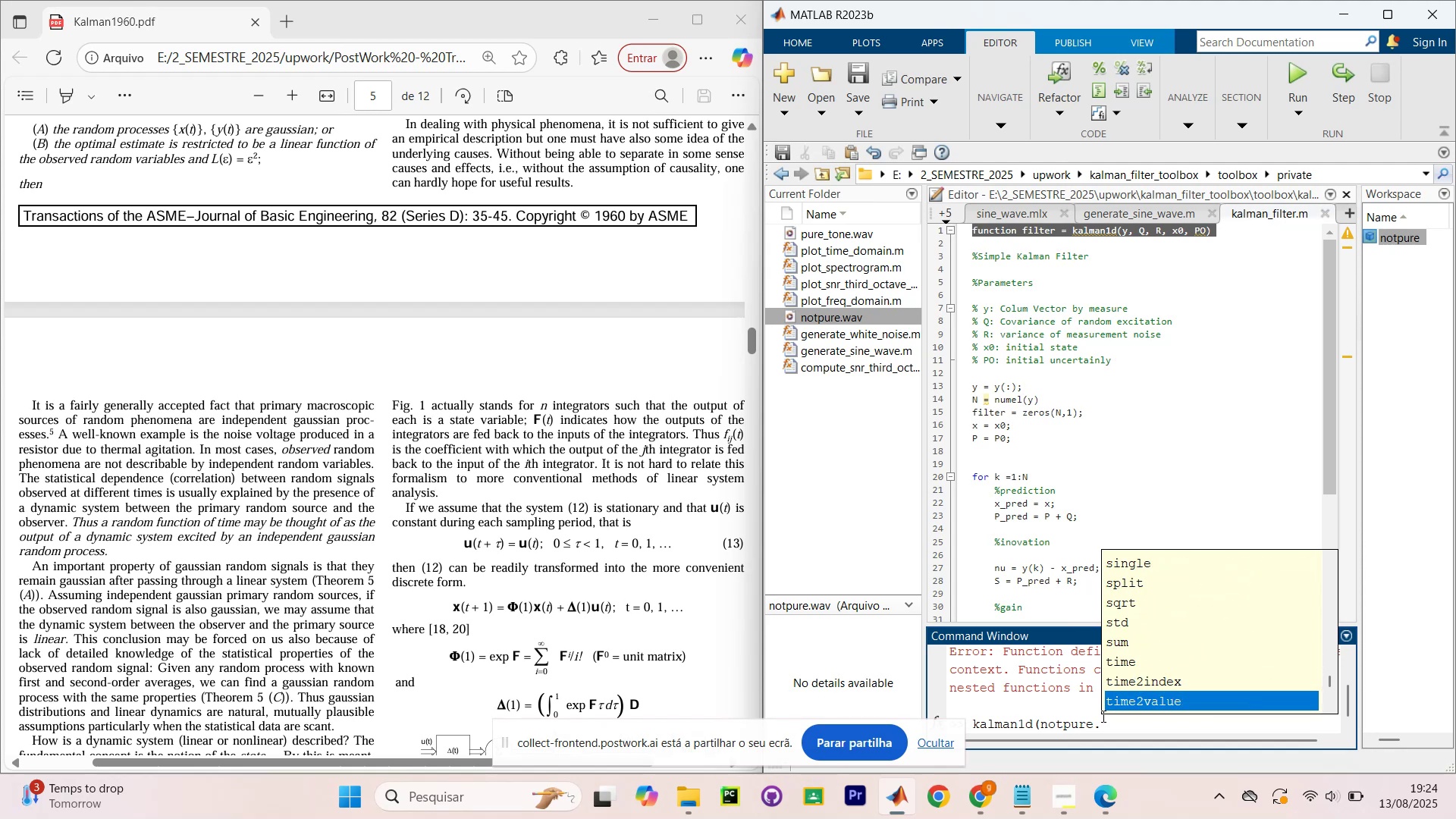 
key(ArrowDown)
 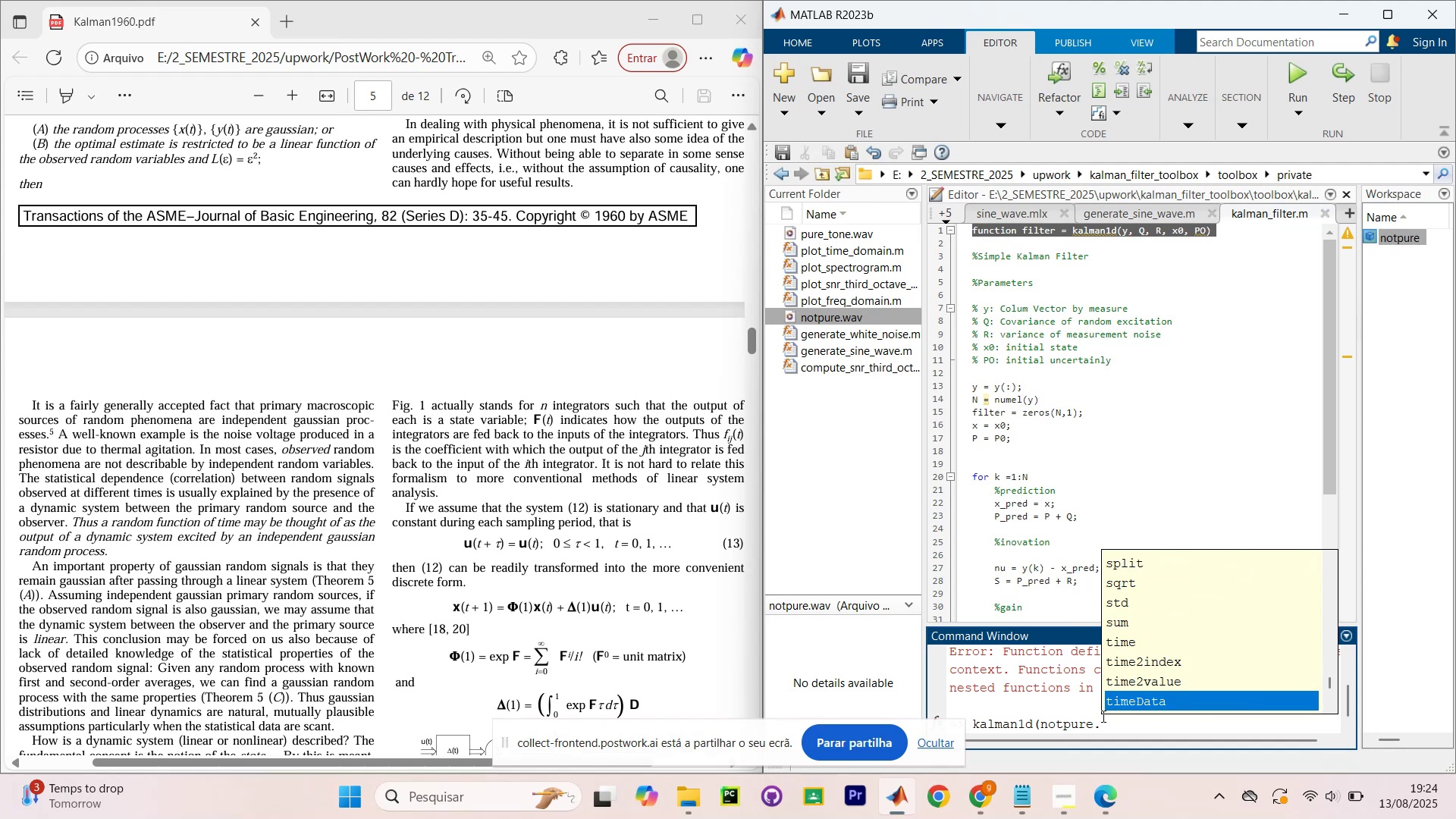 
key(ArrowDown)
 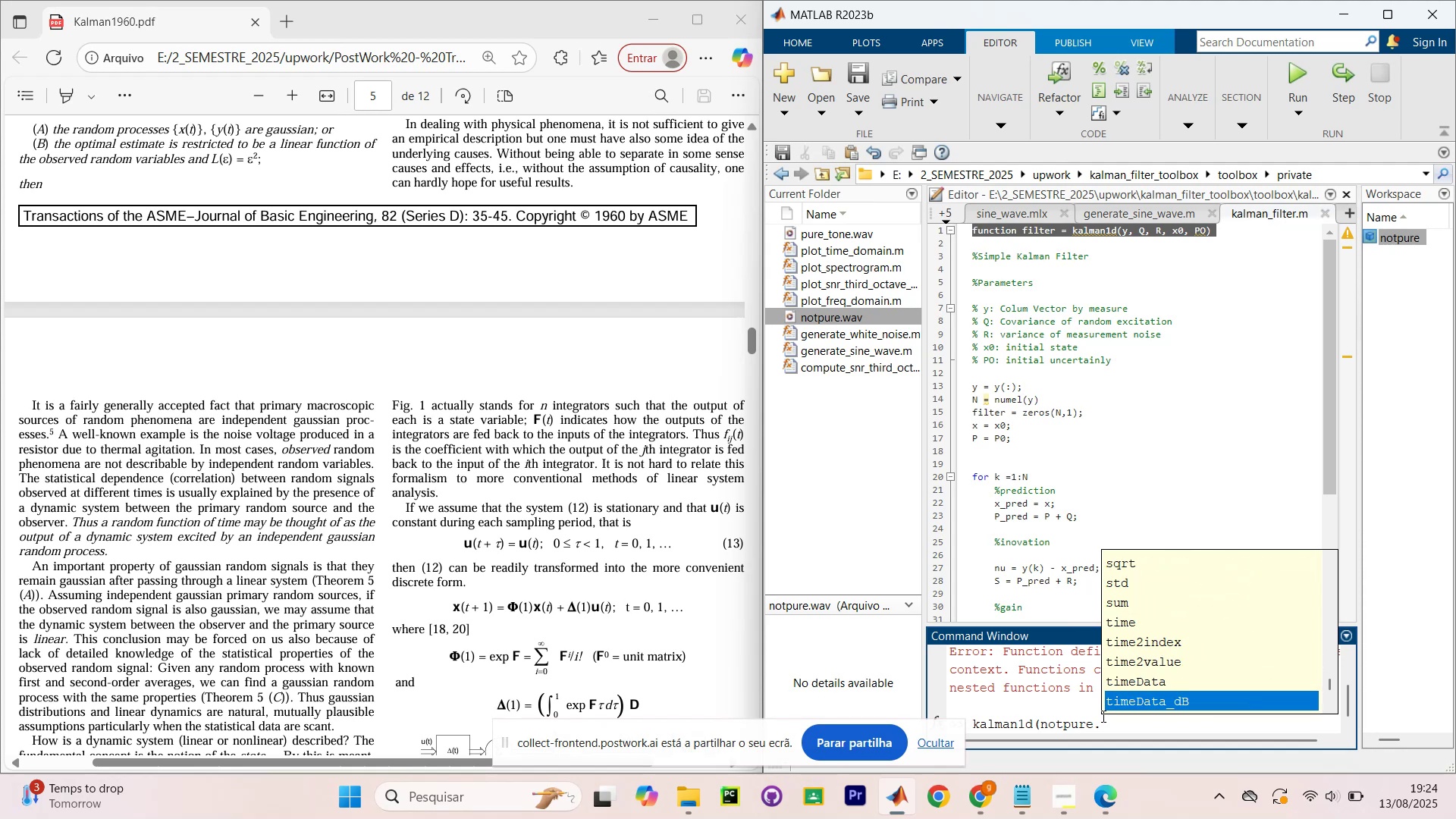 
key(ArrowUp)
 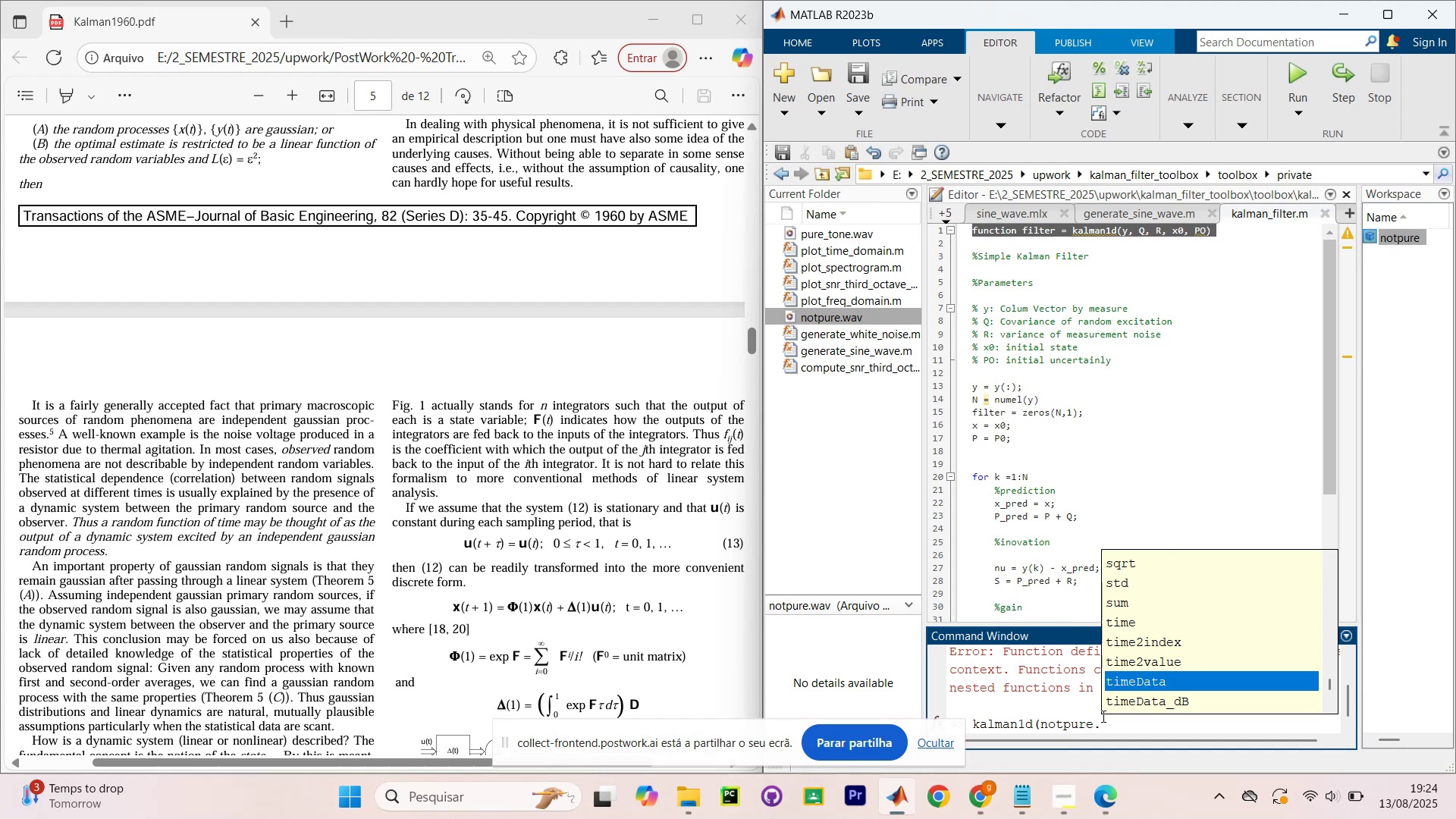 
wait(8.21)
 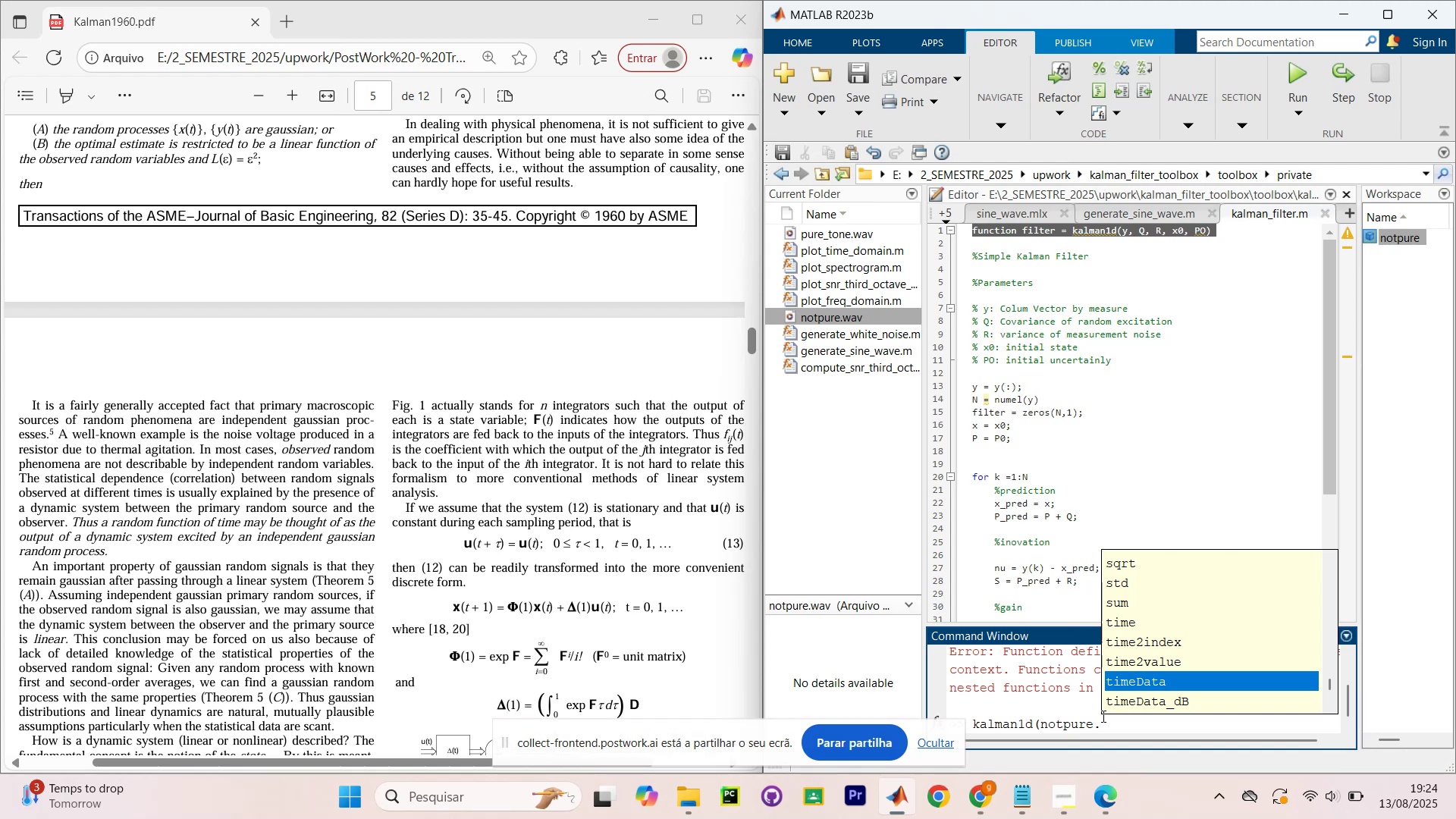 
key(ArrowDown)
 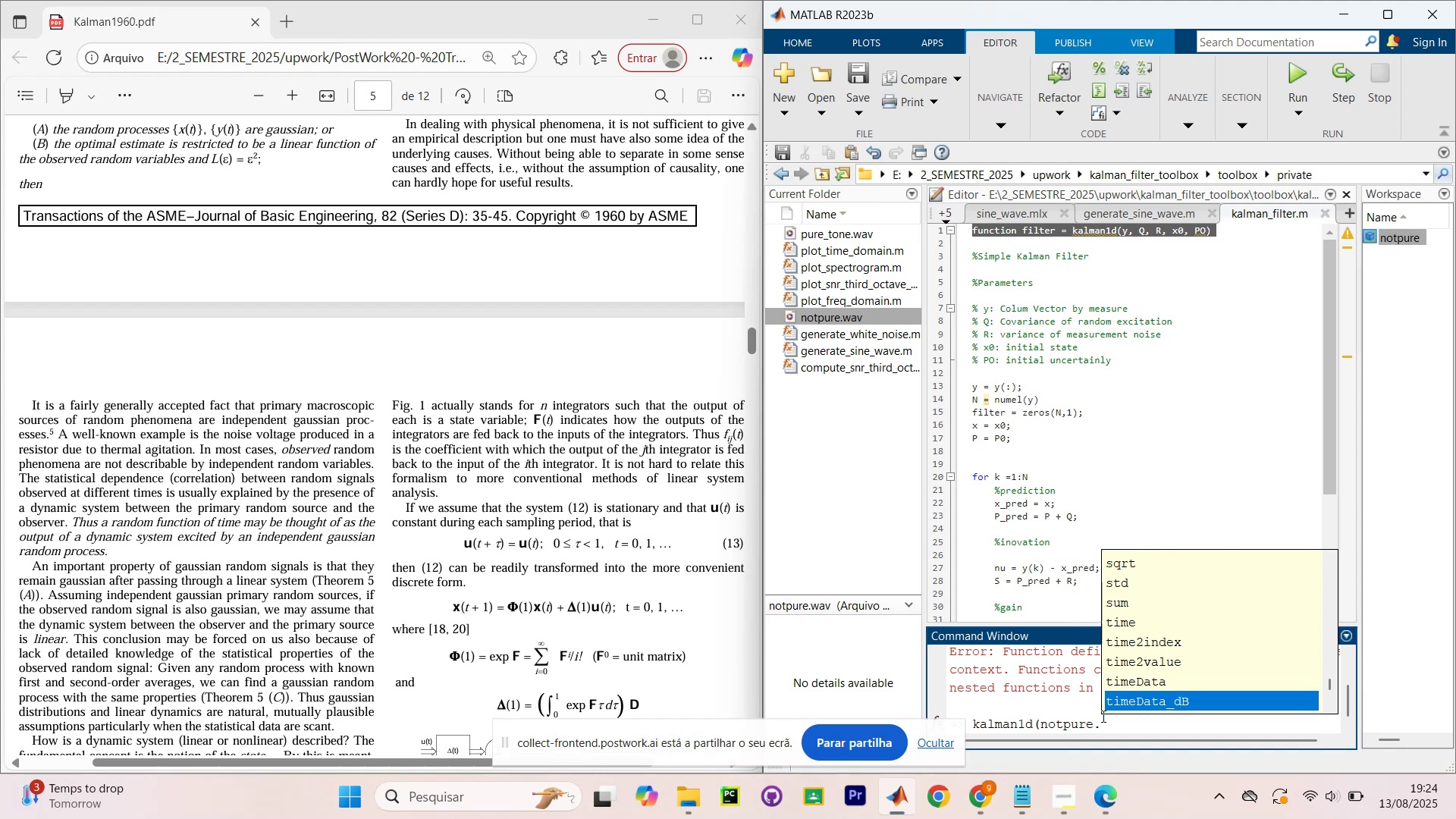 
key(NumpadEnter)
 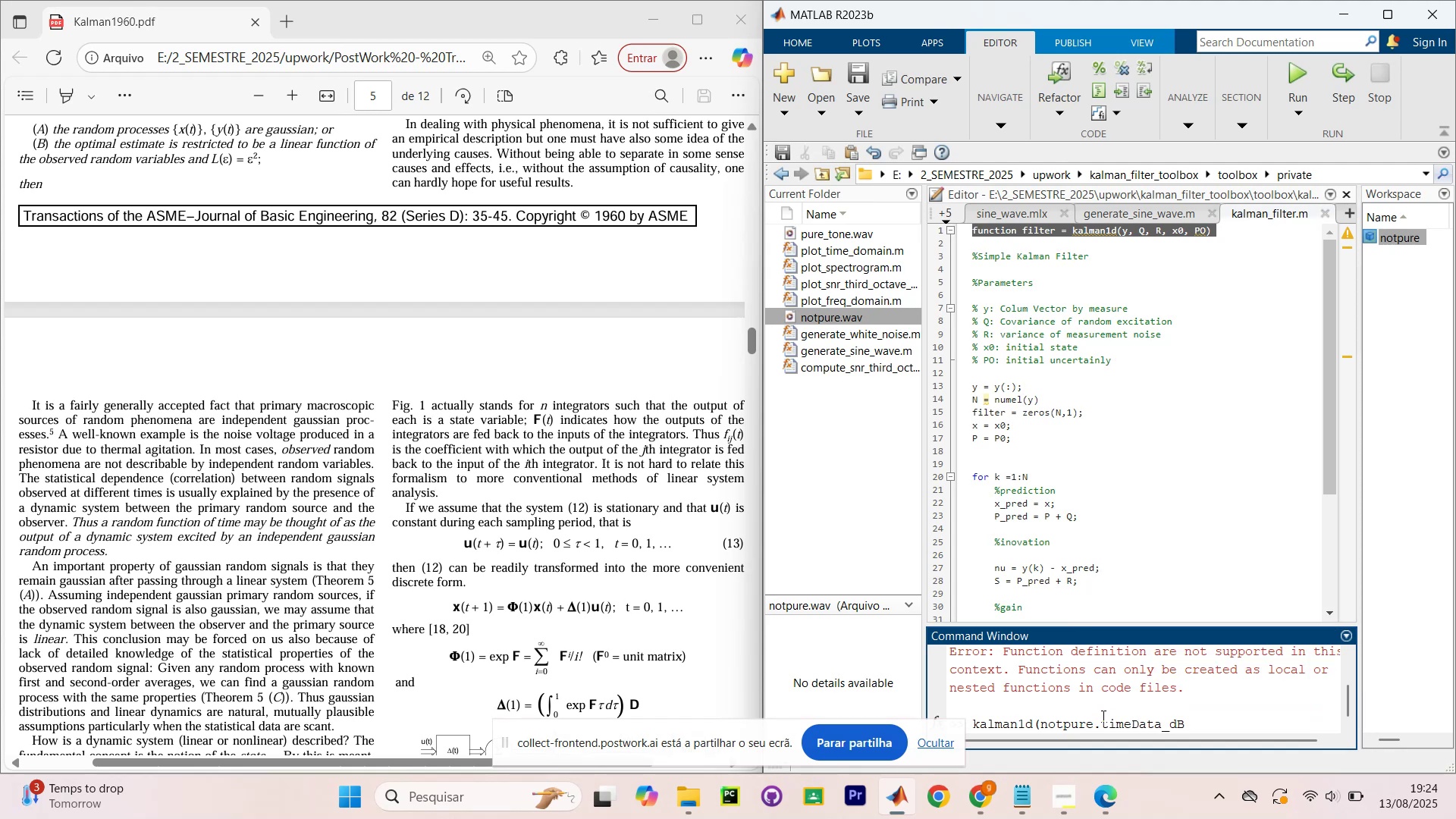 
key(Comma)
 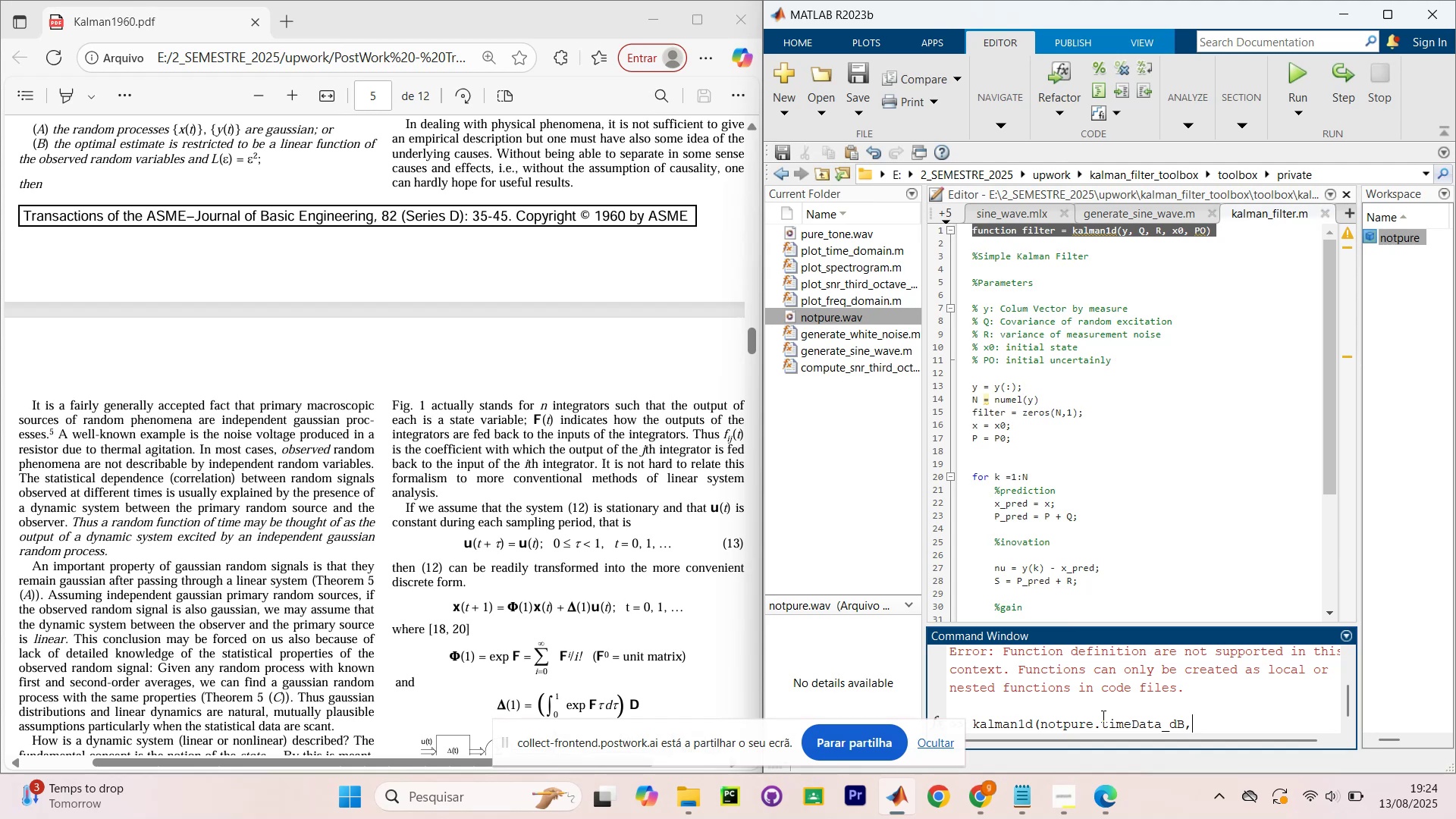 
wait(8.49)
 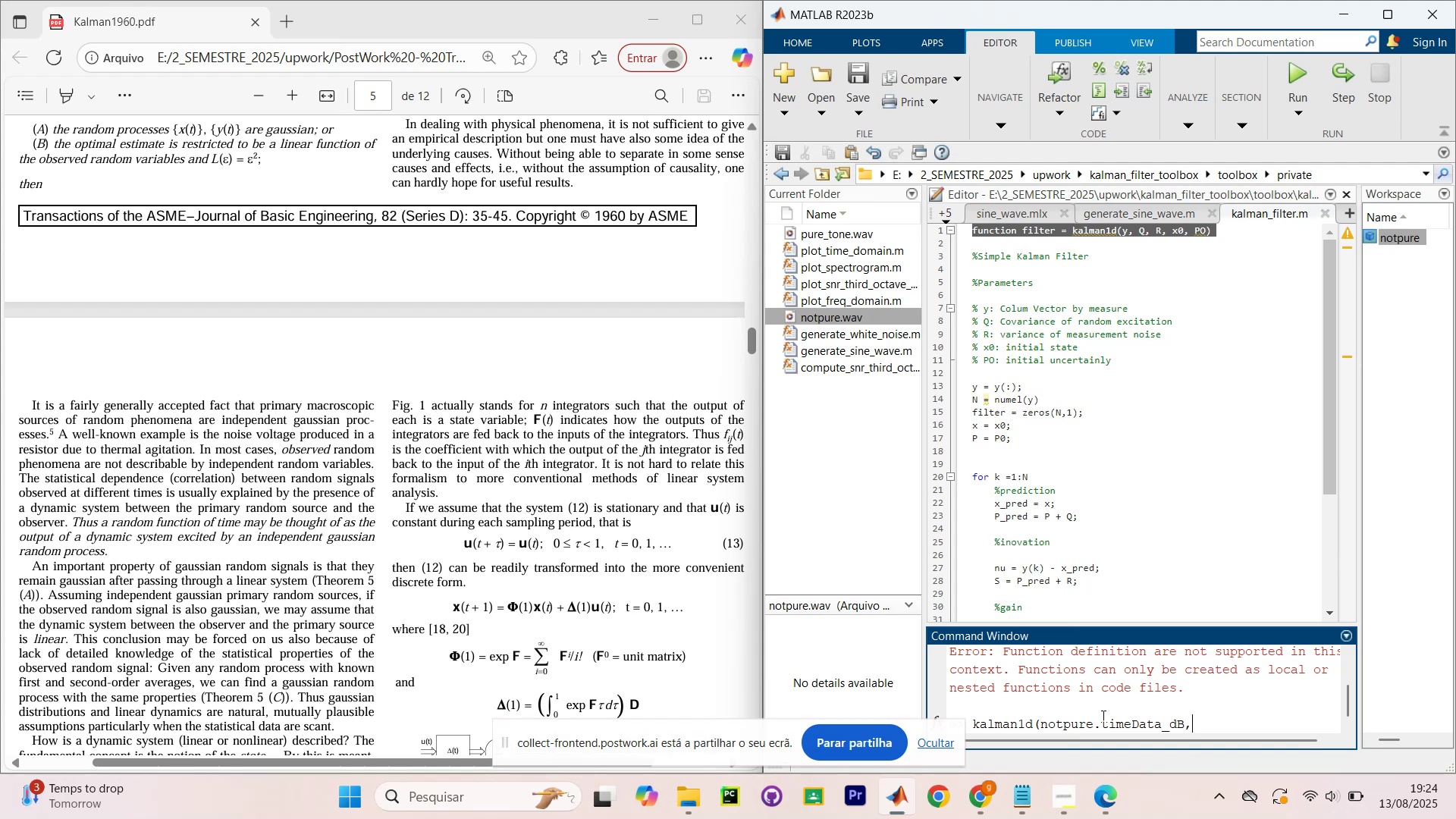 
key(ArrowLeft)
 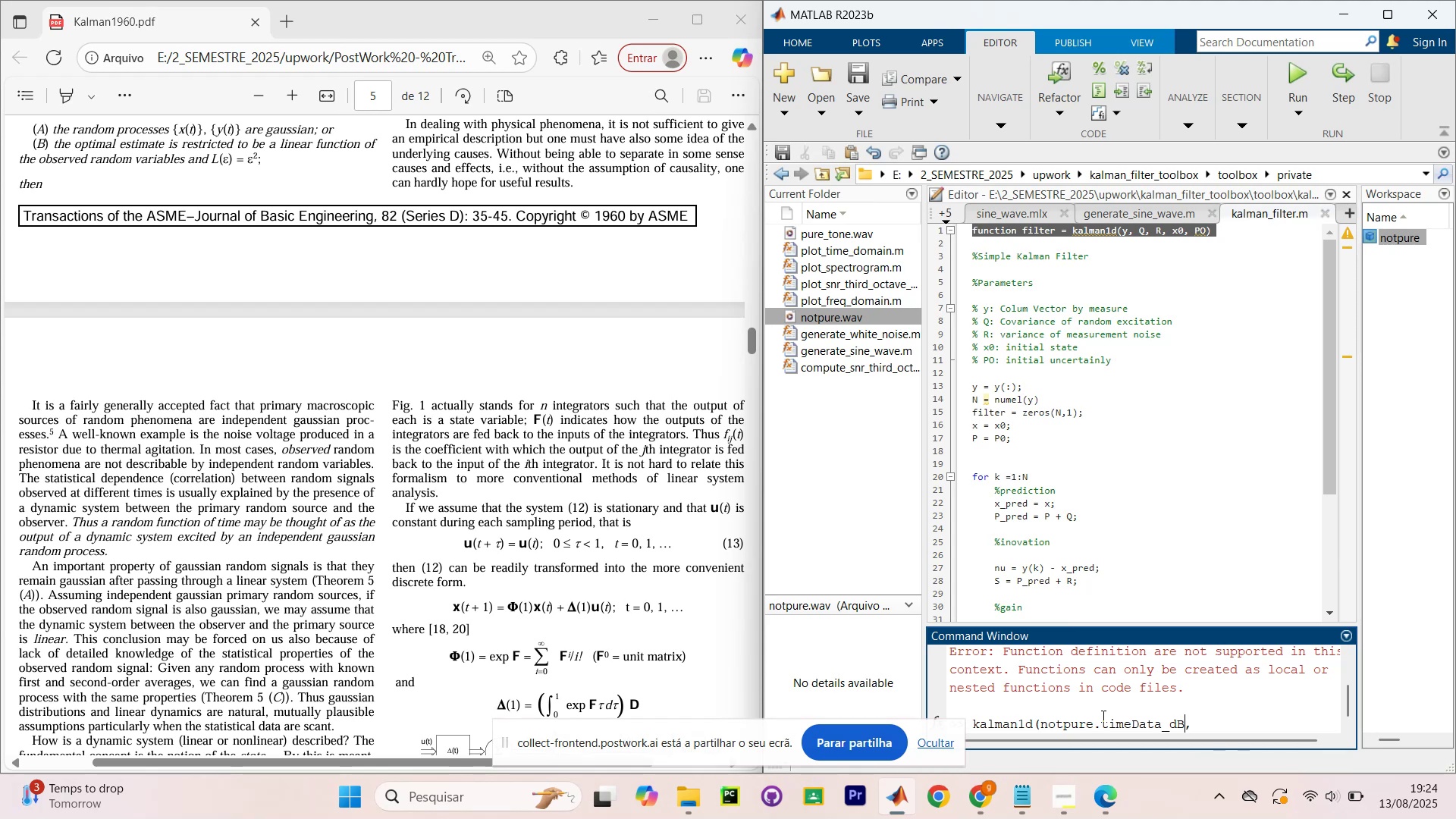 
key(Shift+ShiftRight)
 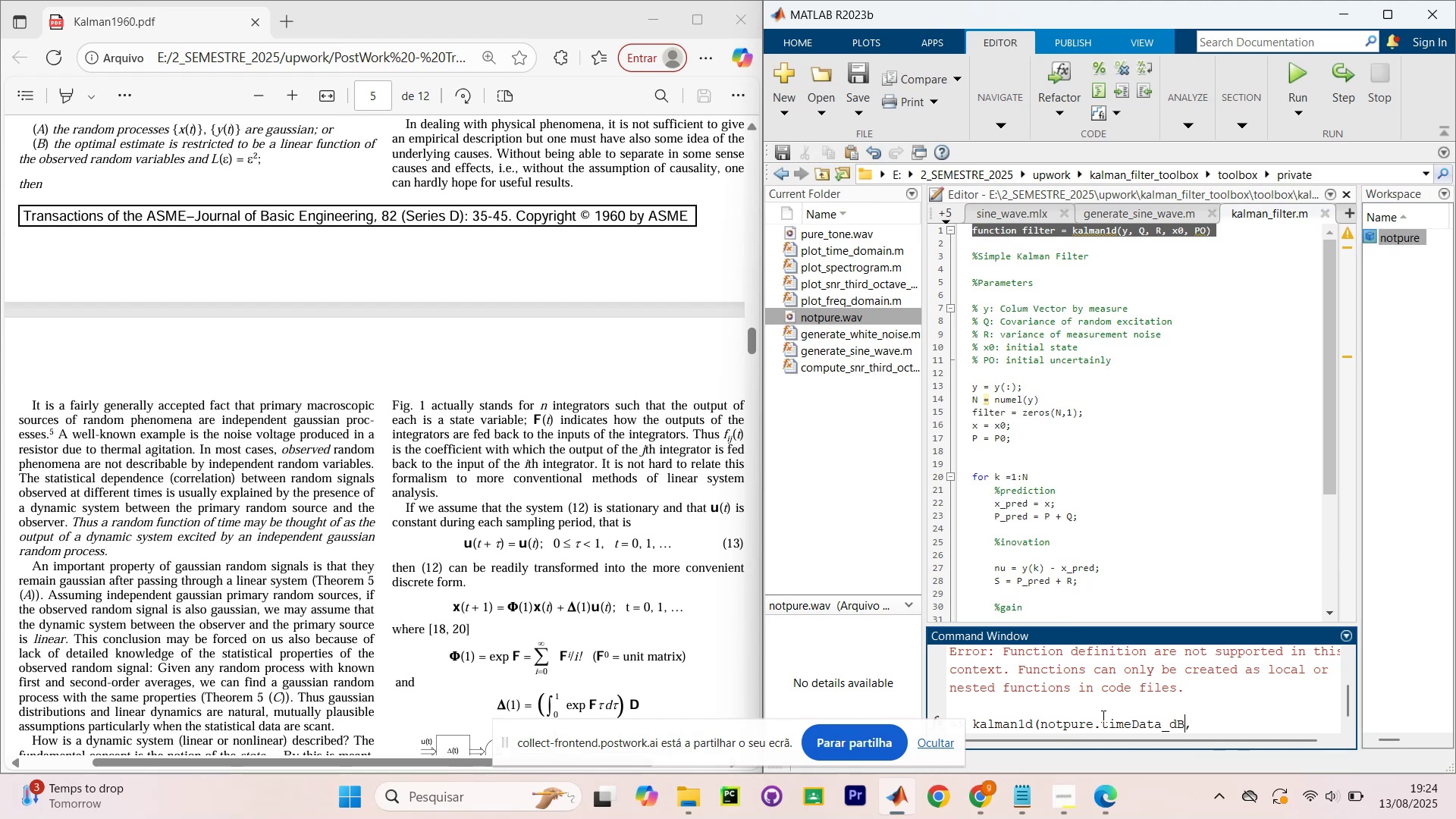 
key(Shift+9)
 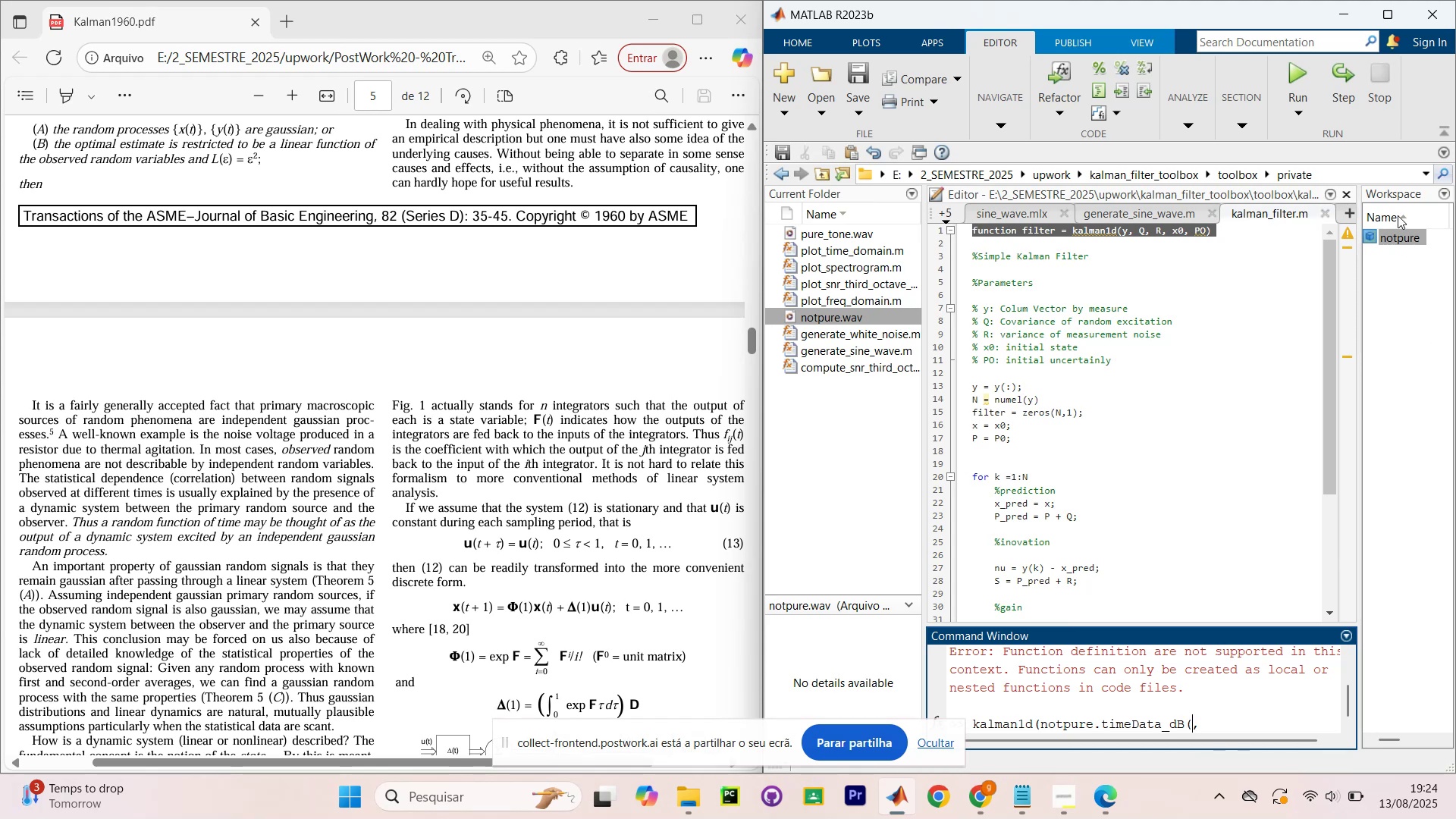 
double_click([1397, 240])
 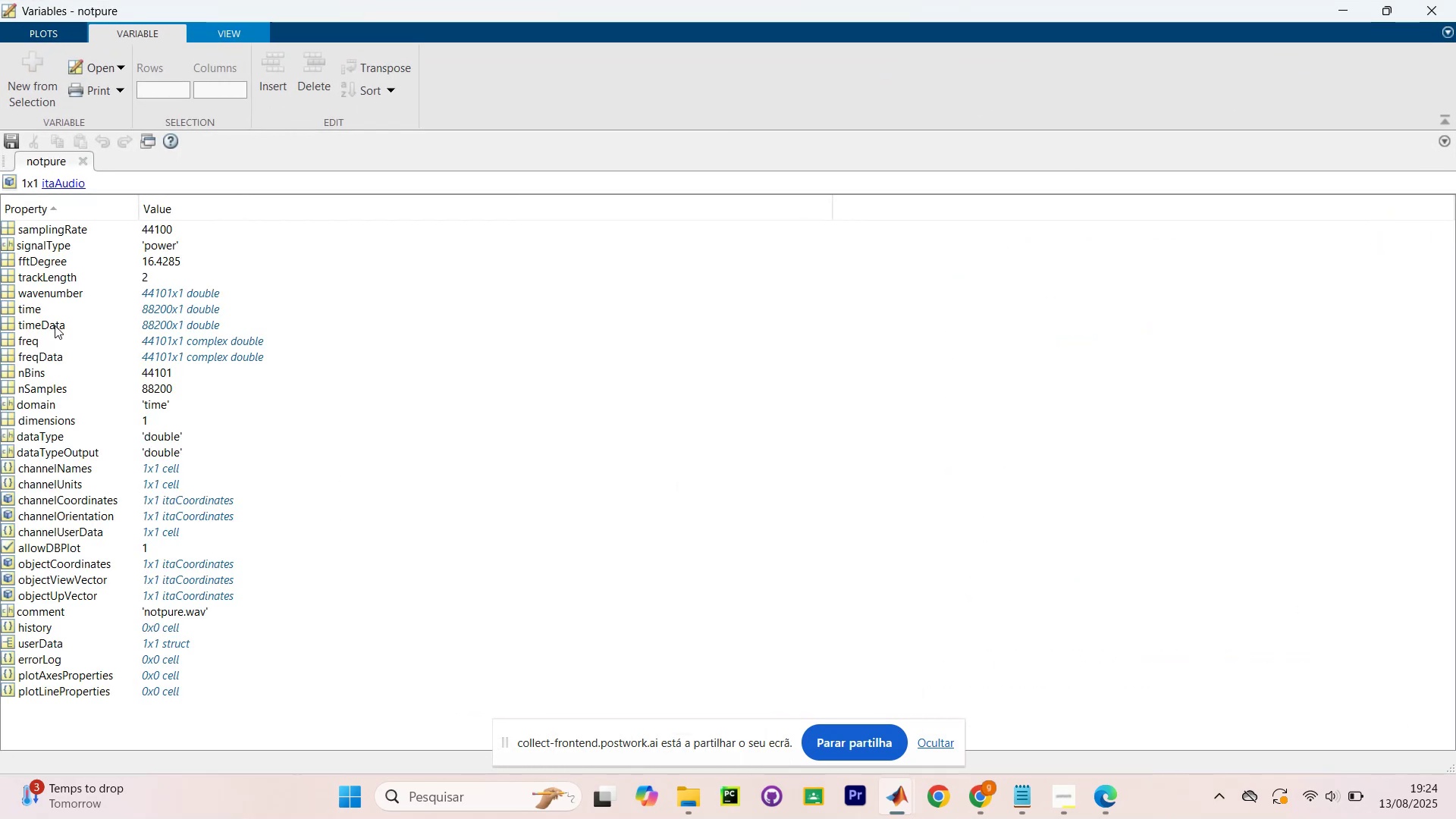 
scroll: coordinate [58, 280], scroll_direction: up, amount: 2.0
 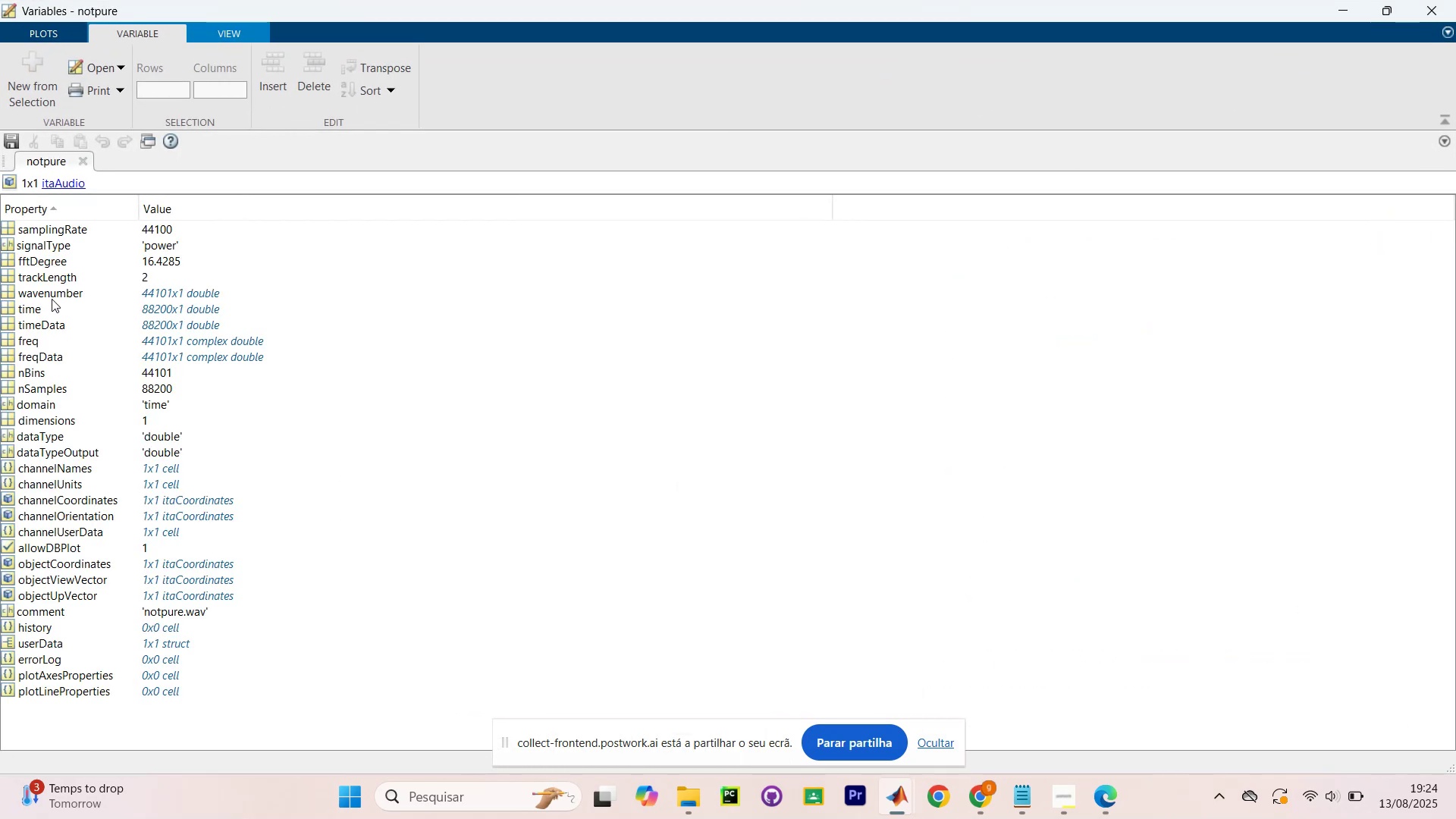 
scroll: coordinate [34, 447], scroll_direction: down, amount: 4.0
 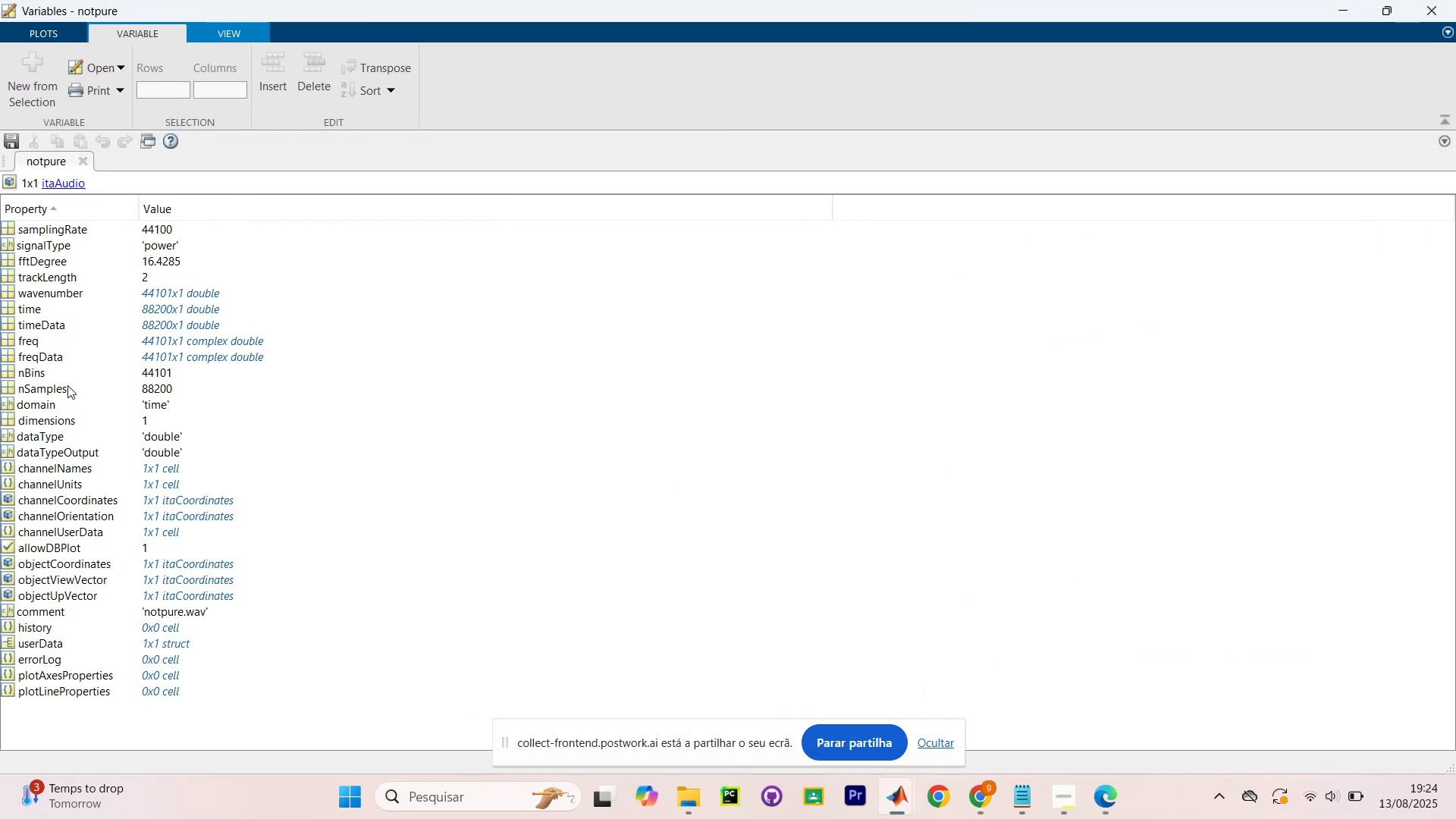 
left_click([63, 356])
 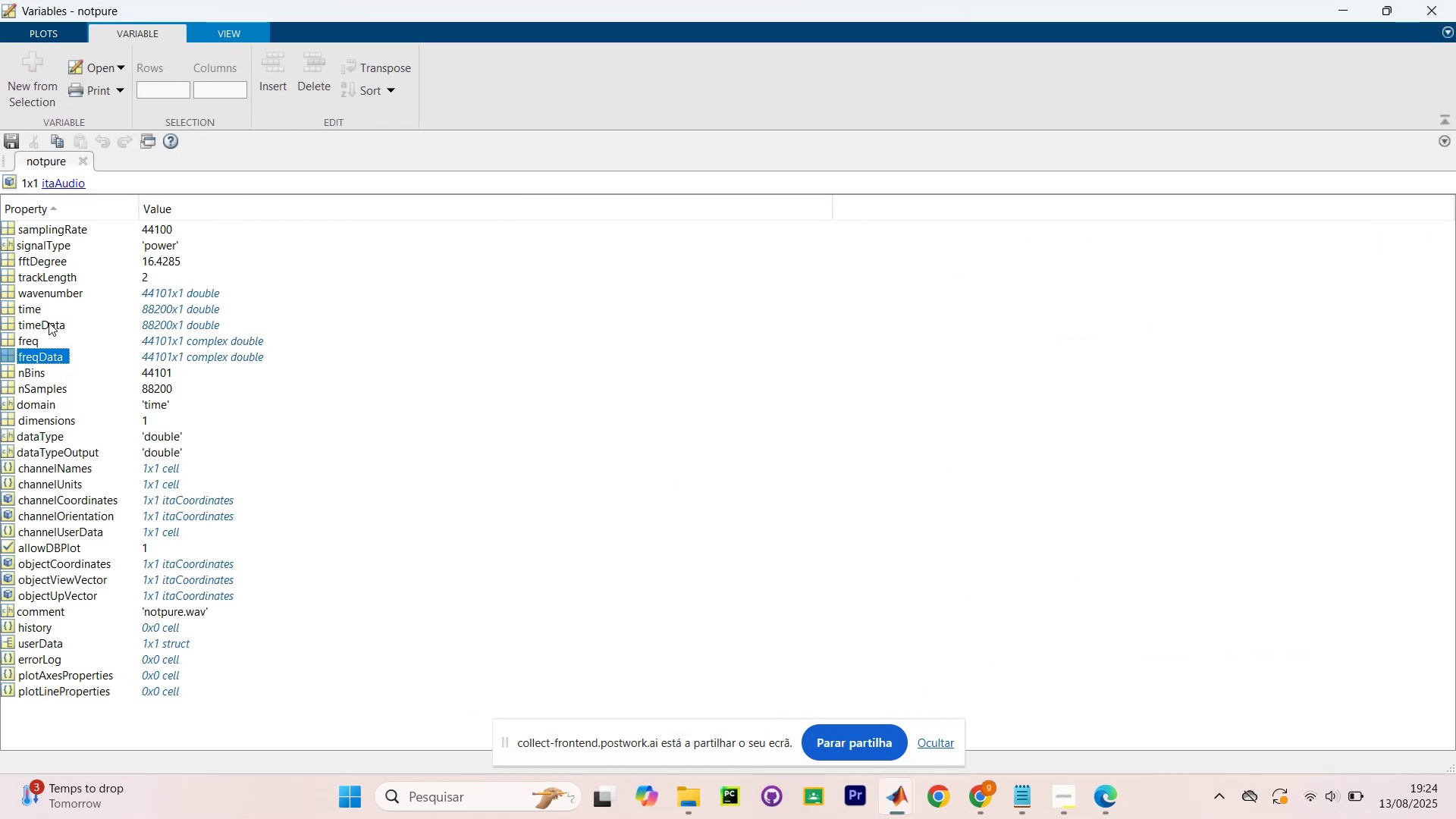 
left_click([49, 322])
 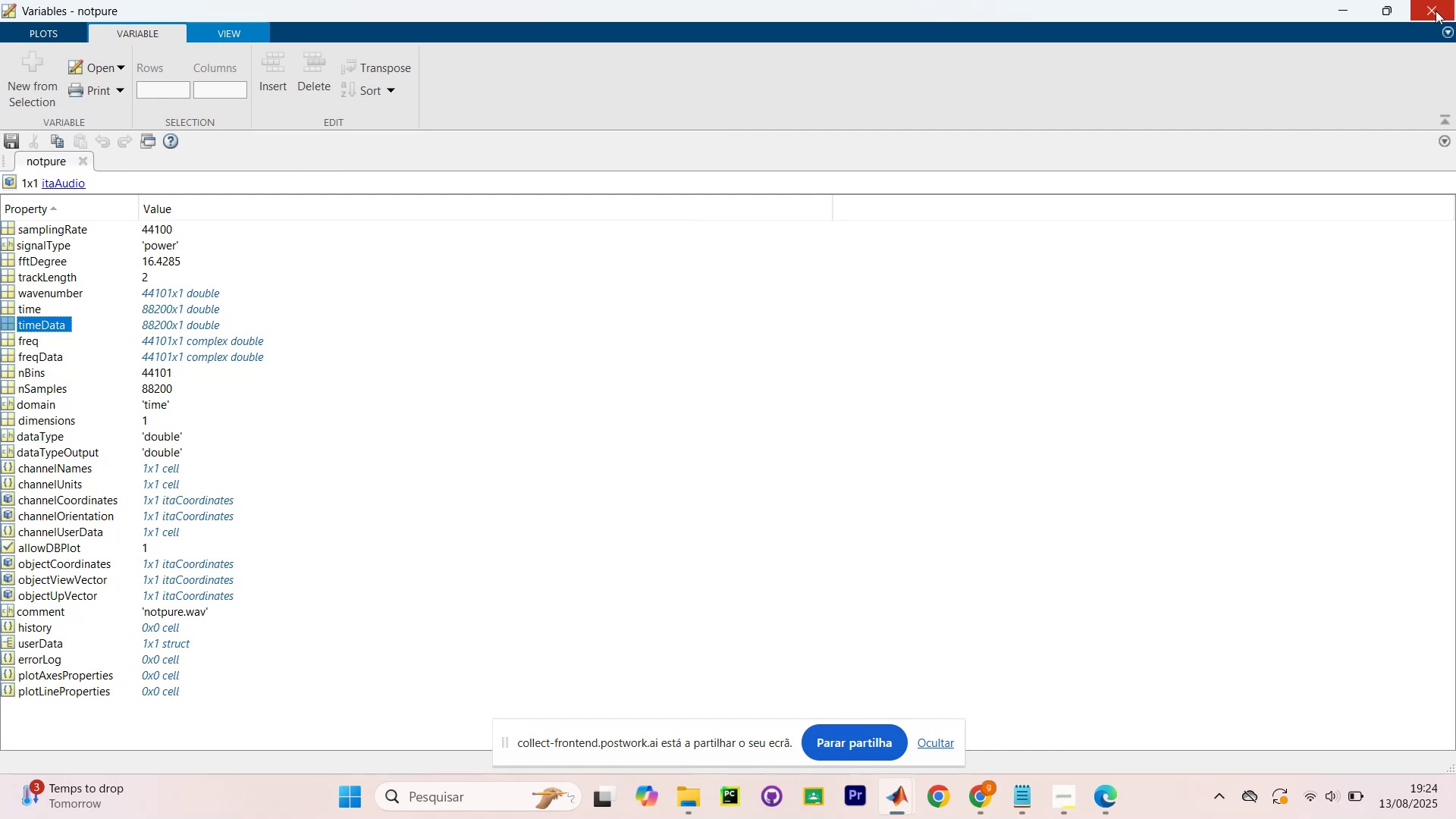 
left_click([1423, 5])
 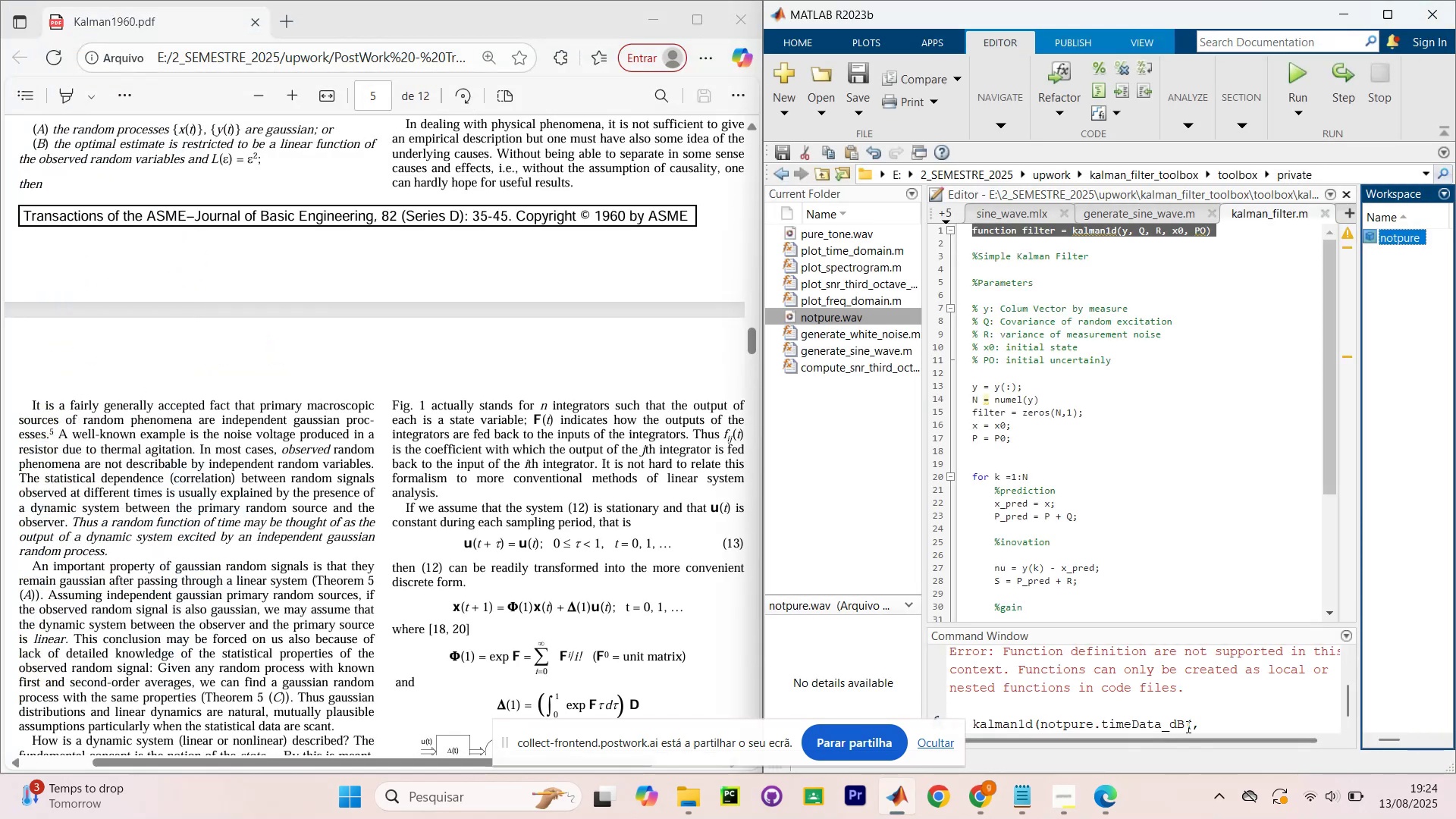 
left_click_drag(start_coordinate=[1188, 723], to_coordinate=[1163, 724])
 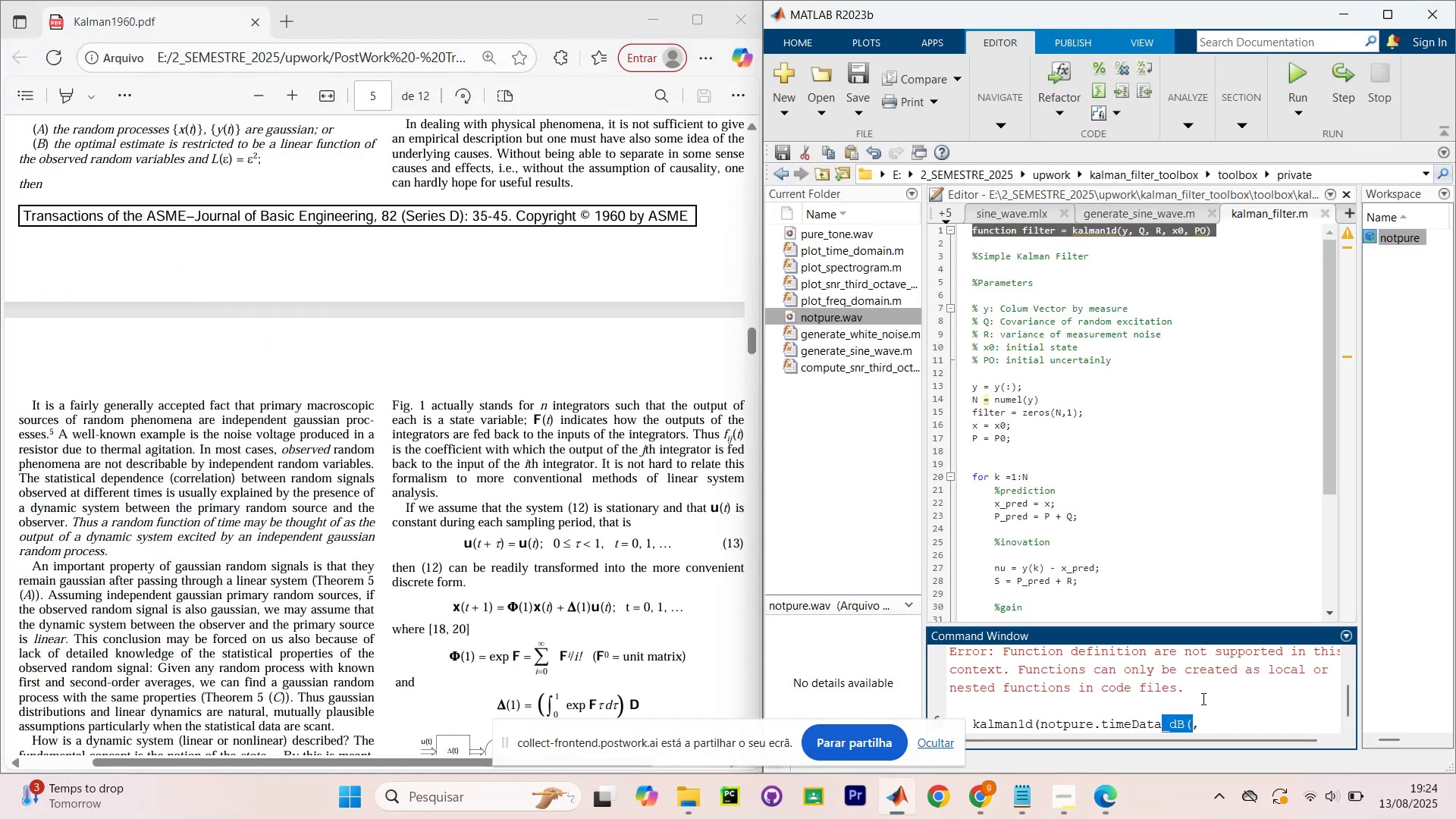 
key(Backspace)
type((1?))
key(Backspace)
key(Backspace)
key(Backspace)
type(?,1))
 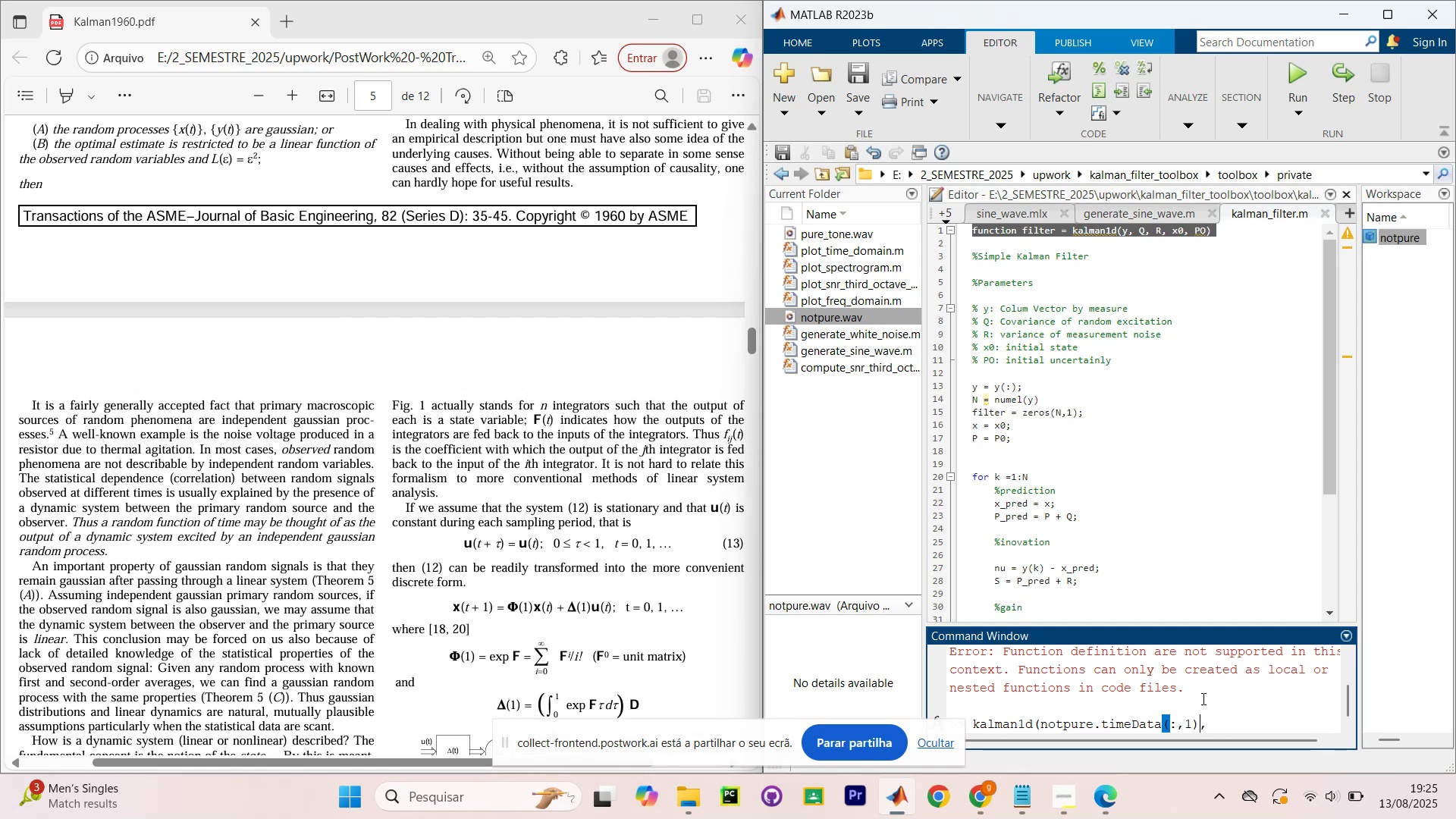 
left_click([1216, 726])
 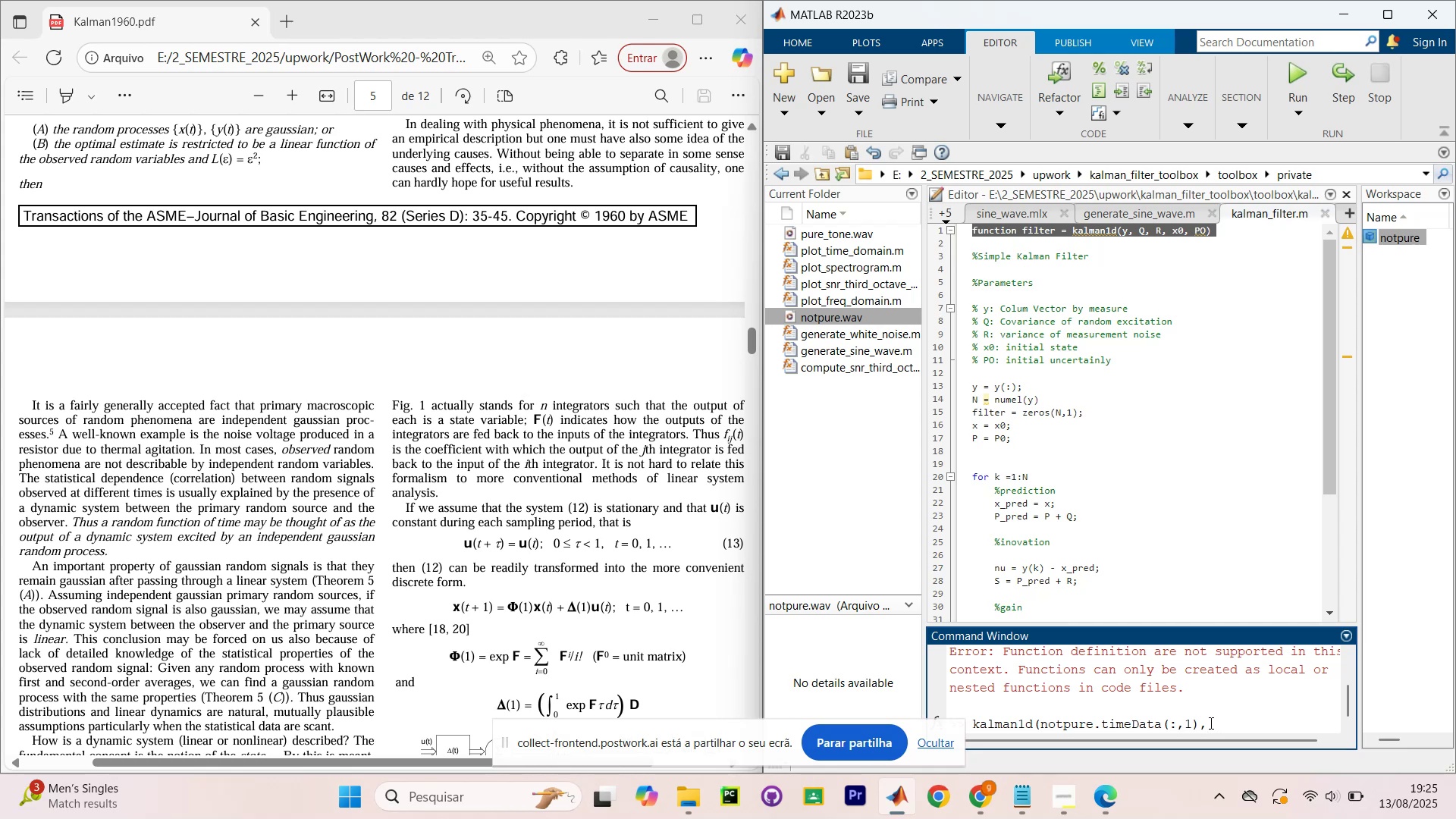 
wait(21.49)
 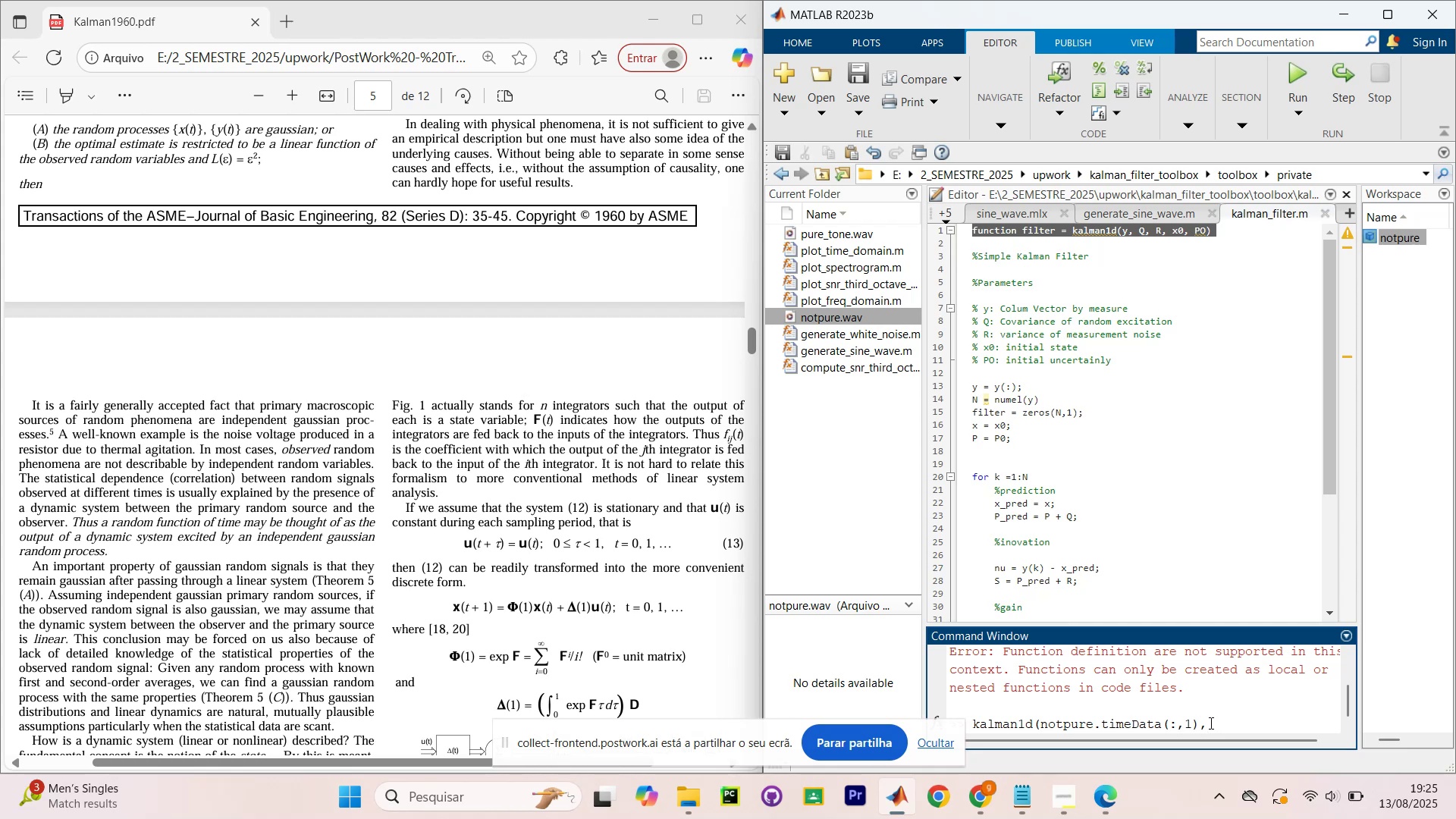 
type(1e-5,)
 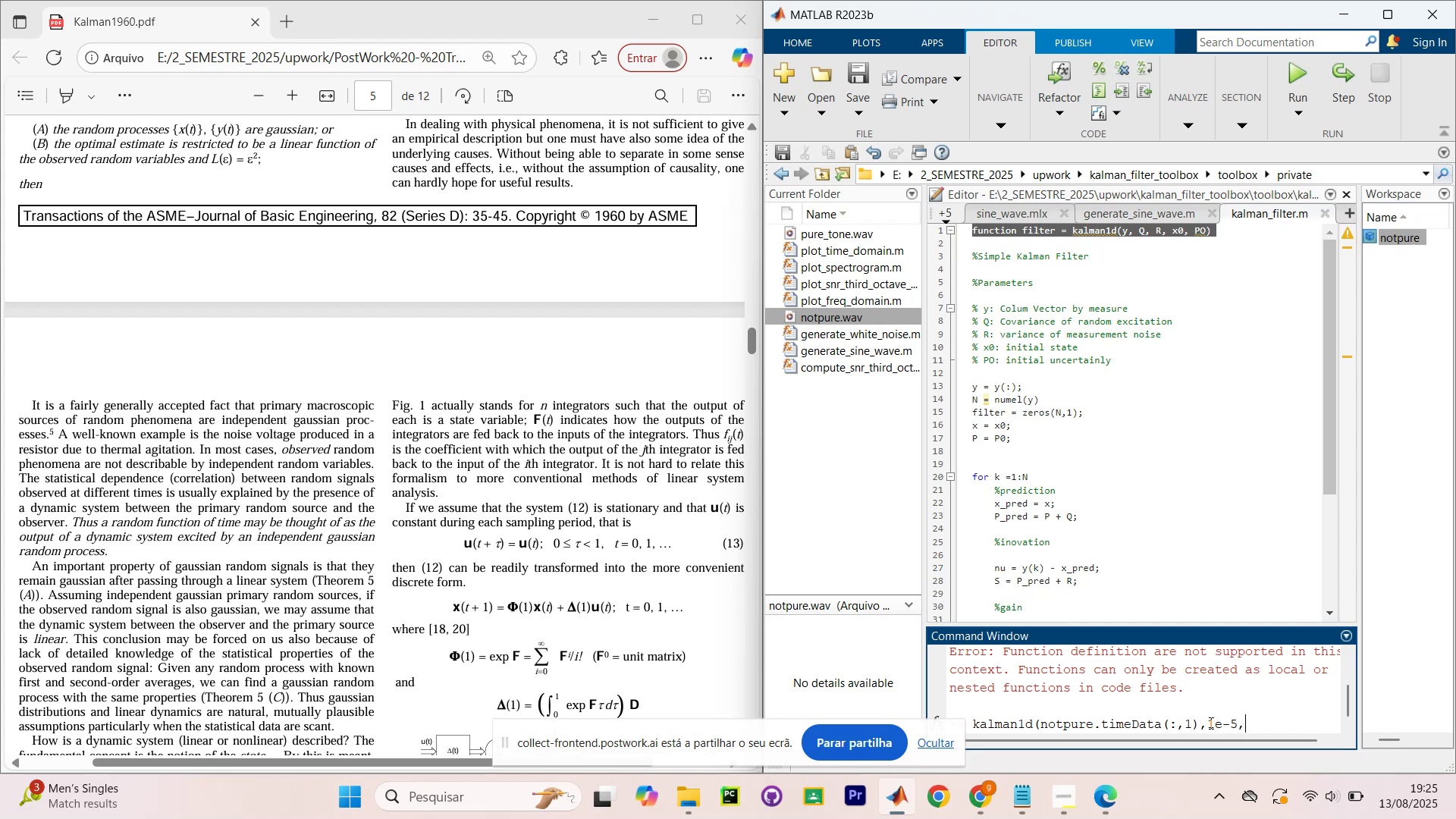 
type(1e-3)
 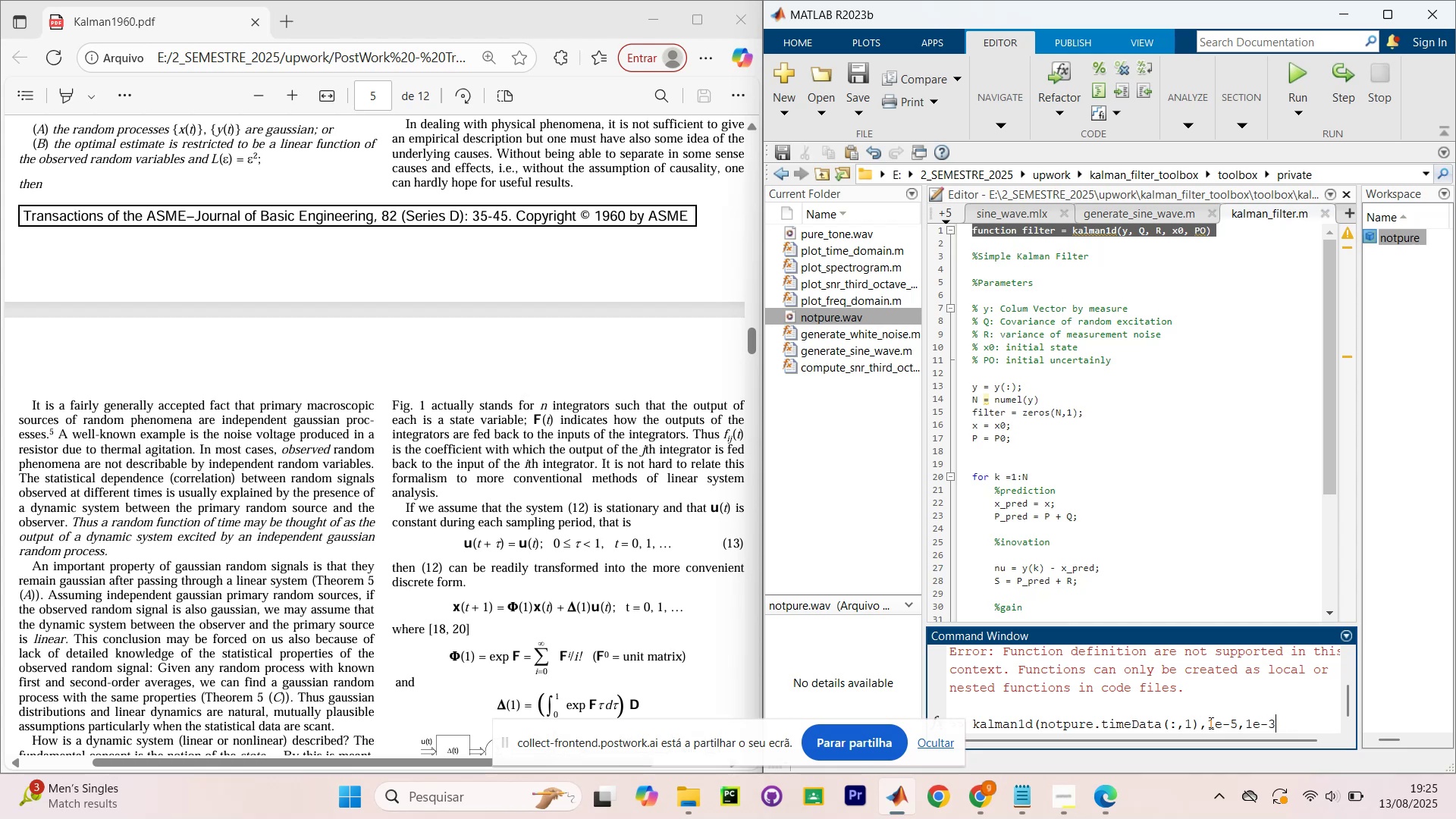 
type(,0,1))
 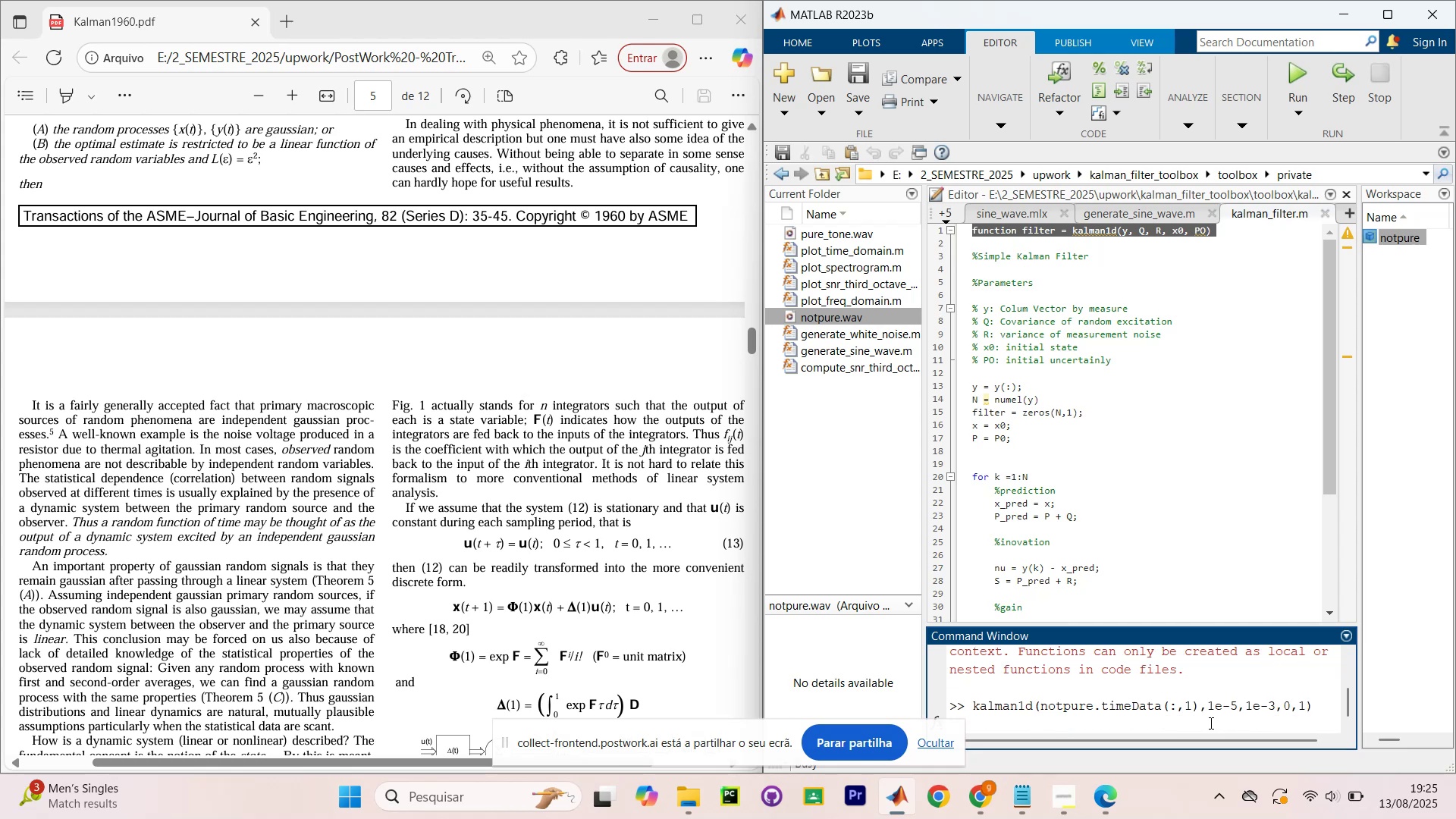 
 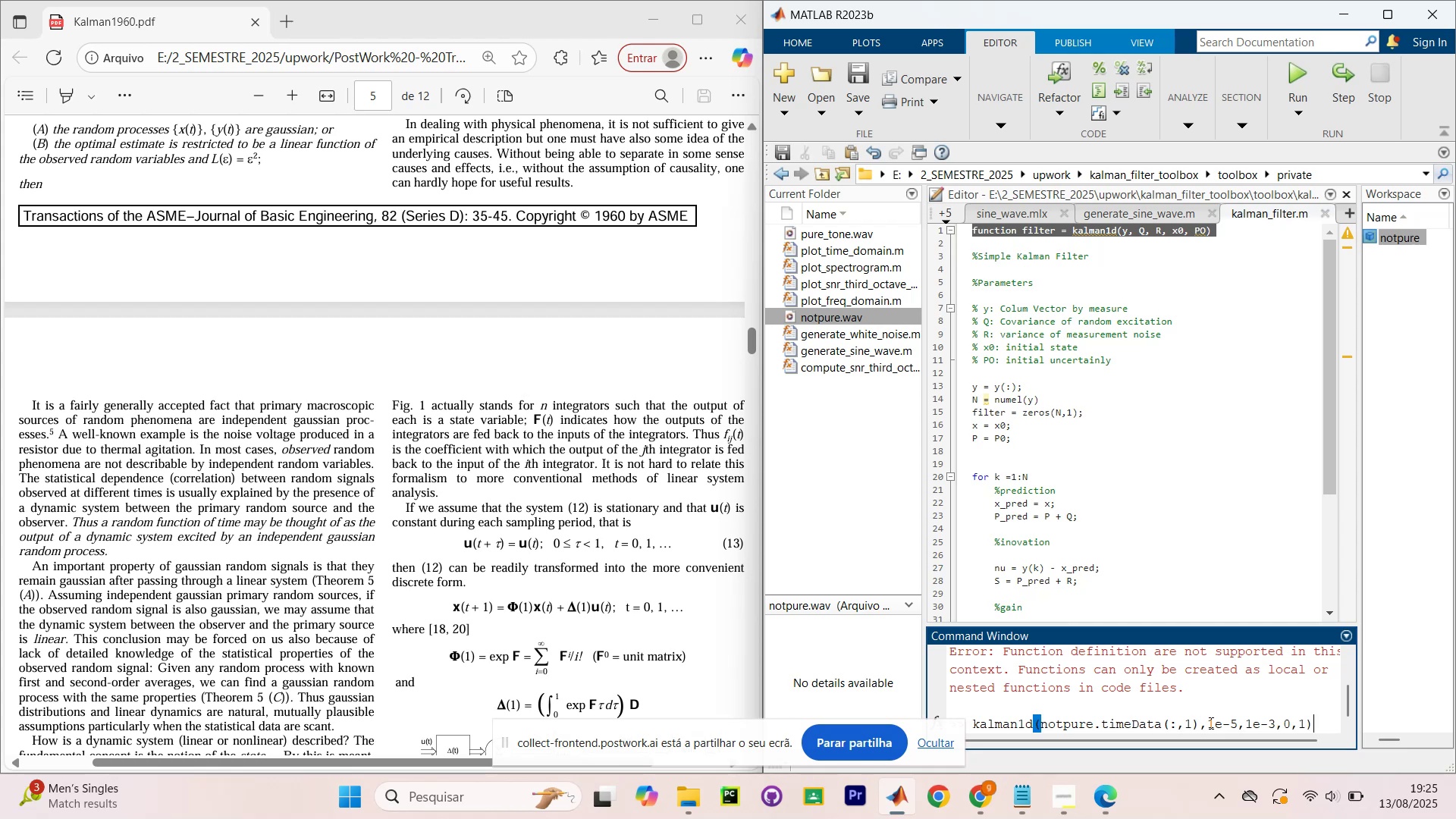 
key(Enter)
 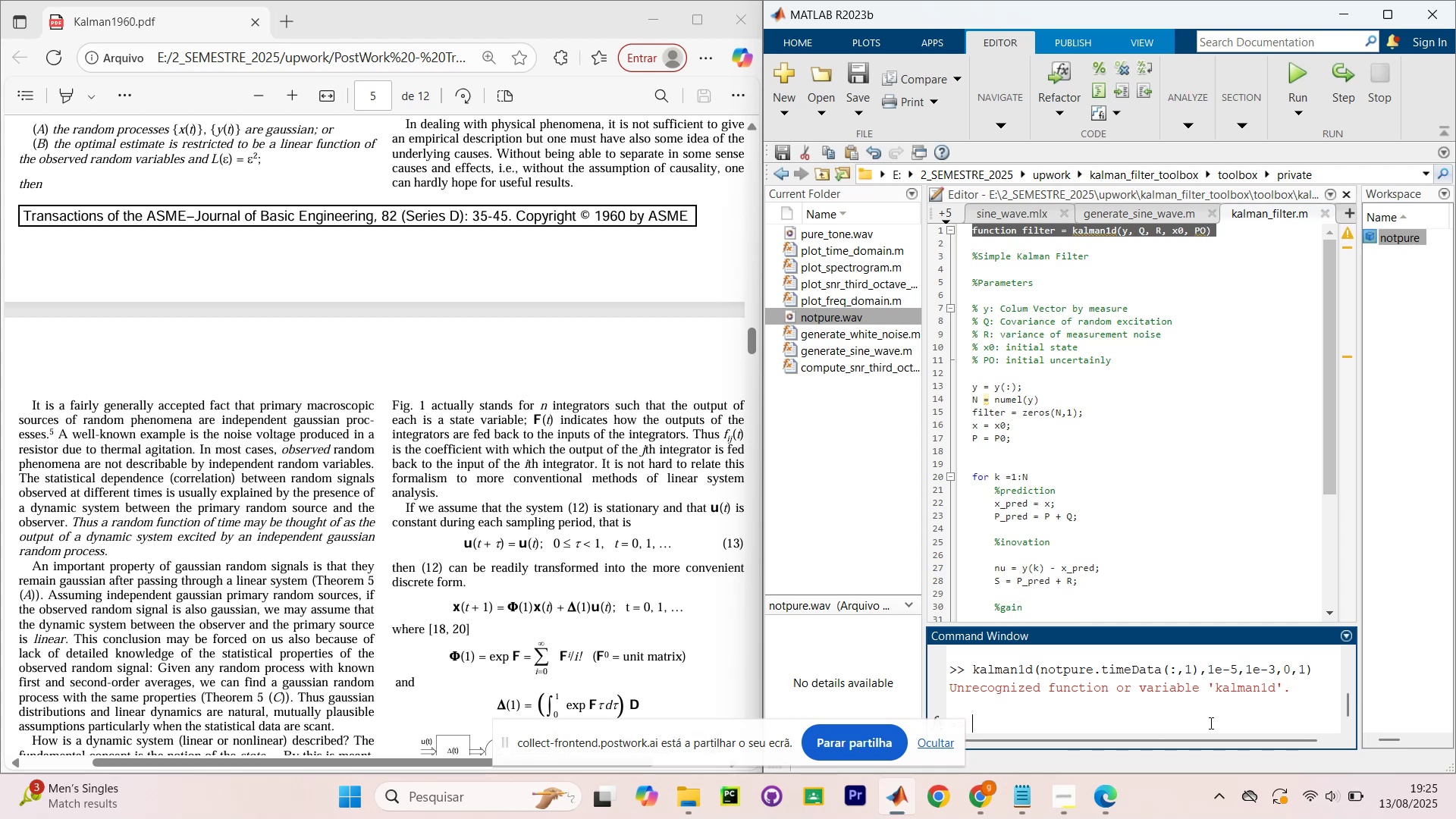 
wait(8.63)
 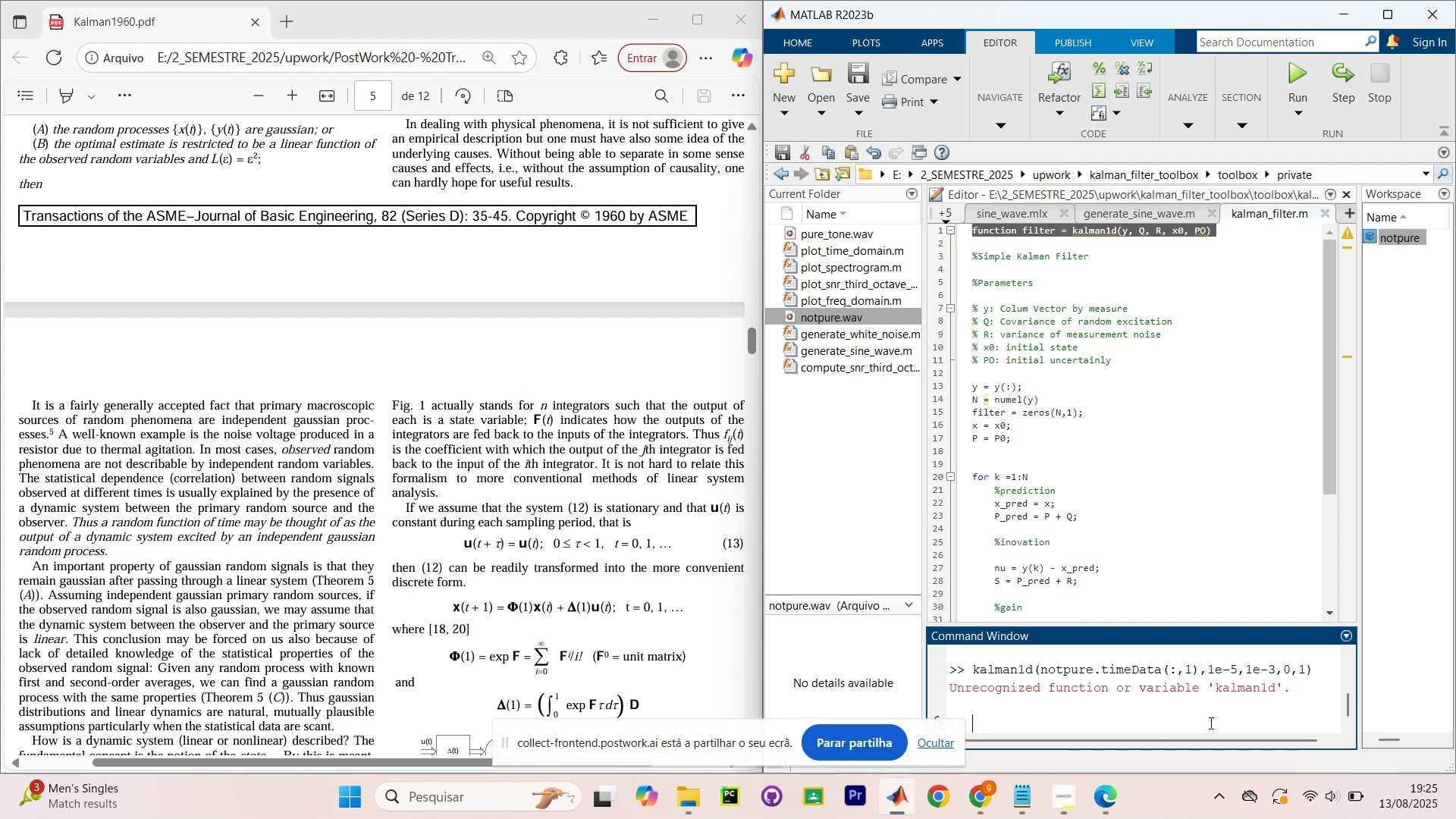 
left_click([1235, 322])
 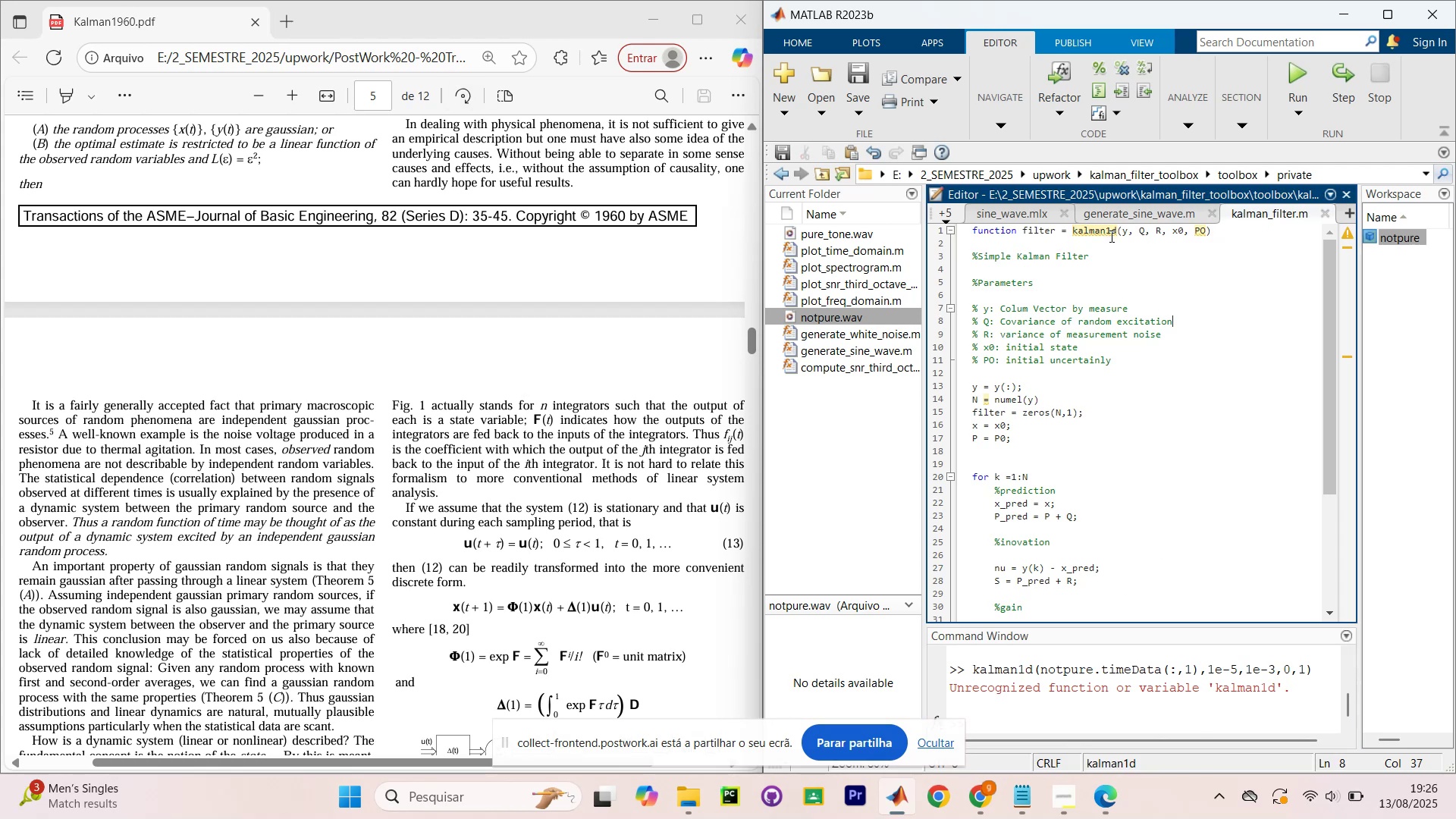 
left_click([1121, 229])
 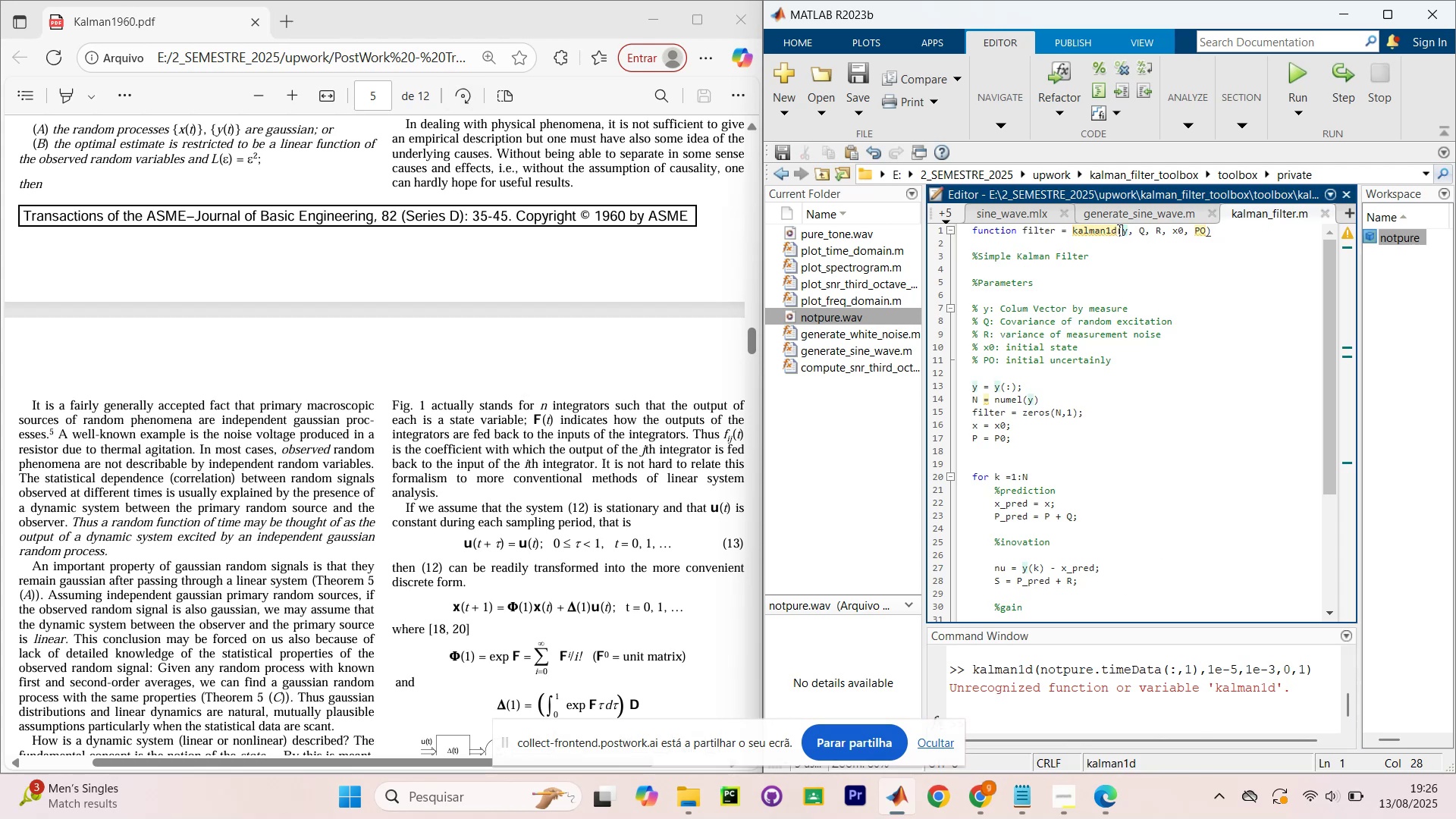 
left_click([1118, 229])
 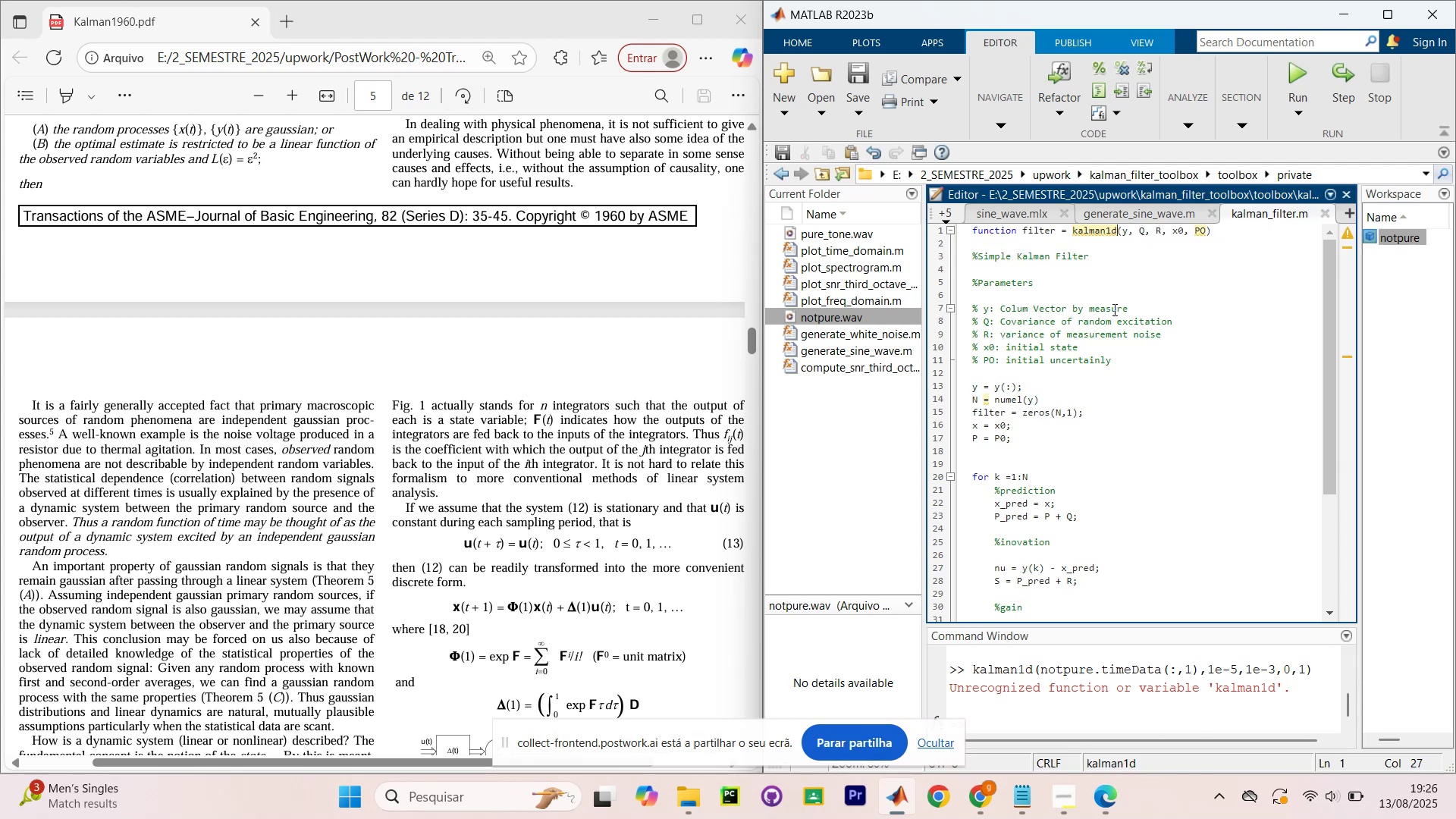 
key(Backspace)
key(Backspace)
type(filter)
 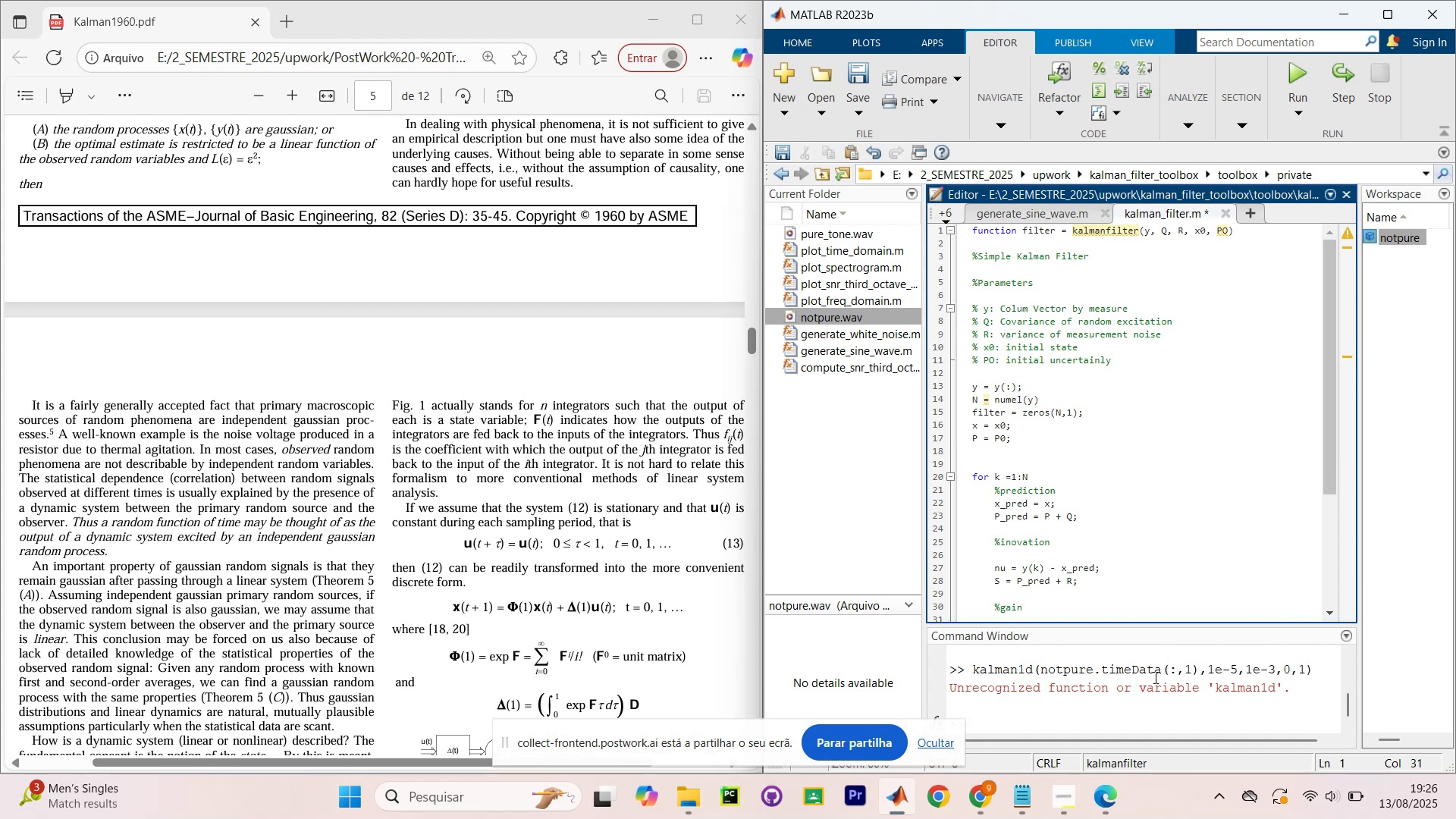 
left_click_drag(start_coordinate=[1323, 667], to_coordinate=[971, 676])
 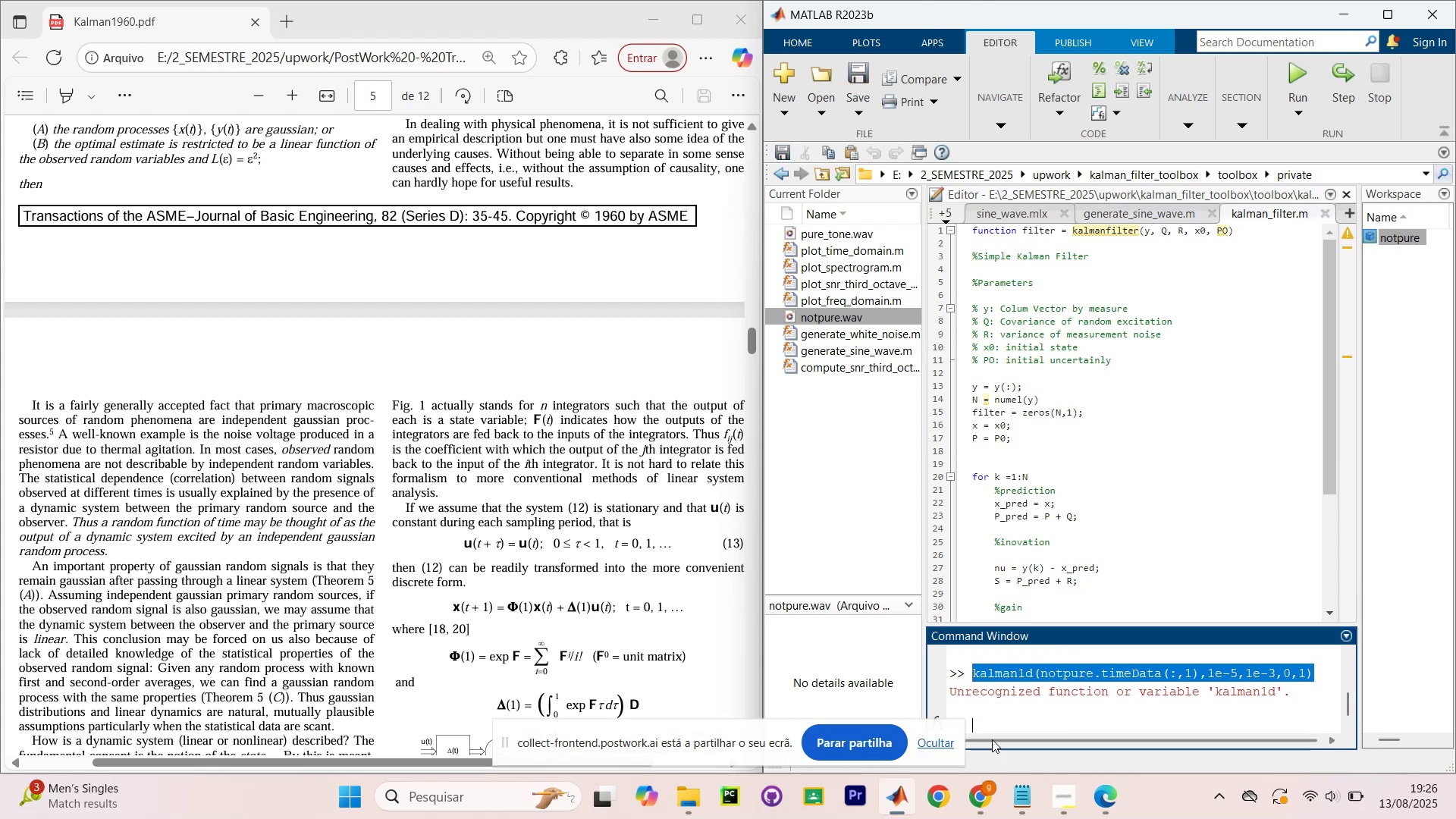 
key(Control+C)
 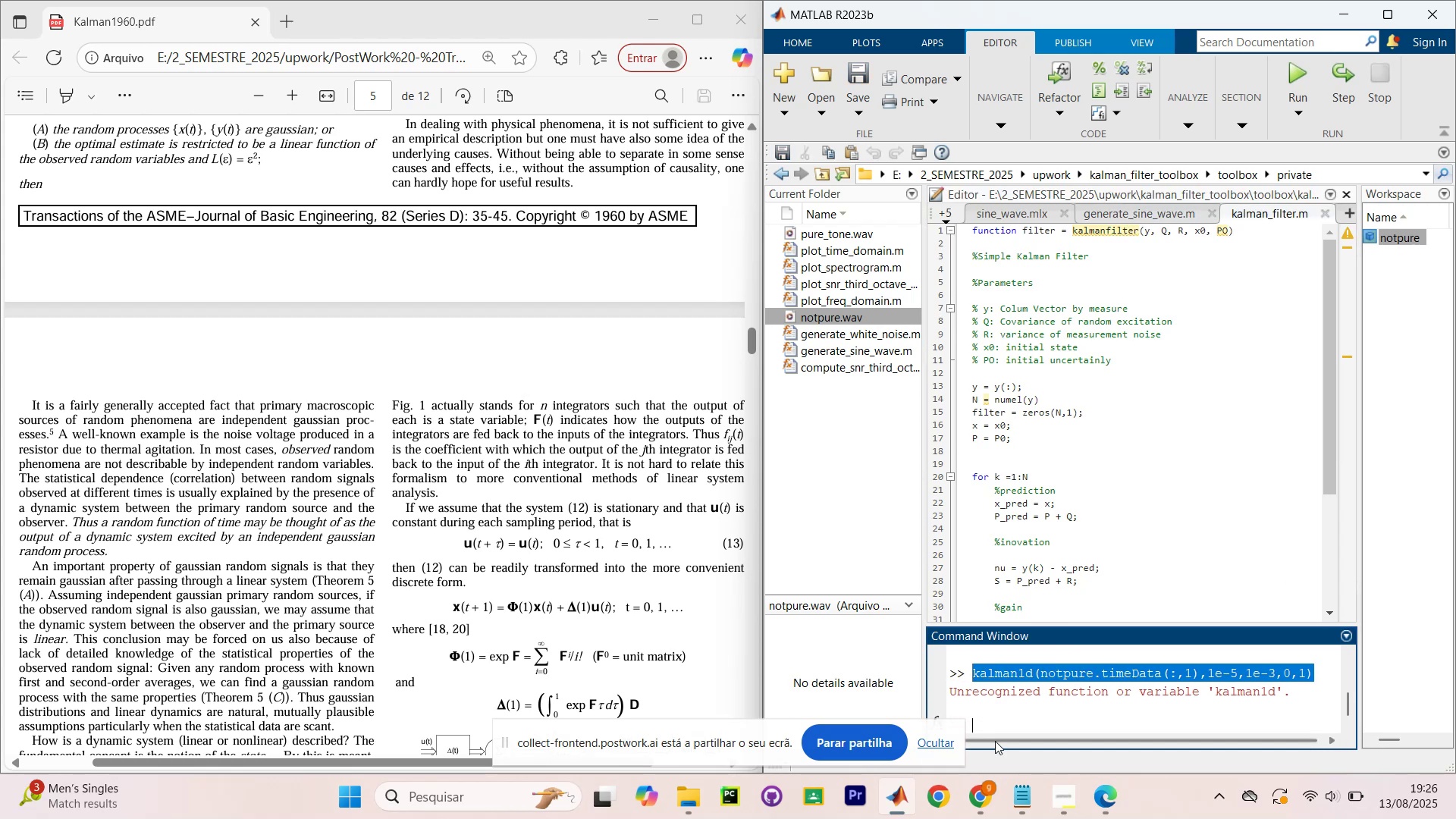 
left_click_drag(start_coordinate=[1021, 732], to_coordinate=[1007, 743])
 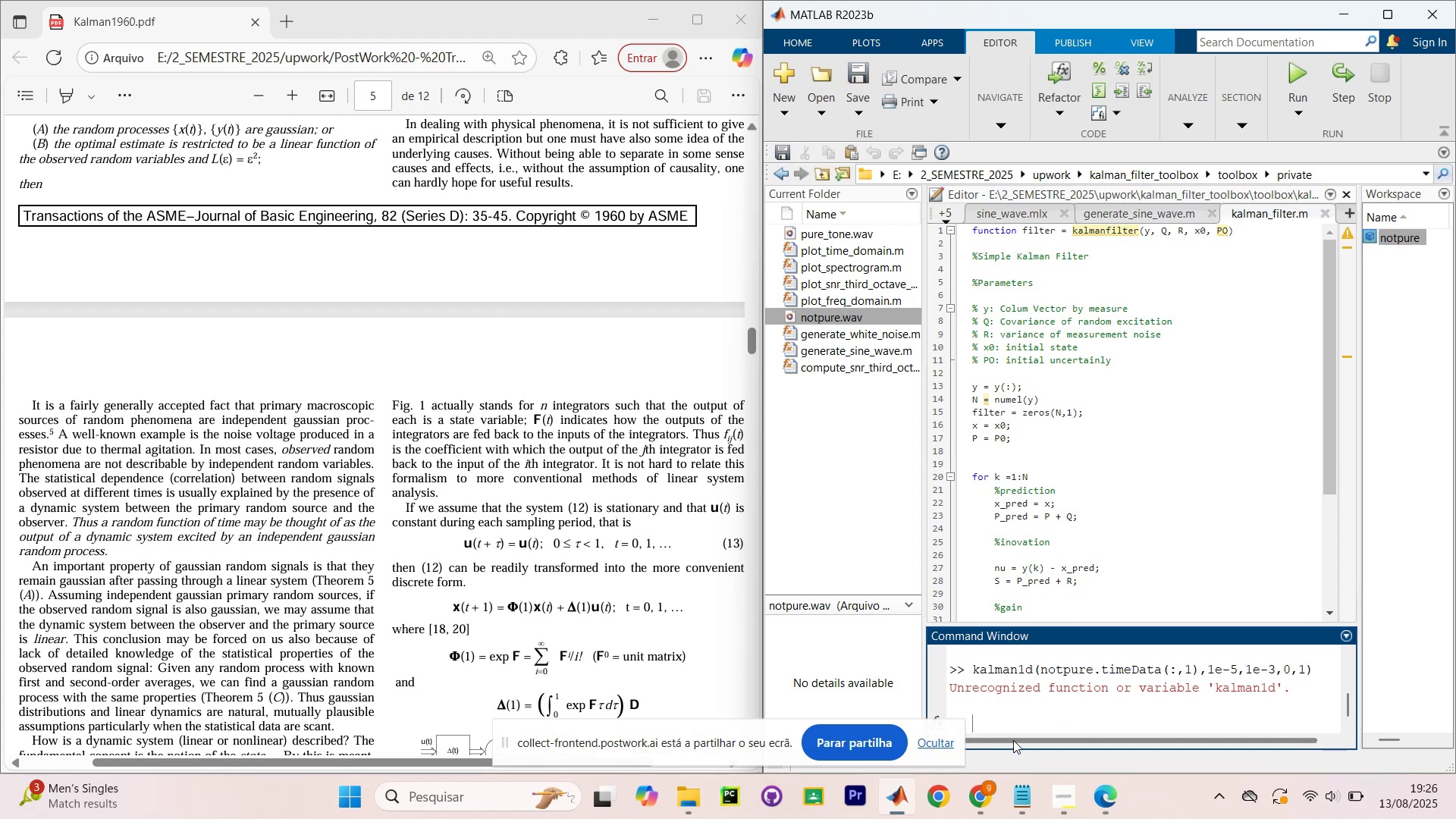 
key(Control+V)
 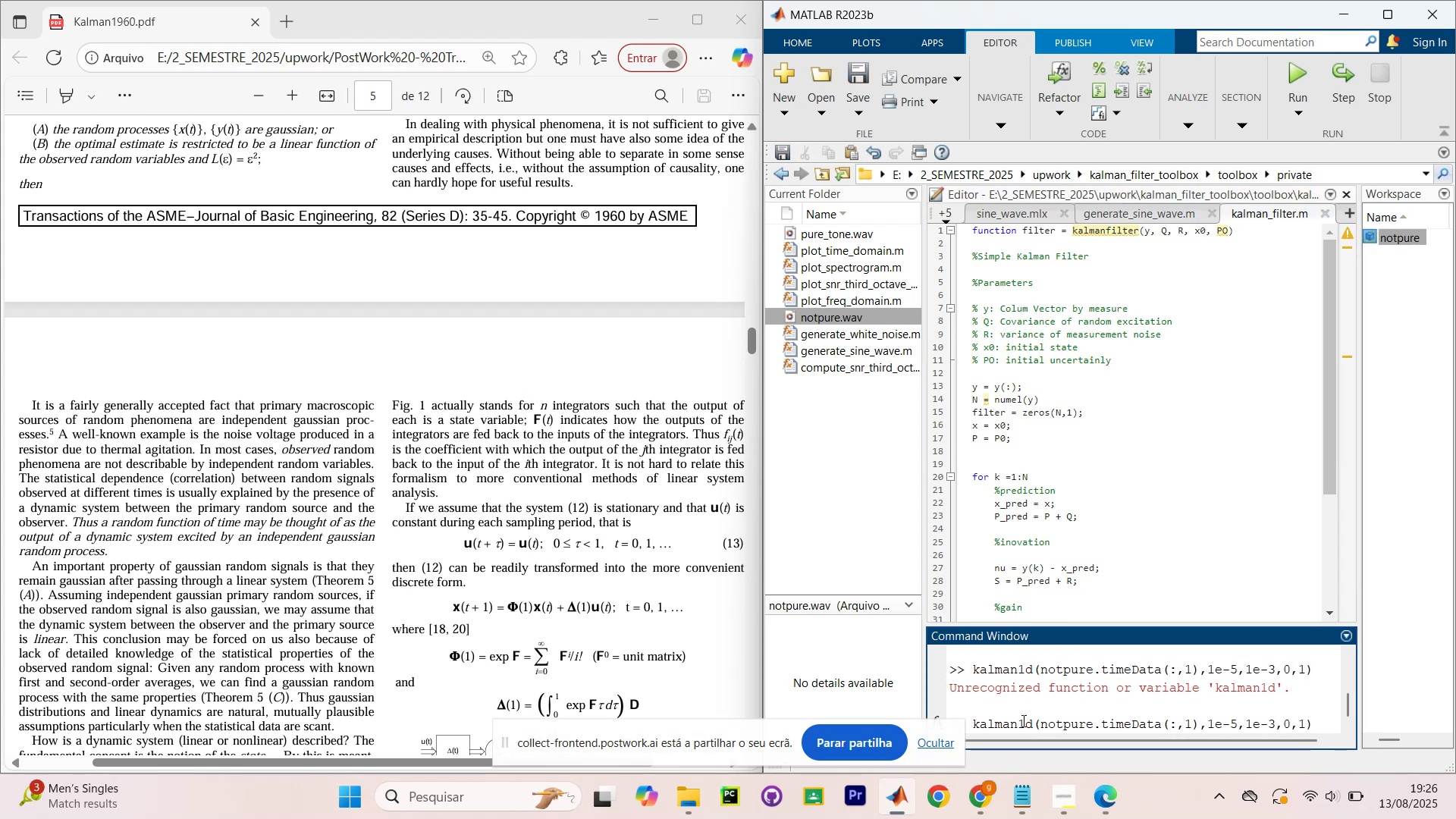 
left_click([1034, 726])
 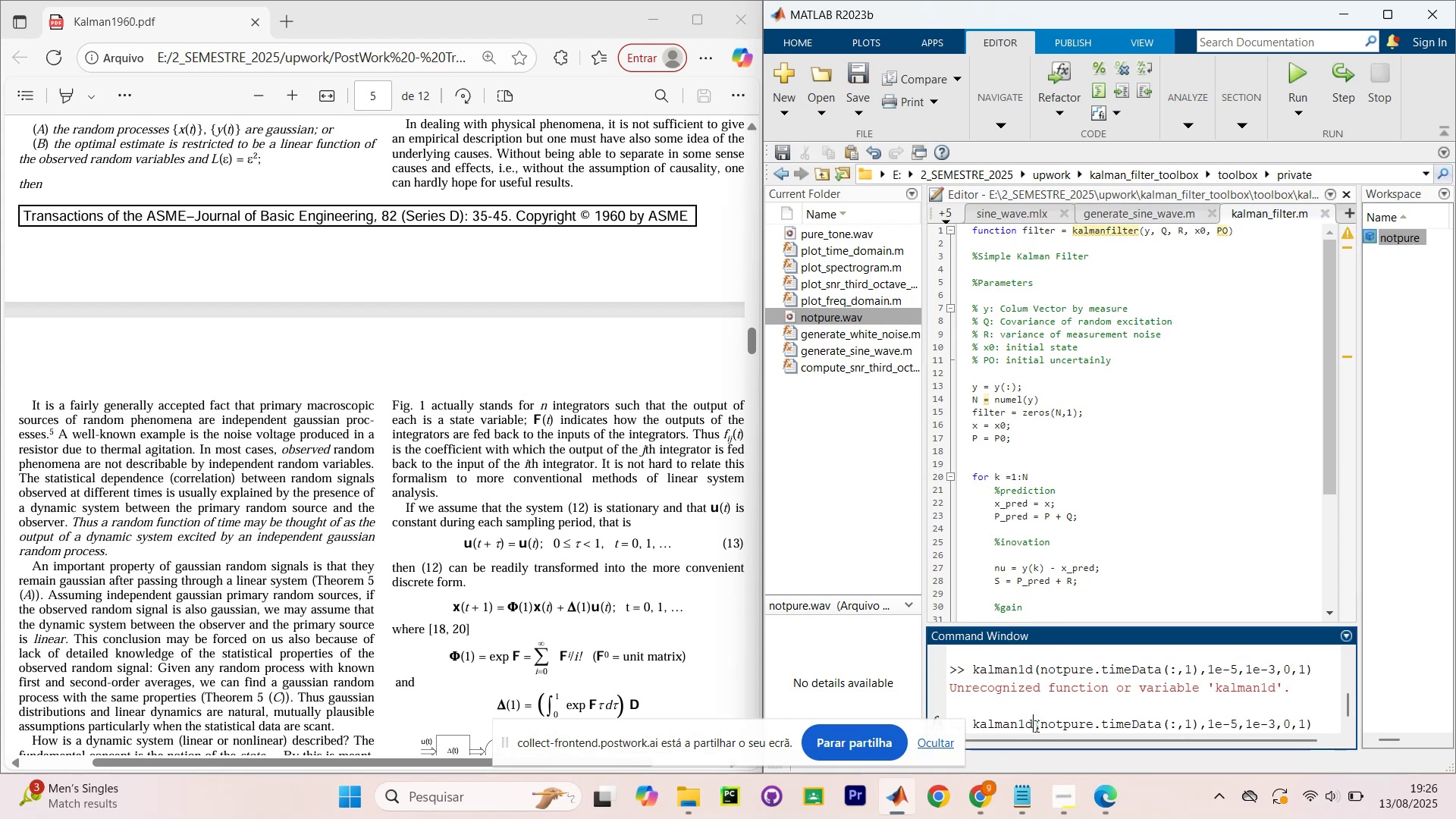 
key(Backspace)
key(Backspace)
type(filter)
 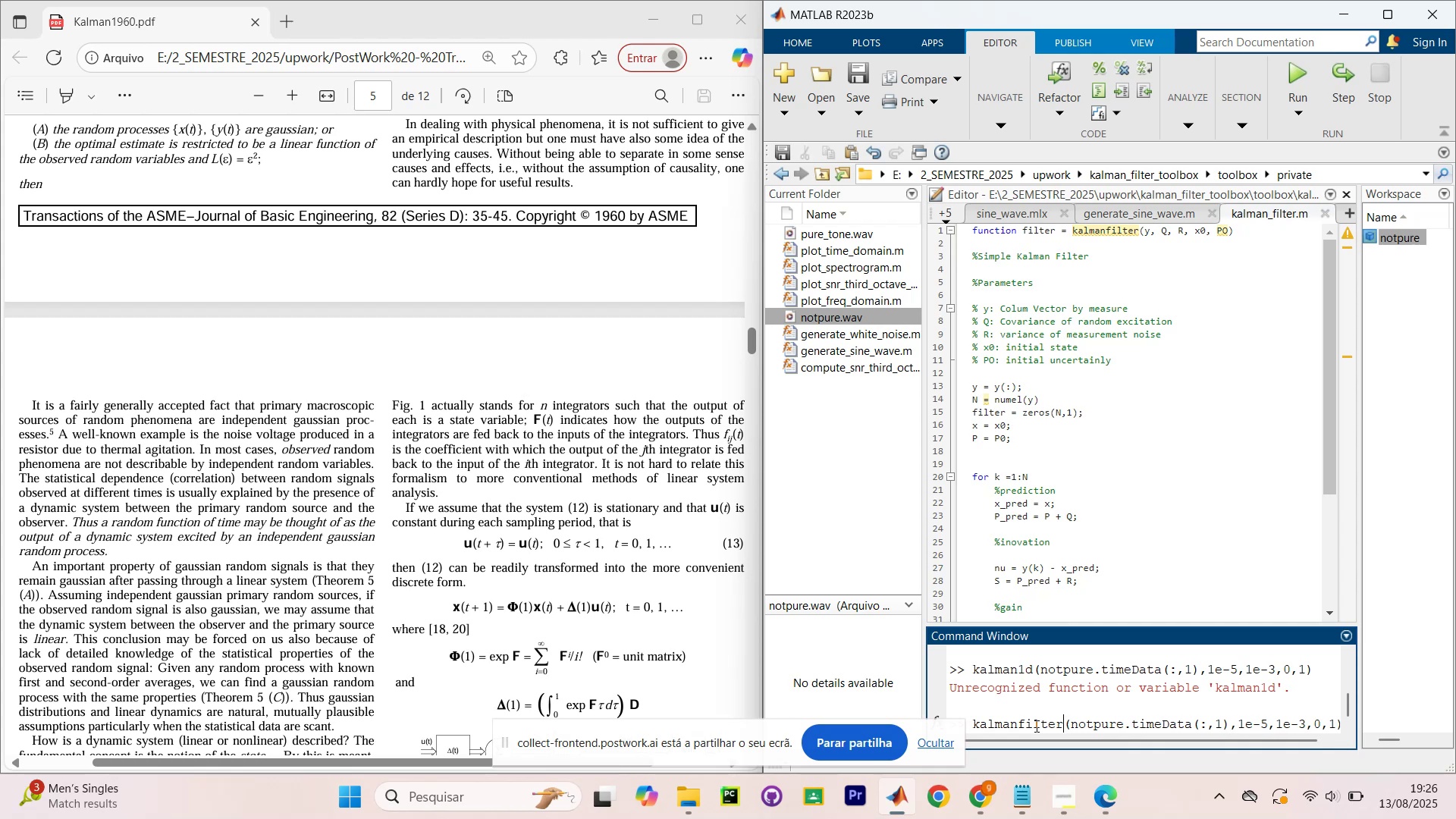 
key(Enter)
 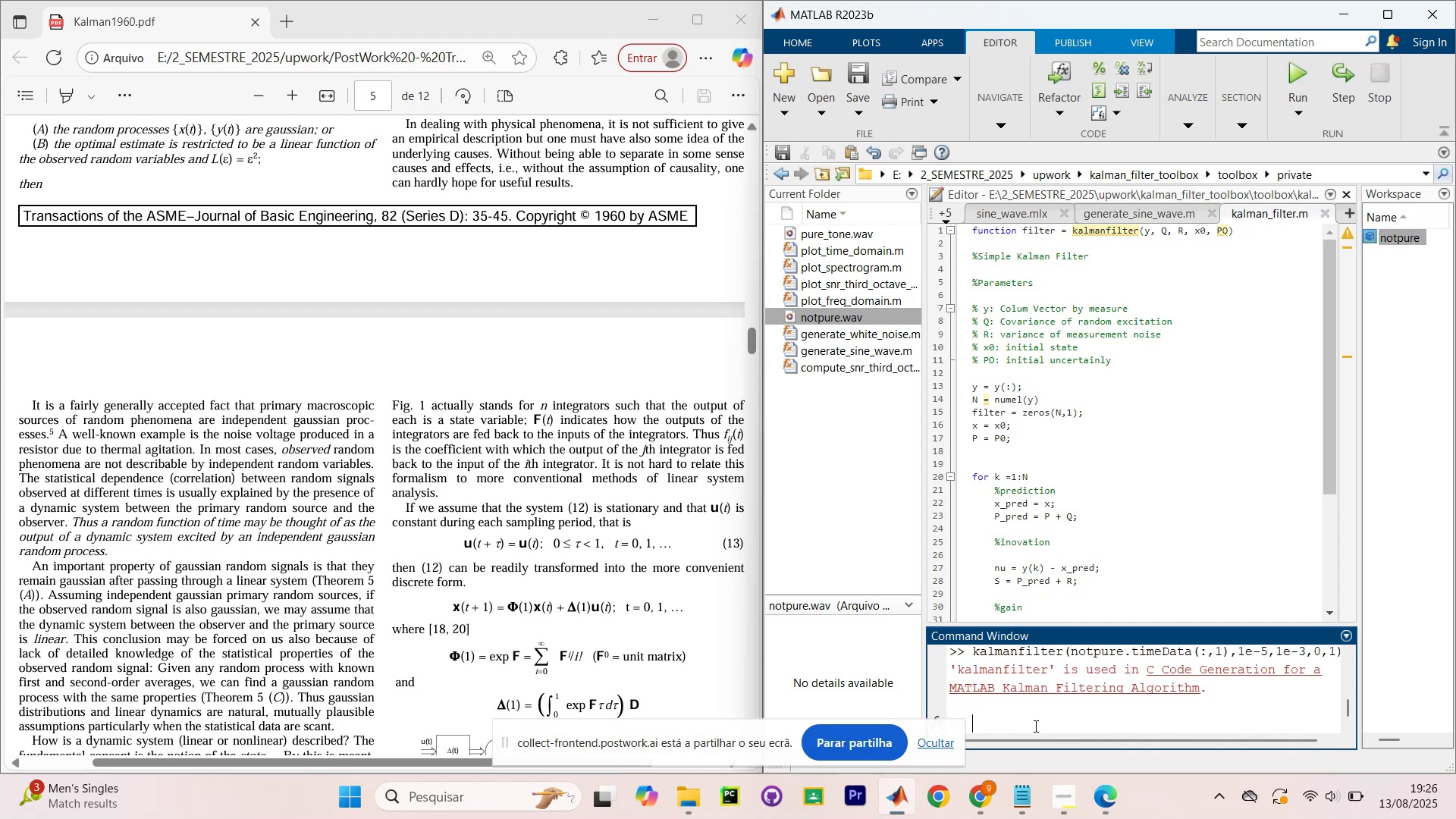 
scroll: coordinate [1203, 698], scroll_direction: none, amount: 0.0
 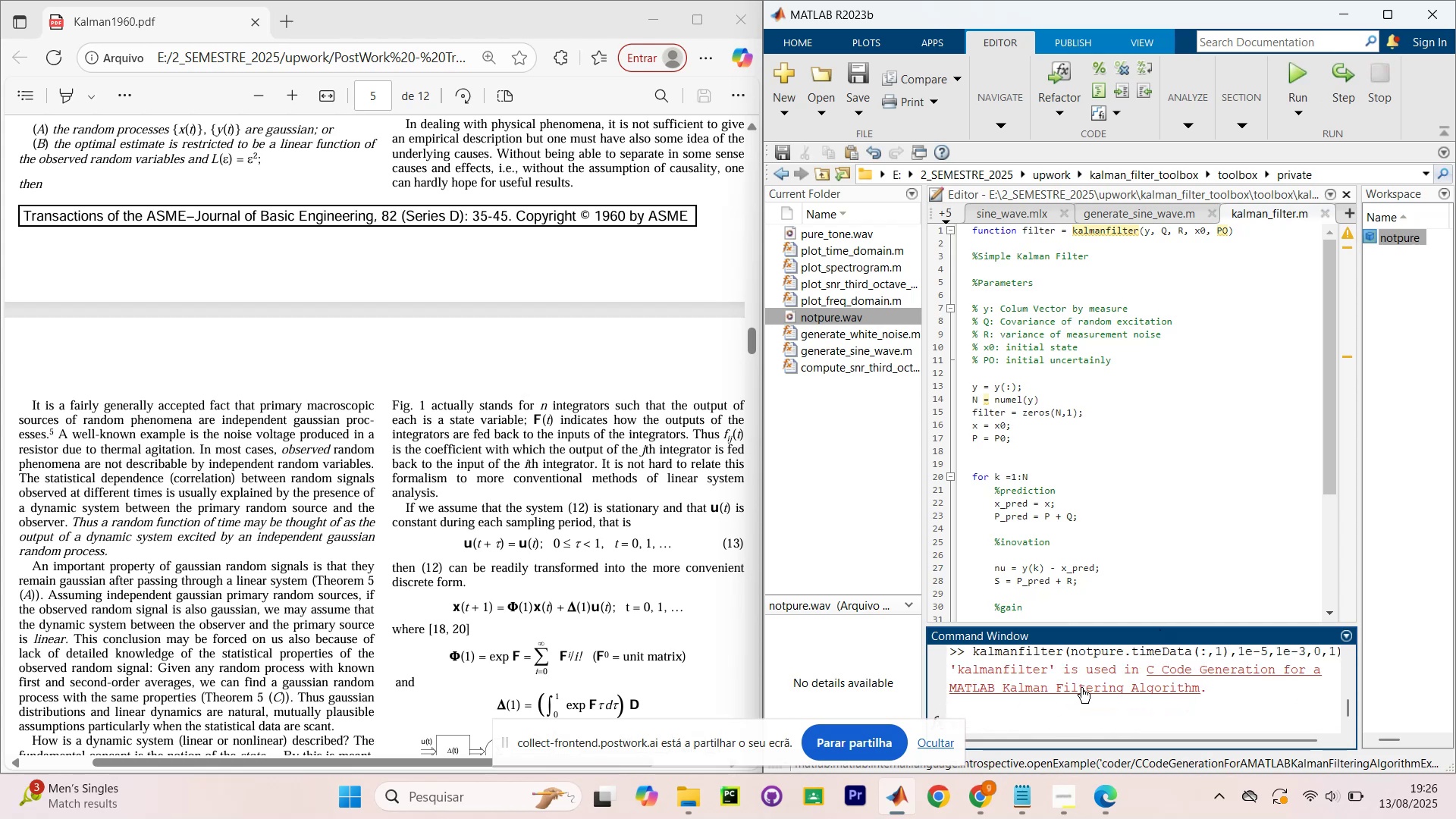 
left_click([1081, 687])
 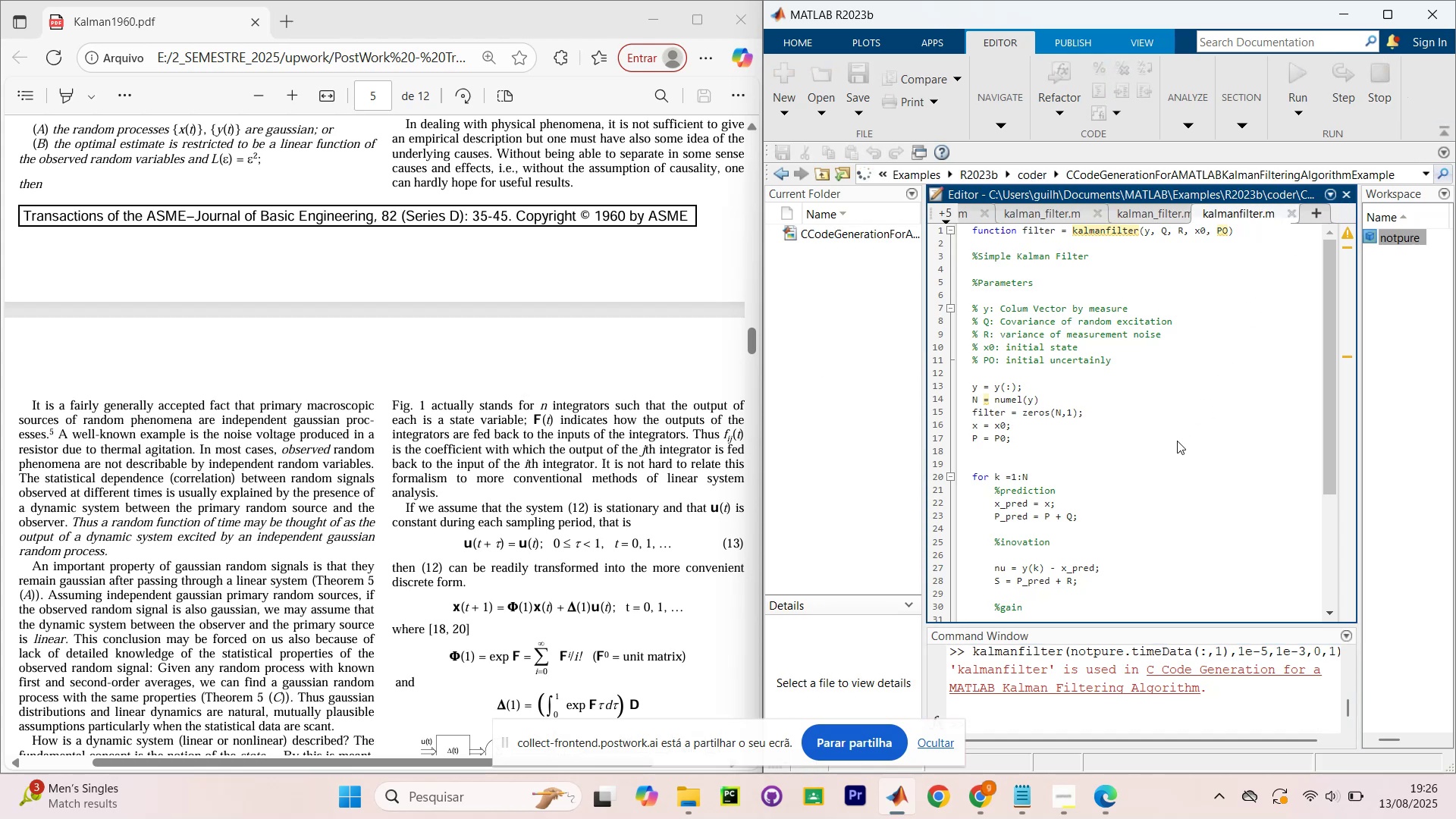 
wait(5.97)
 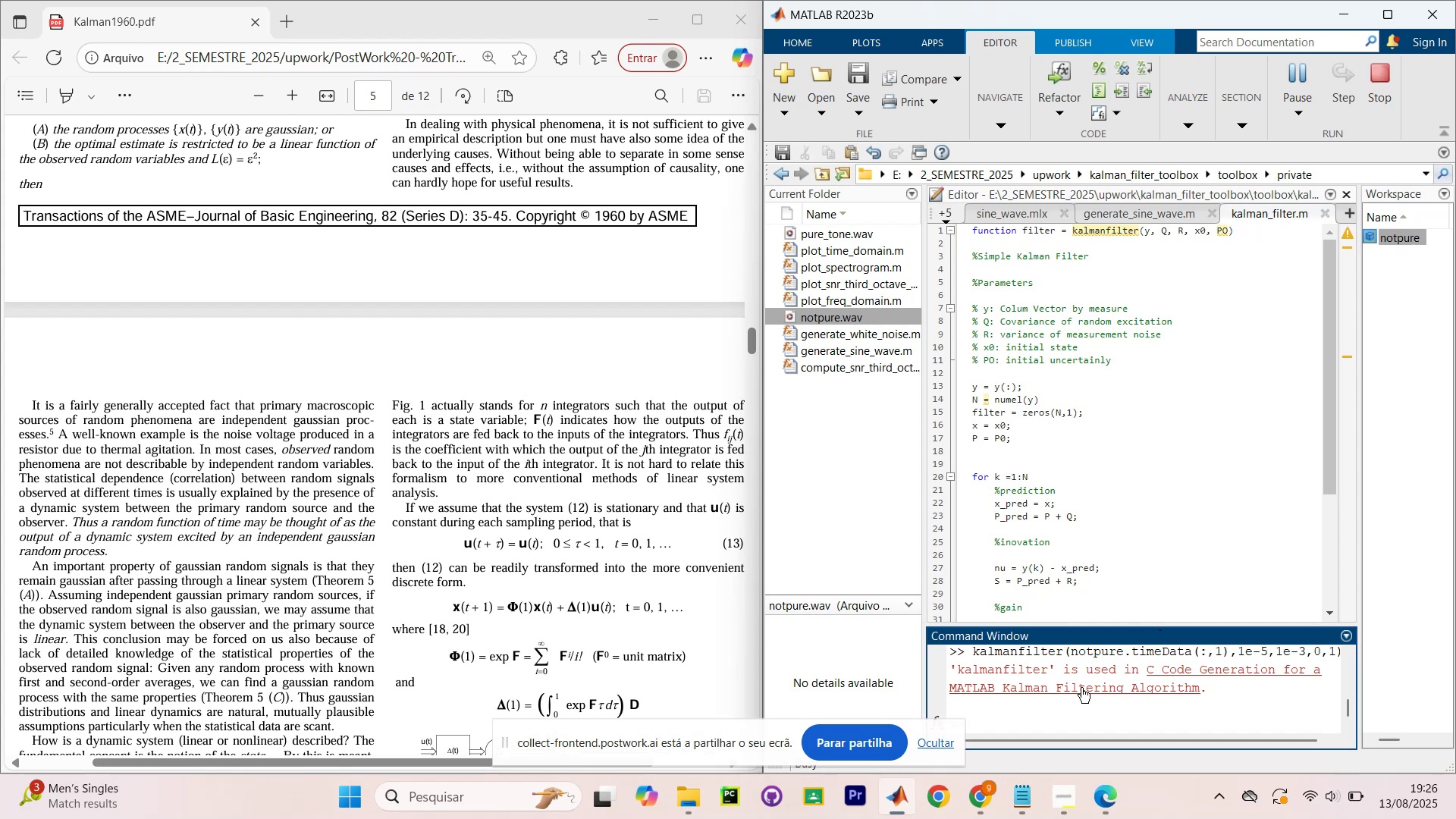 
scroll: coordinate [1174, 407], scroll_direction: up, amount: 5.0
 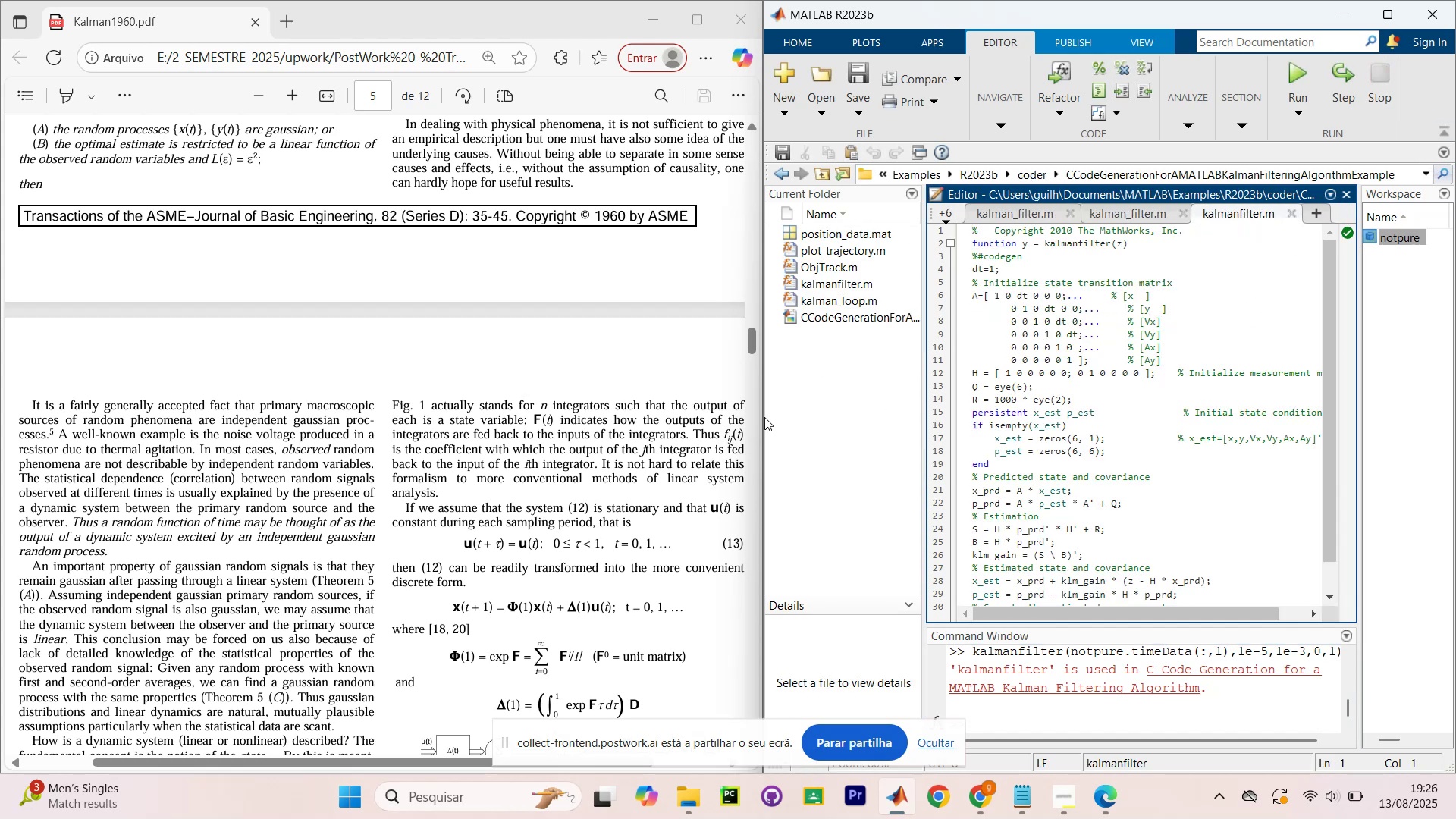 
left_click_drag(start_coordinate=[760, 419], to_coordinate=[399, 359])
 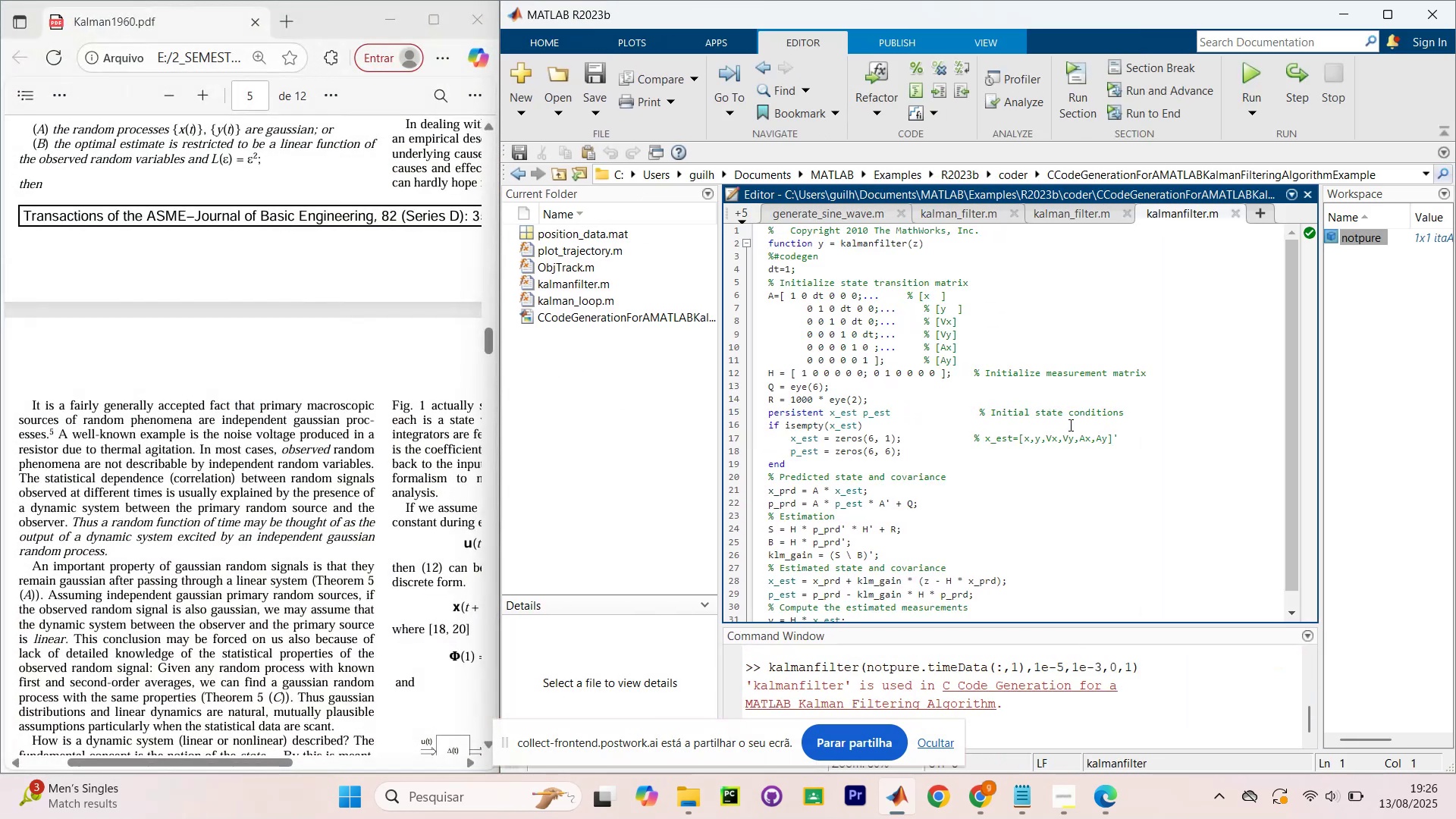 
scroll: coordinate [1119, 422], scroll_direction: down, amount: 6.0
 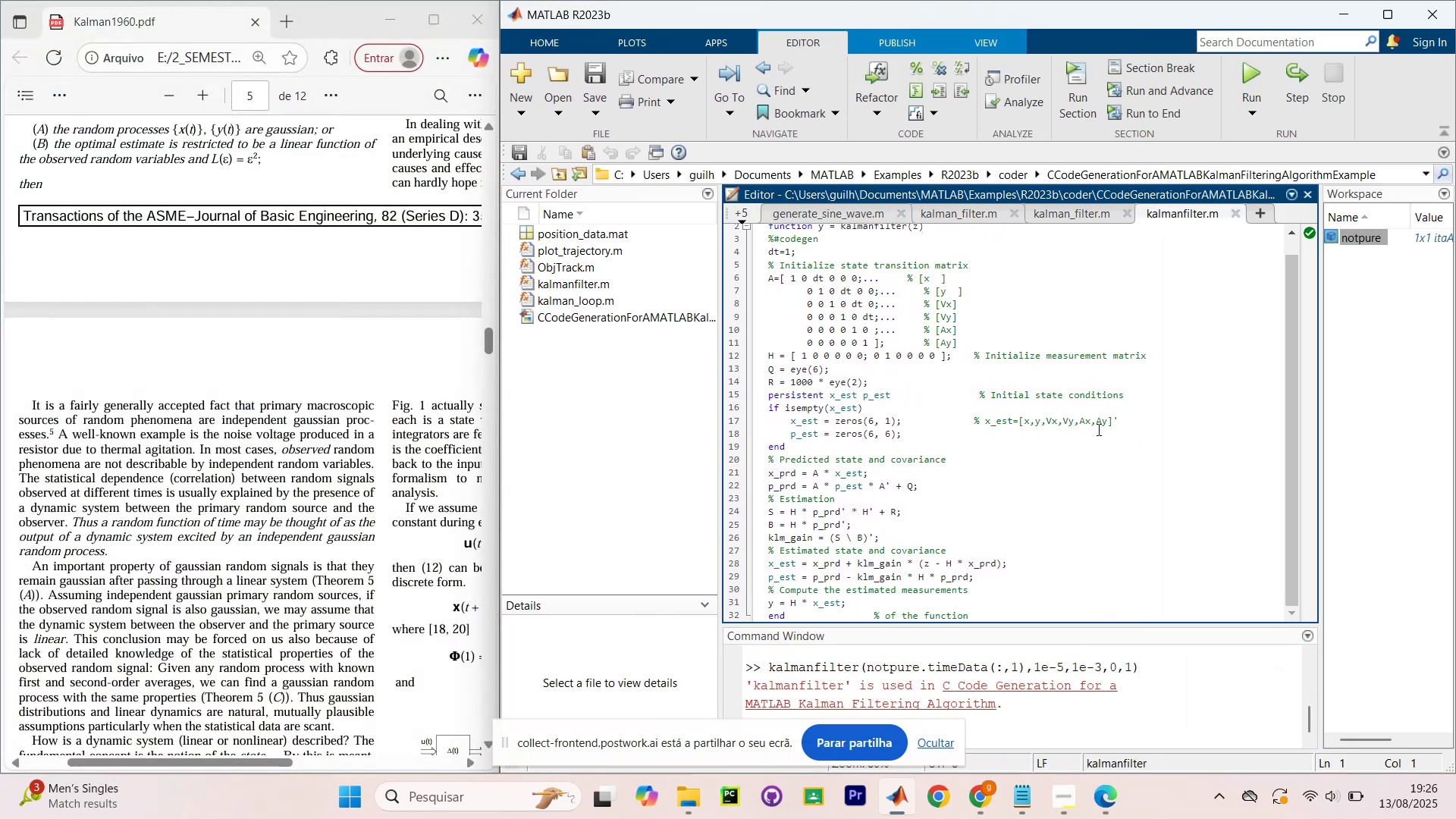 
scroll: coordinate [1079, 444], scroll_direction: up, amount: 6.0
 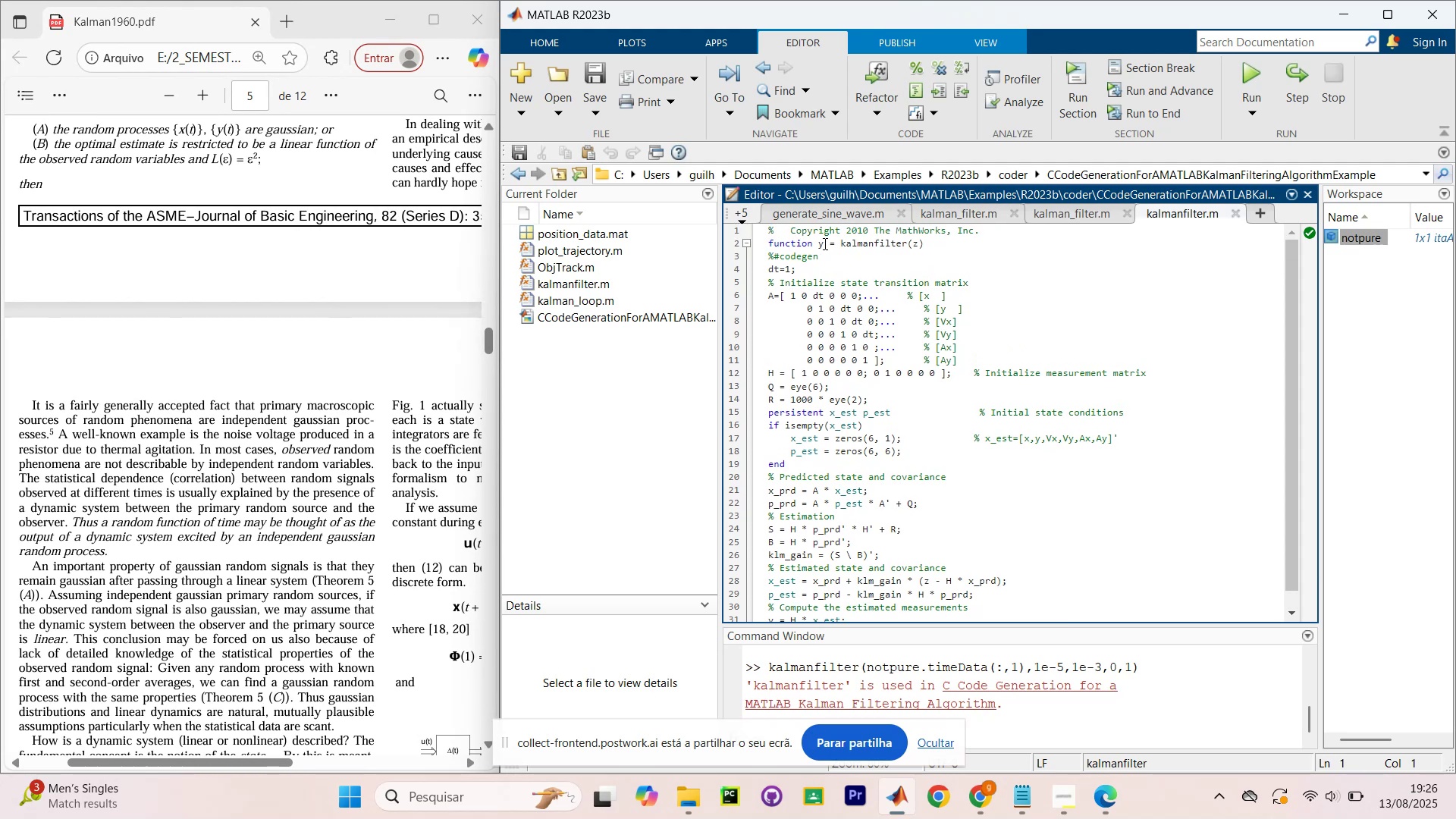 
left_click([937, 246])
 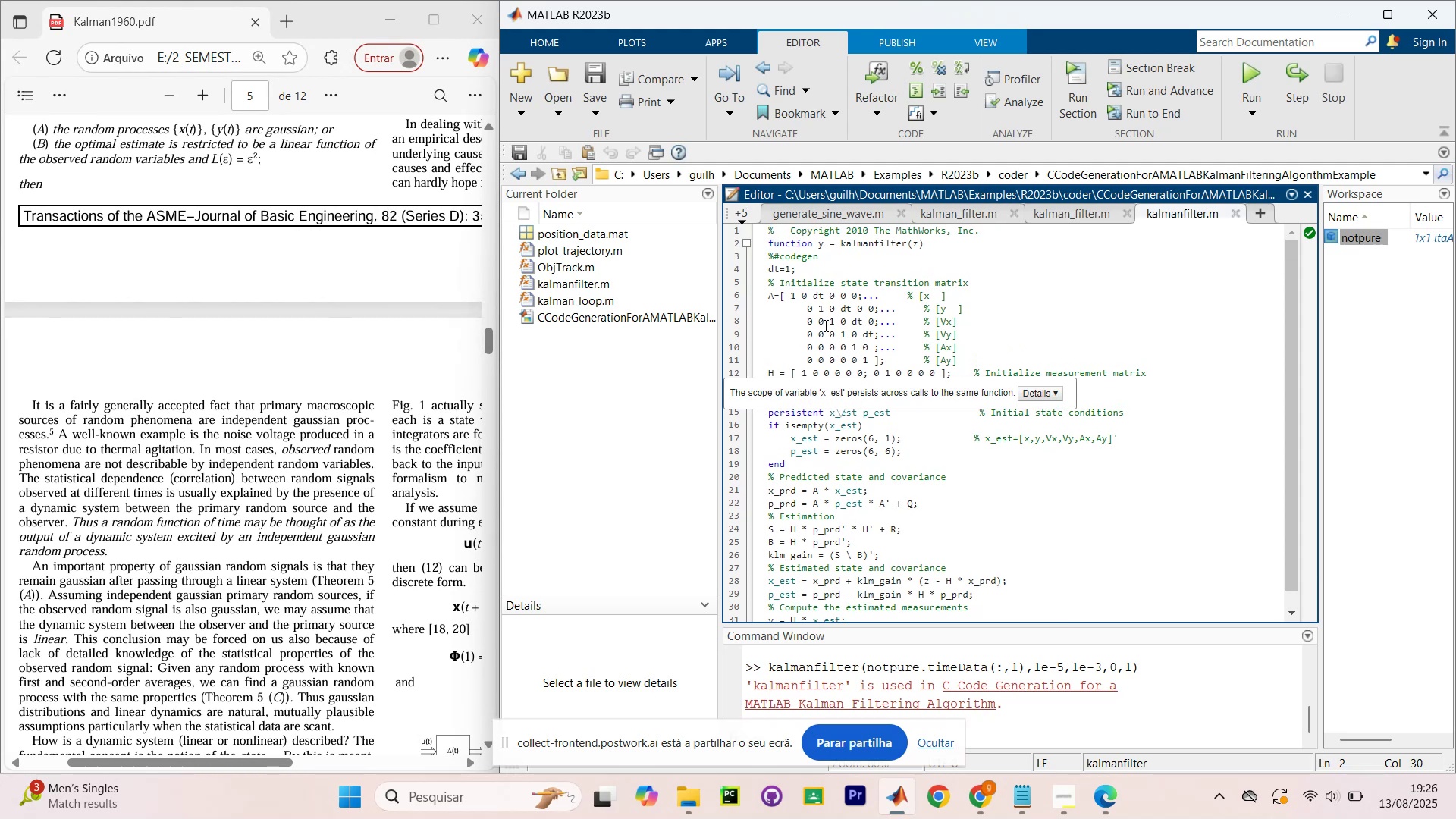 
scroll: coordinate [1117, 300], scroll_direction: down, amount: 2.0
 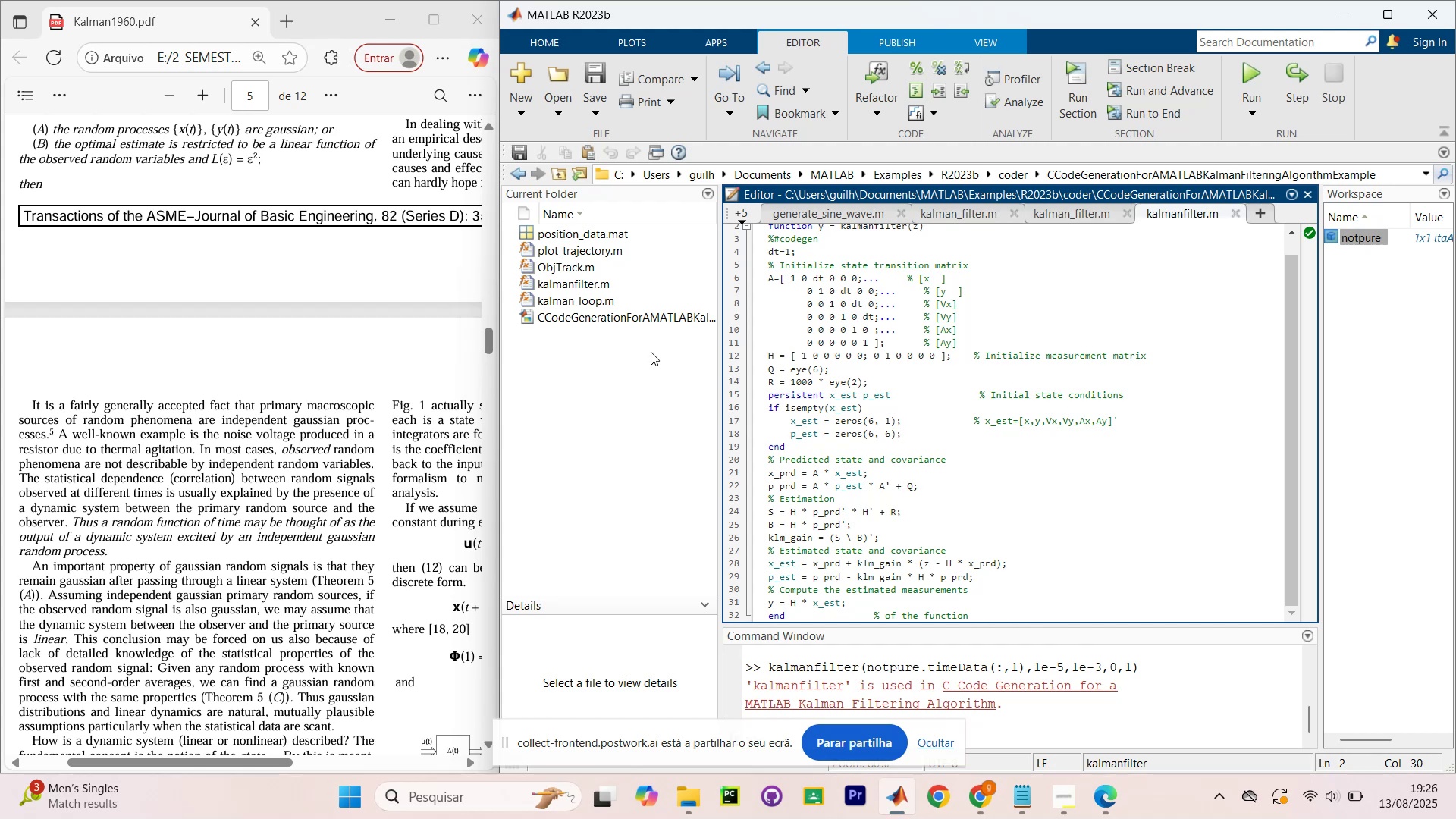 
wait(9.03)
 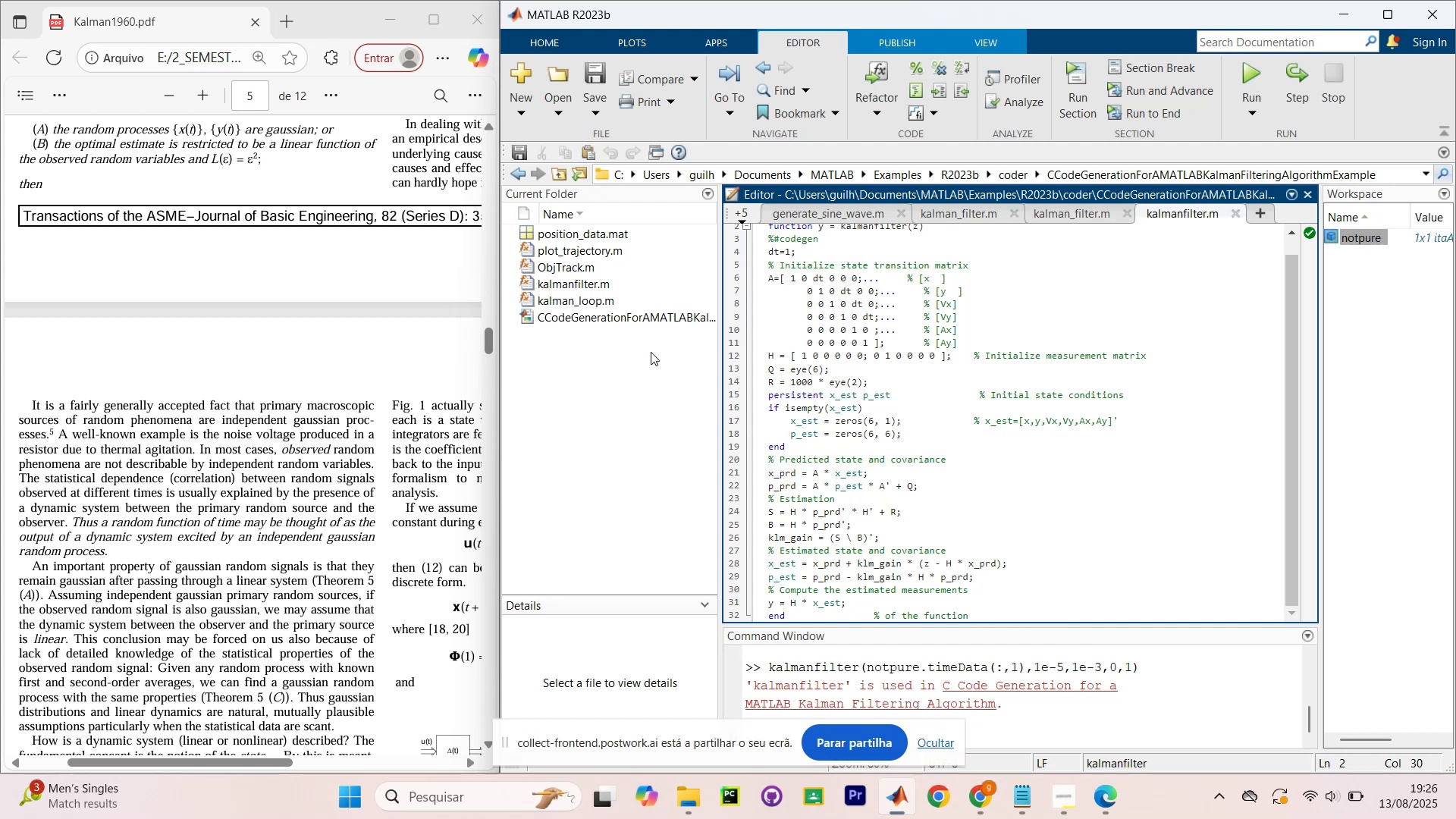 
scroll: coordinate [921, 412], scroll_direction: down, amount: 2.0
 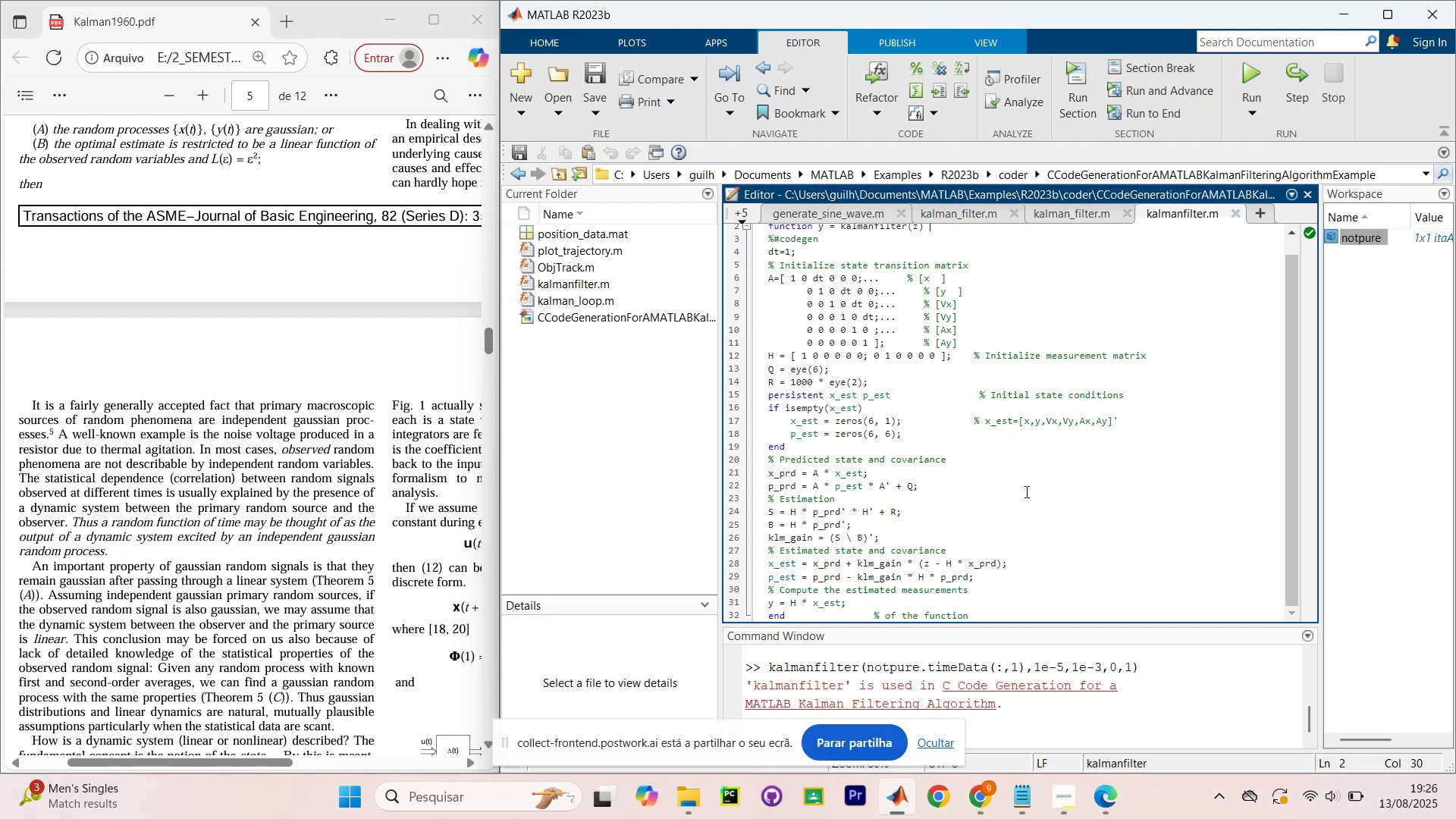 
scroll: coordinate [1040, 478], scroll_direction: none, amount: 0.0
 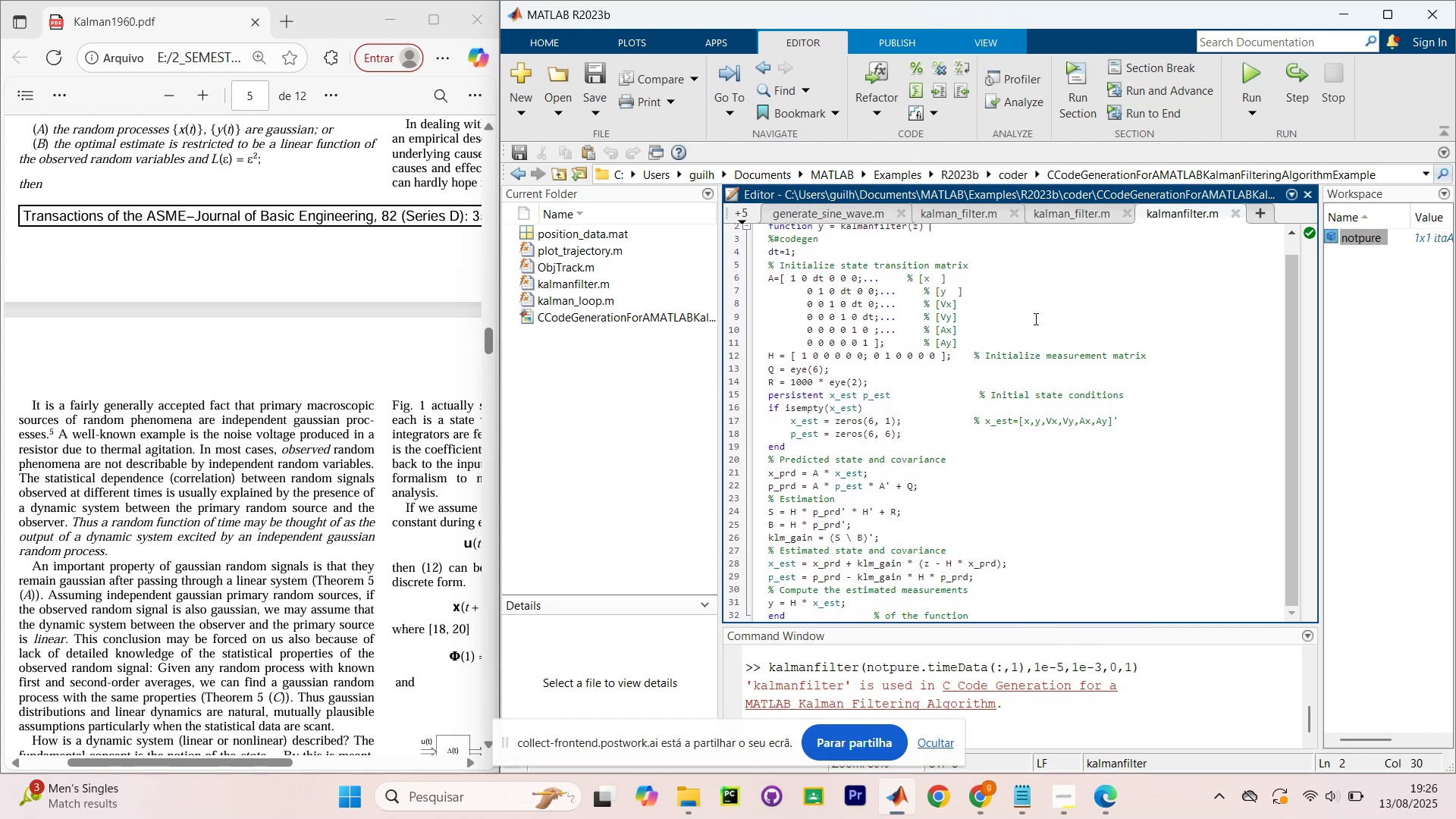 
scroll: coordinate [942, 435], scroll_direction: down, amount: 4.0
 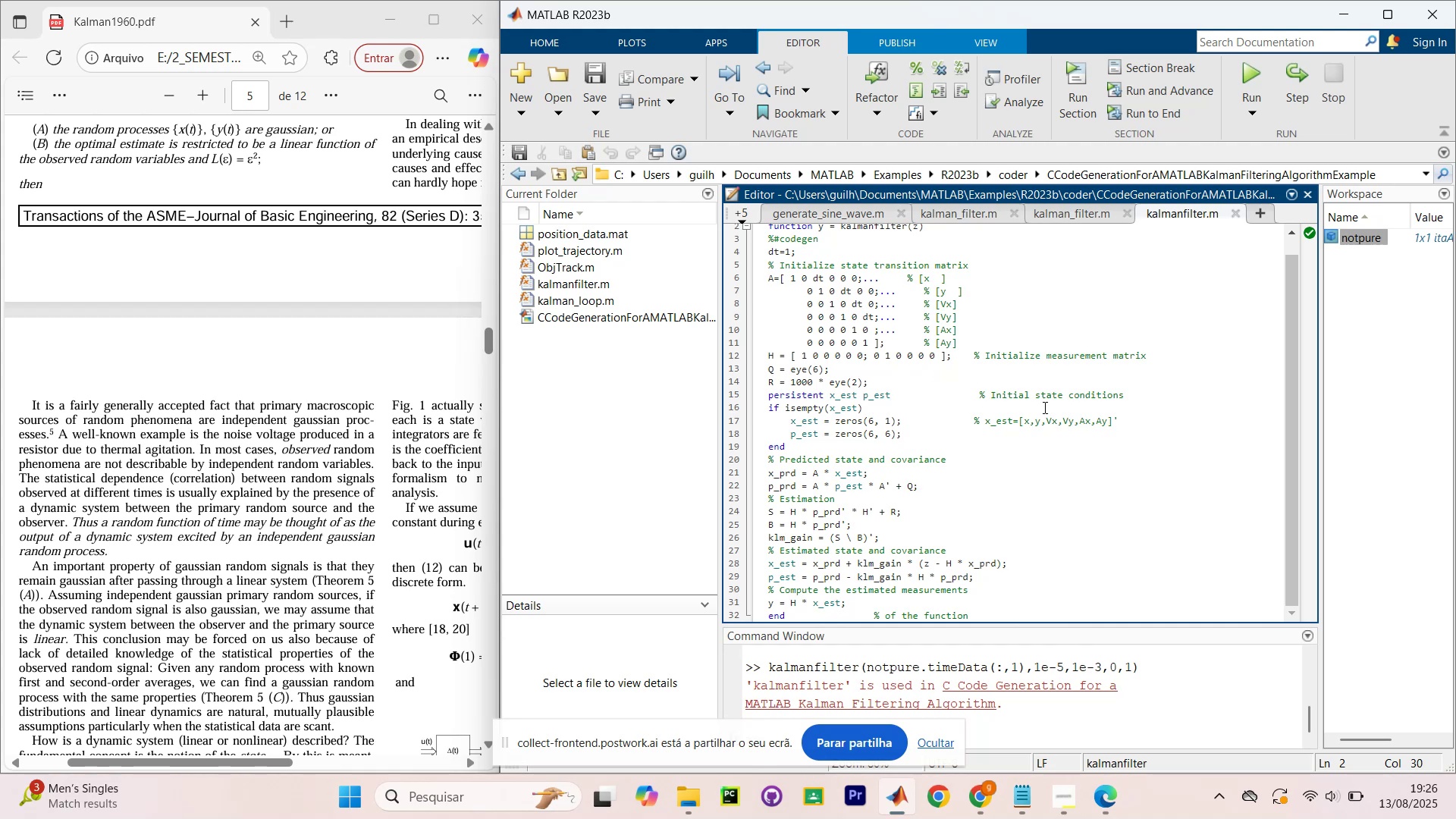 
scroll: coordinate [1009, 415], scroll_direction: up, amount: 1.0
 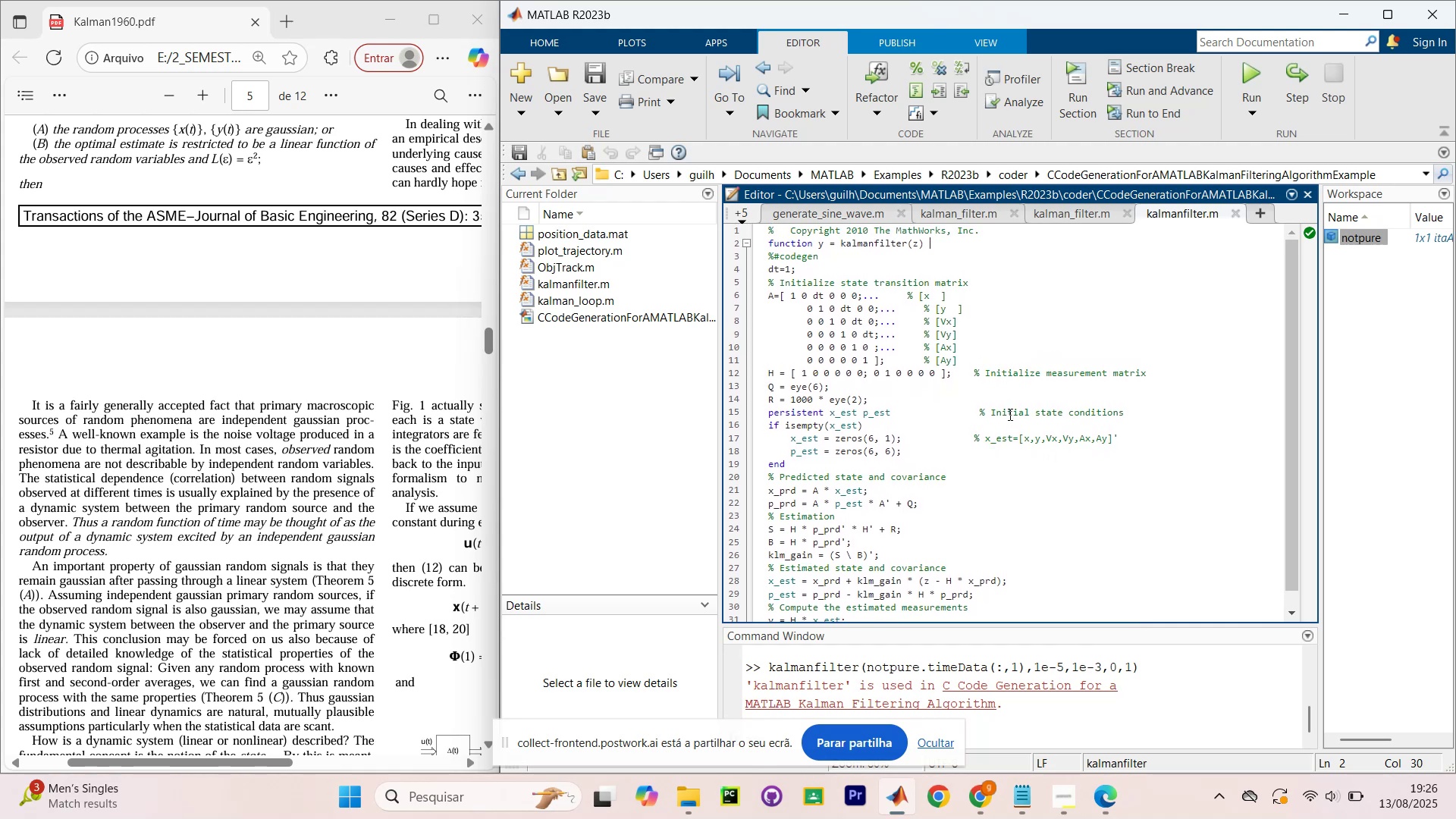 
scroll: coordinate [1009, 416], scroll_direction: down, amount: 4.0
 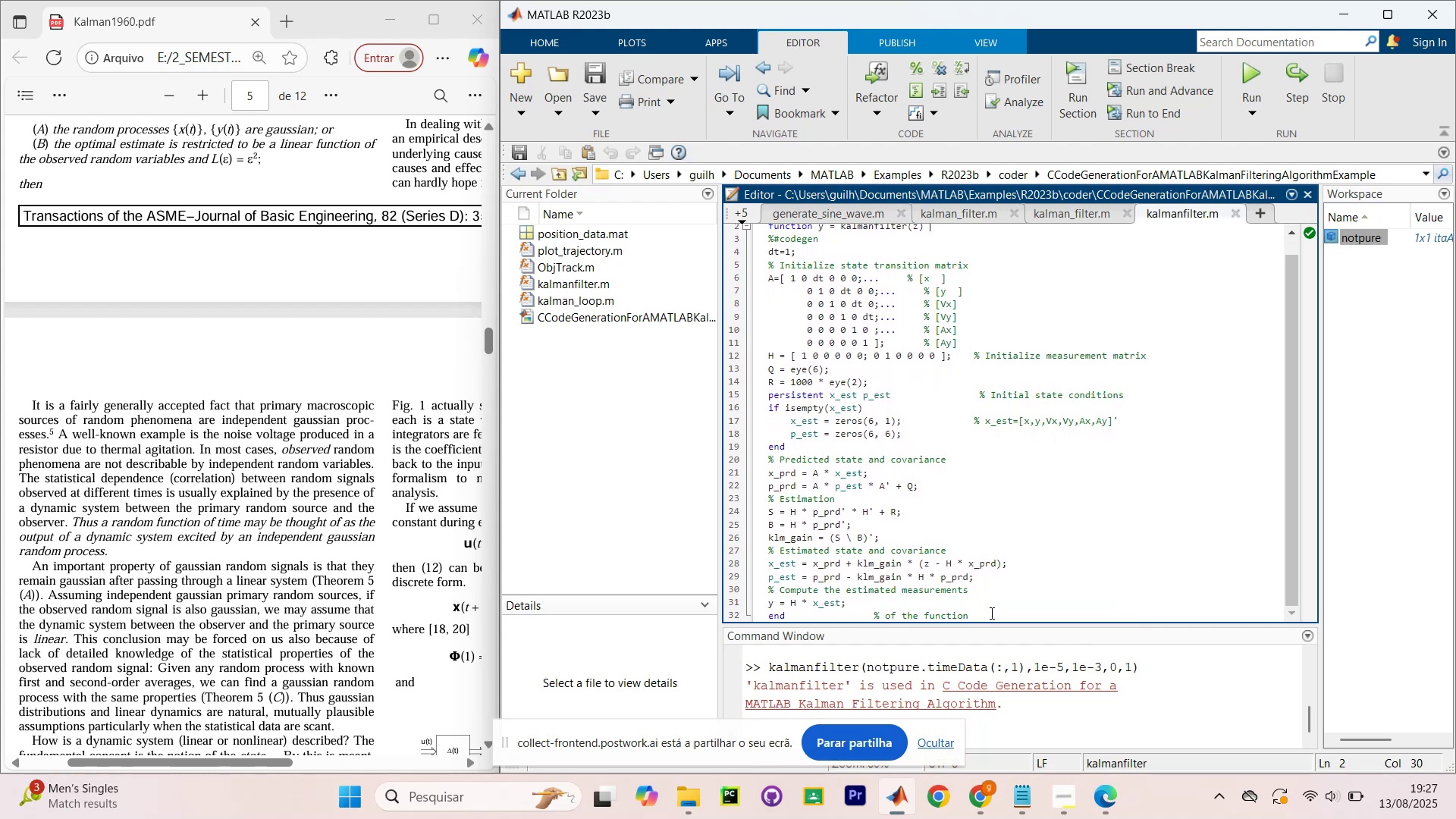 
wait(5.41)
 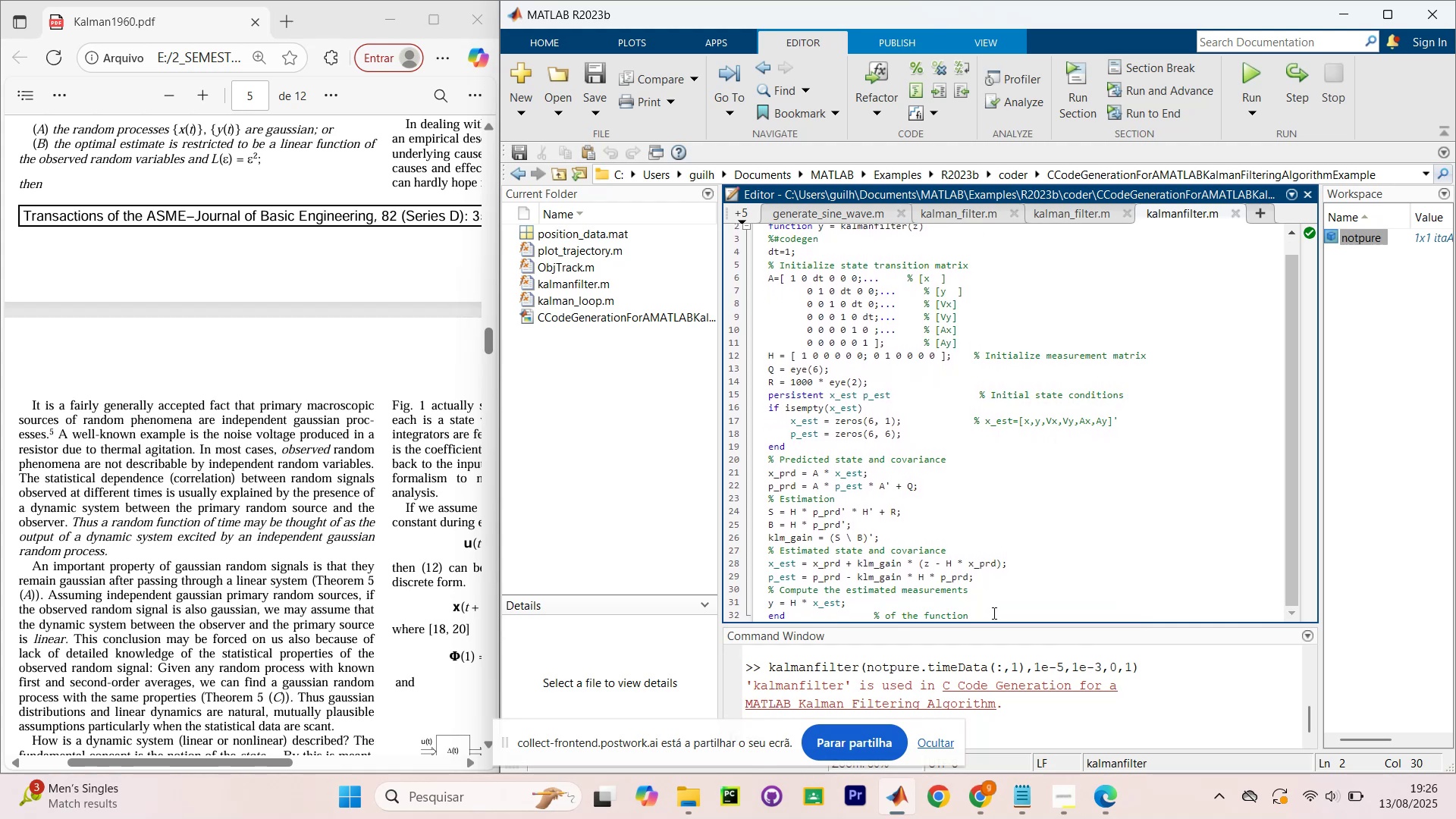 
scroll: coordinate [1077, 453], scroll_direction: down, amount: 7.0
 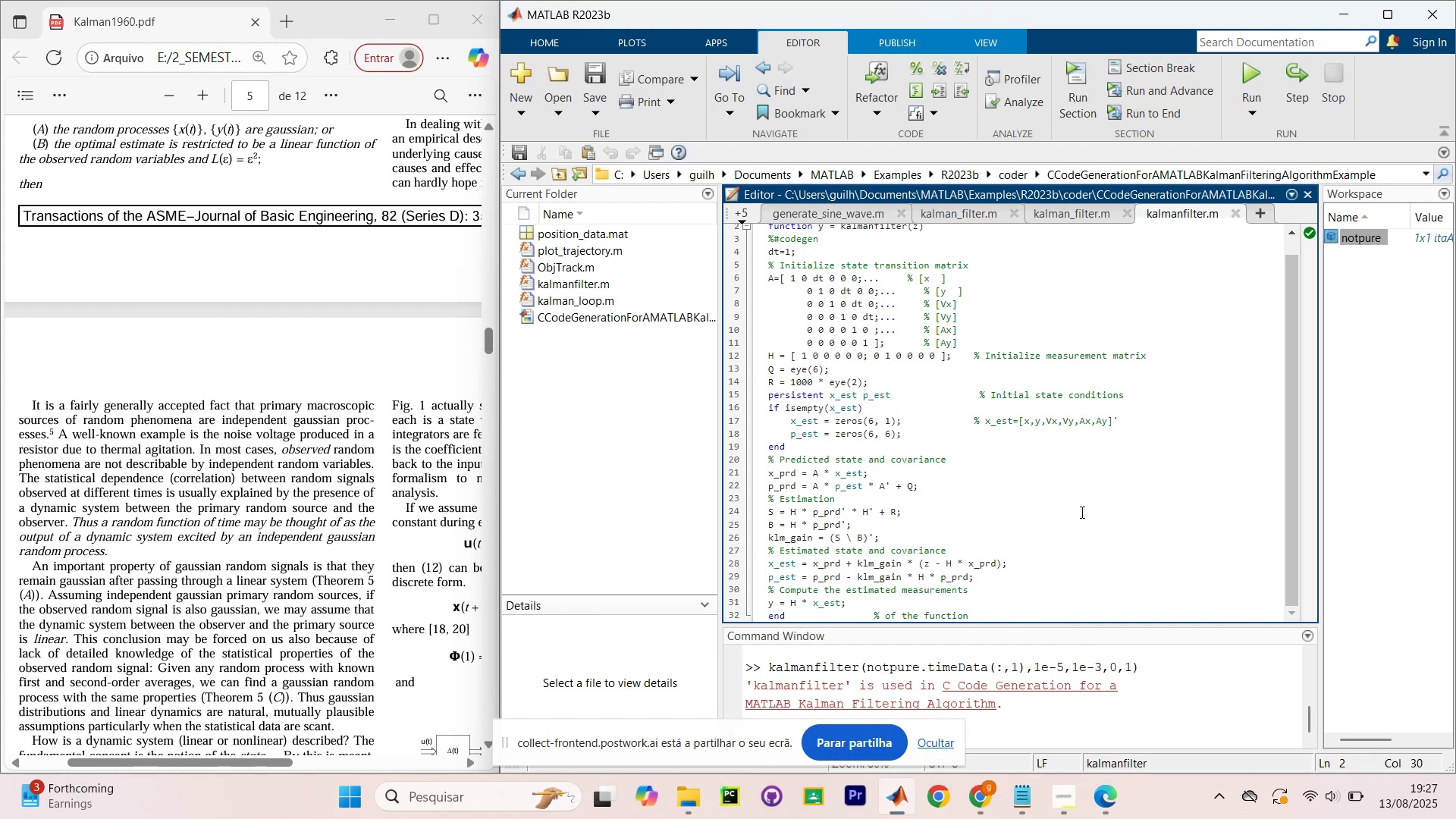 
scroll: coordinate [1071, 500], scroll_direction: up, amount: 8.0
 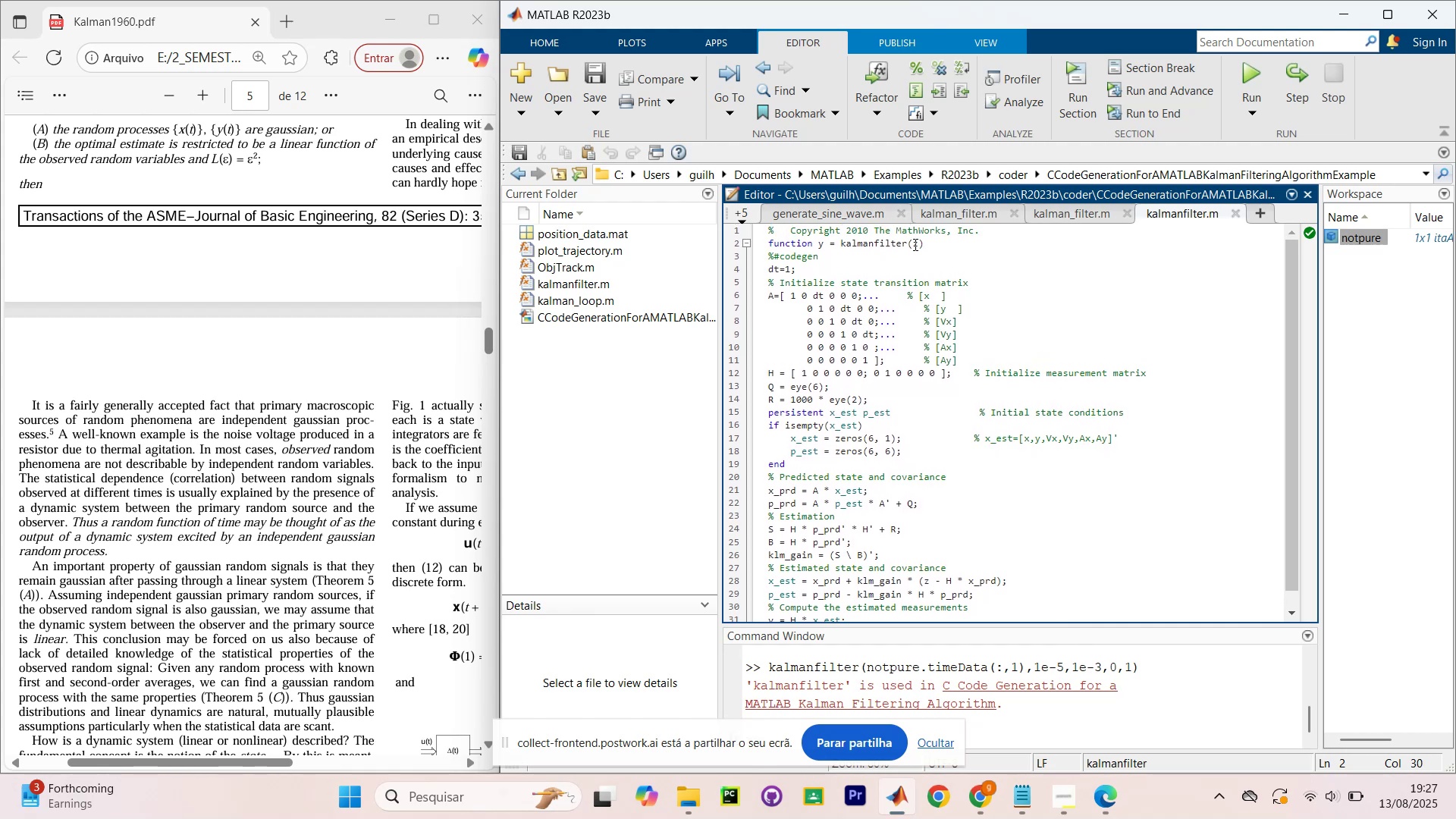 
left_click([914, 244])
 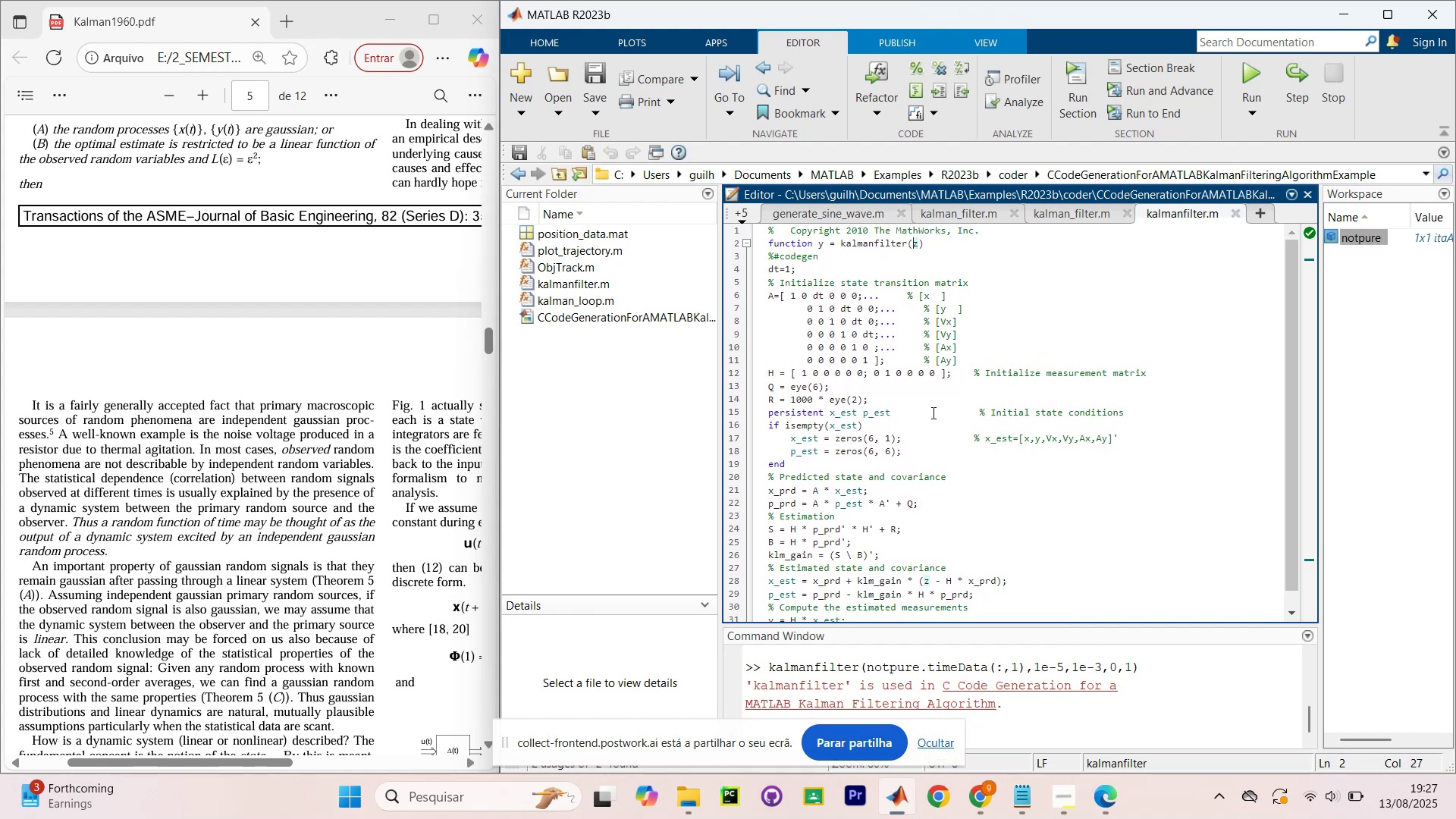 
key(Control+A)
 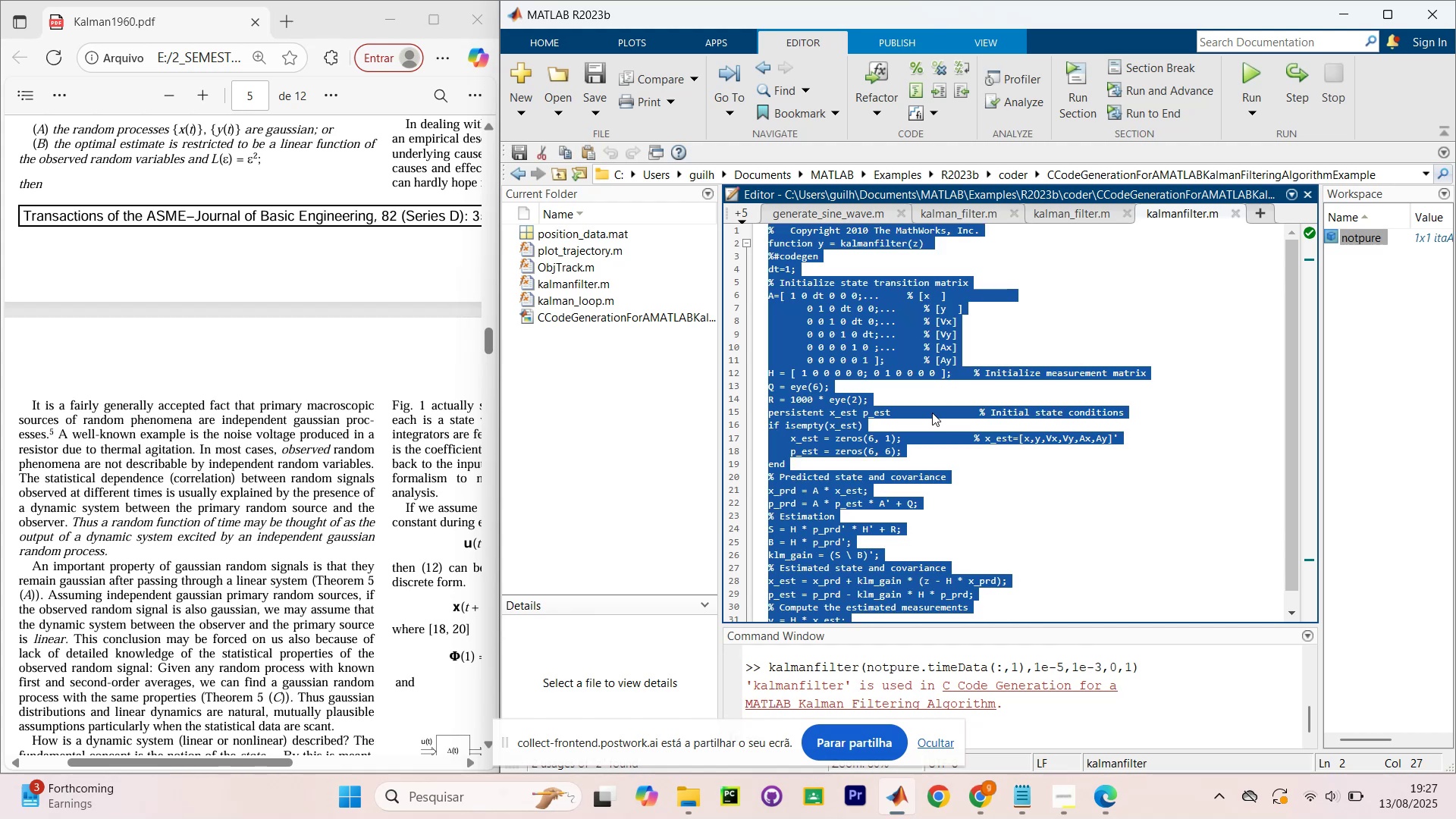 
key(Control+C)
 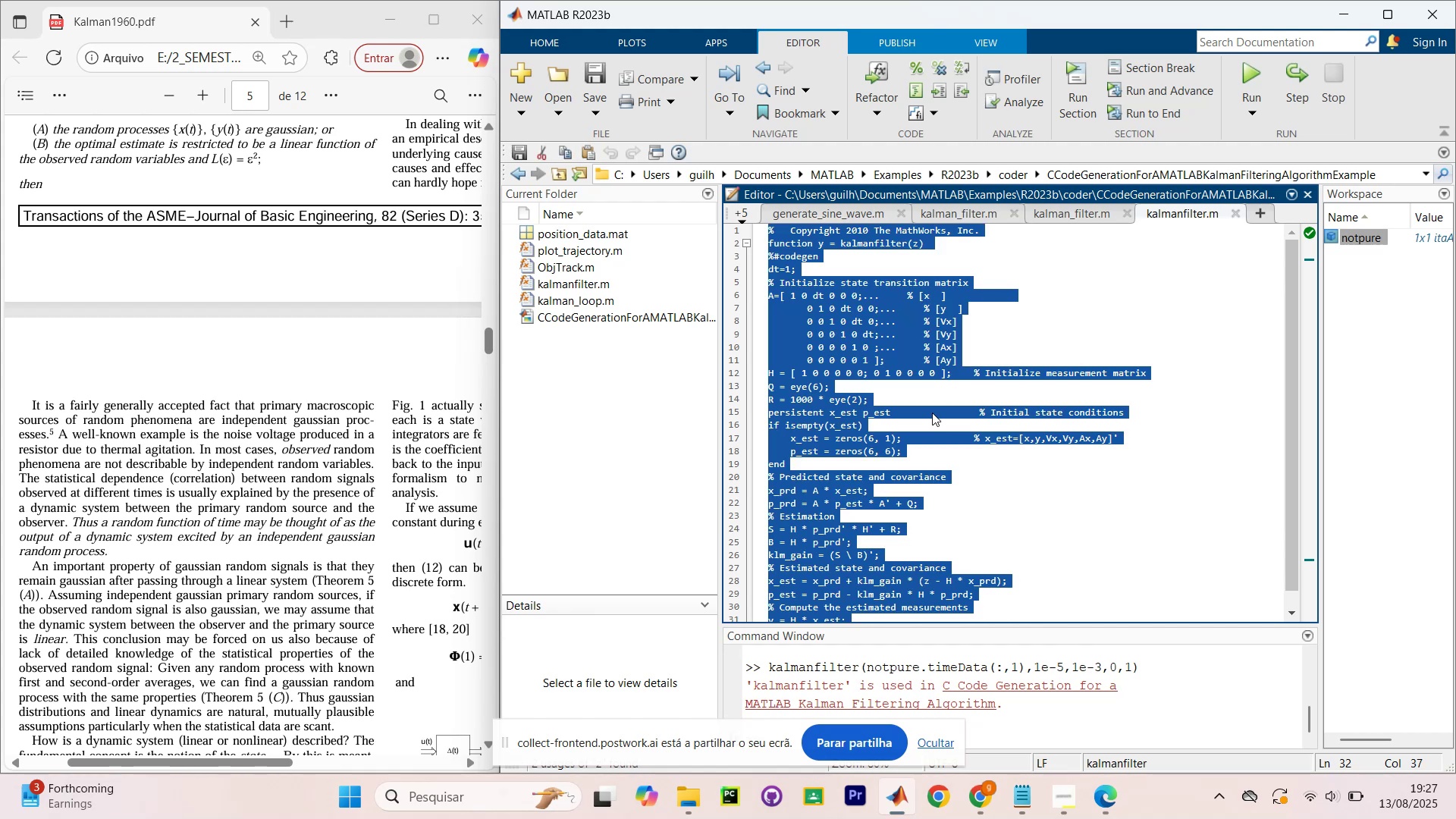 
key(Control+C)
 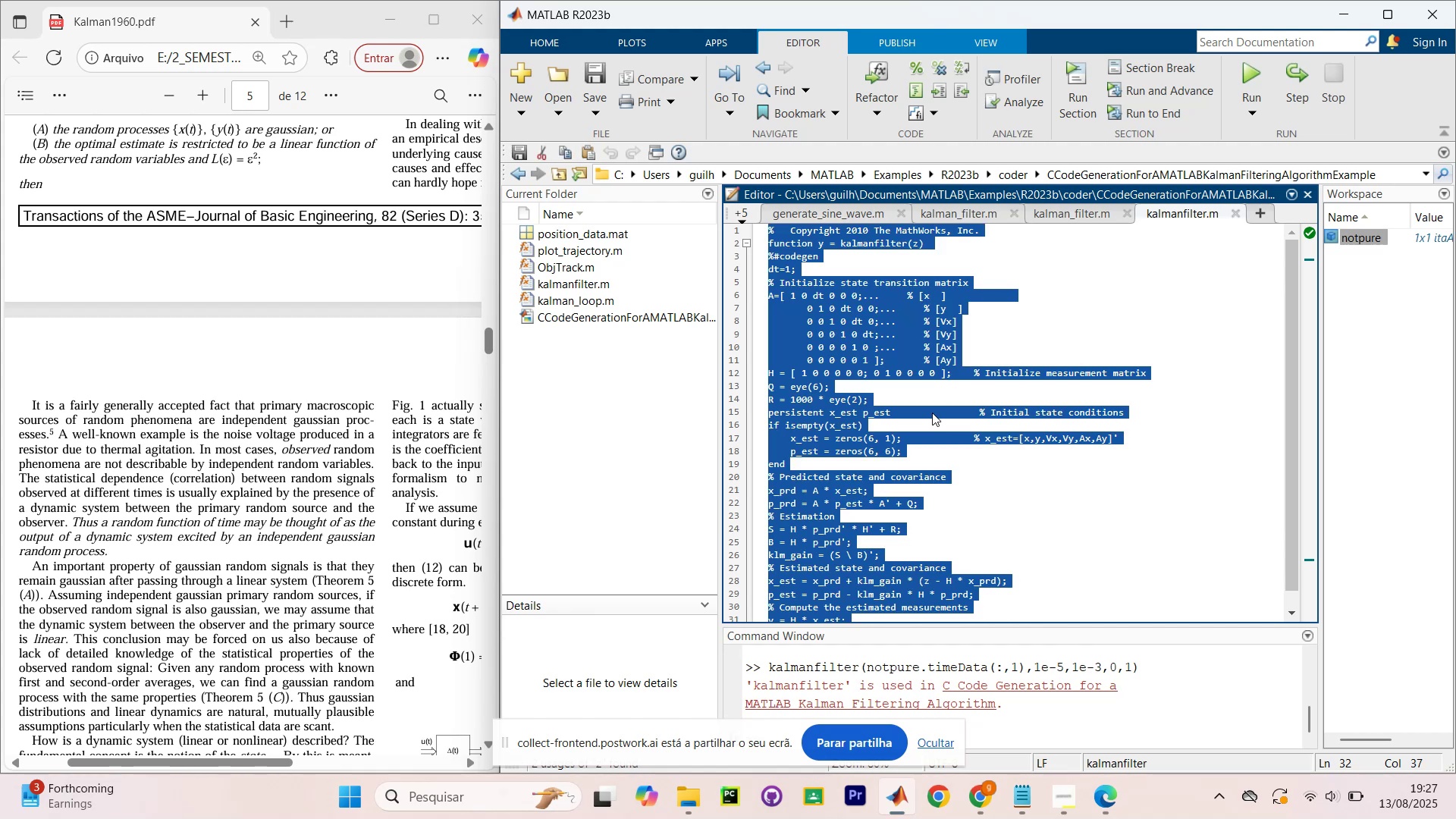 
key(Control+C)
 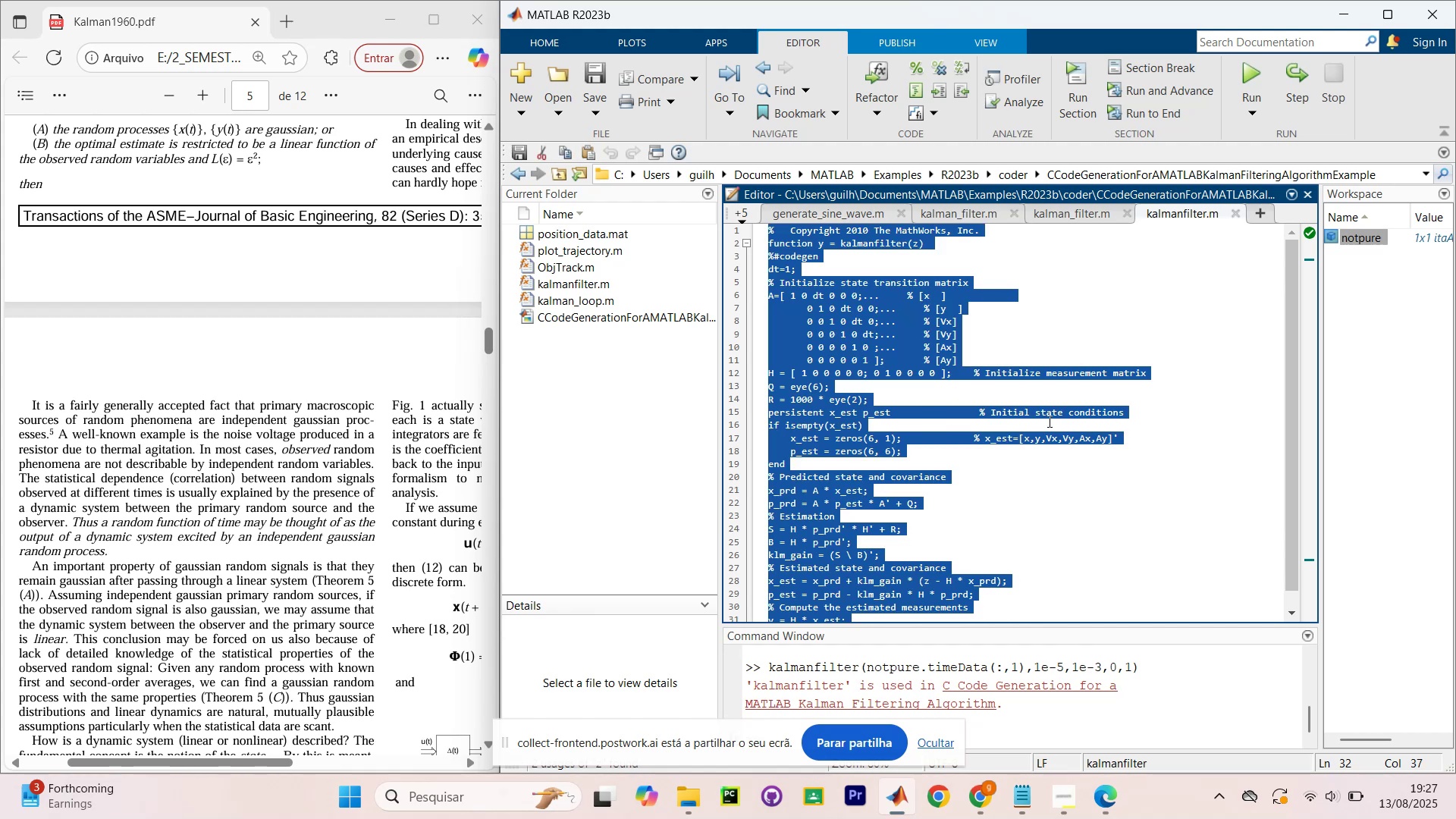 
scroll: coordinate [1164, 416], scroll_direction: down, amount: 6.0
 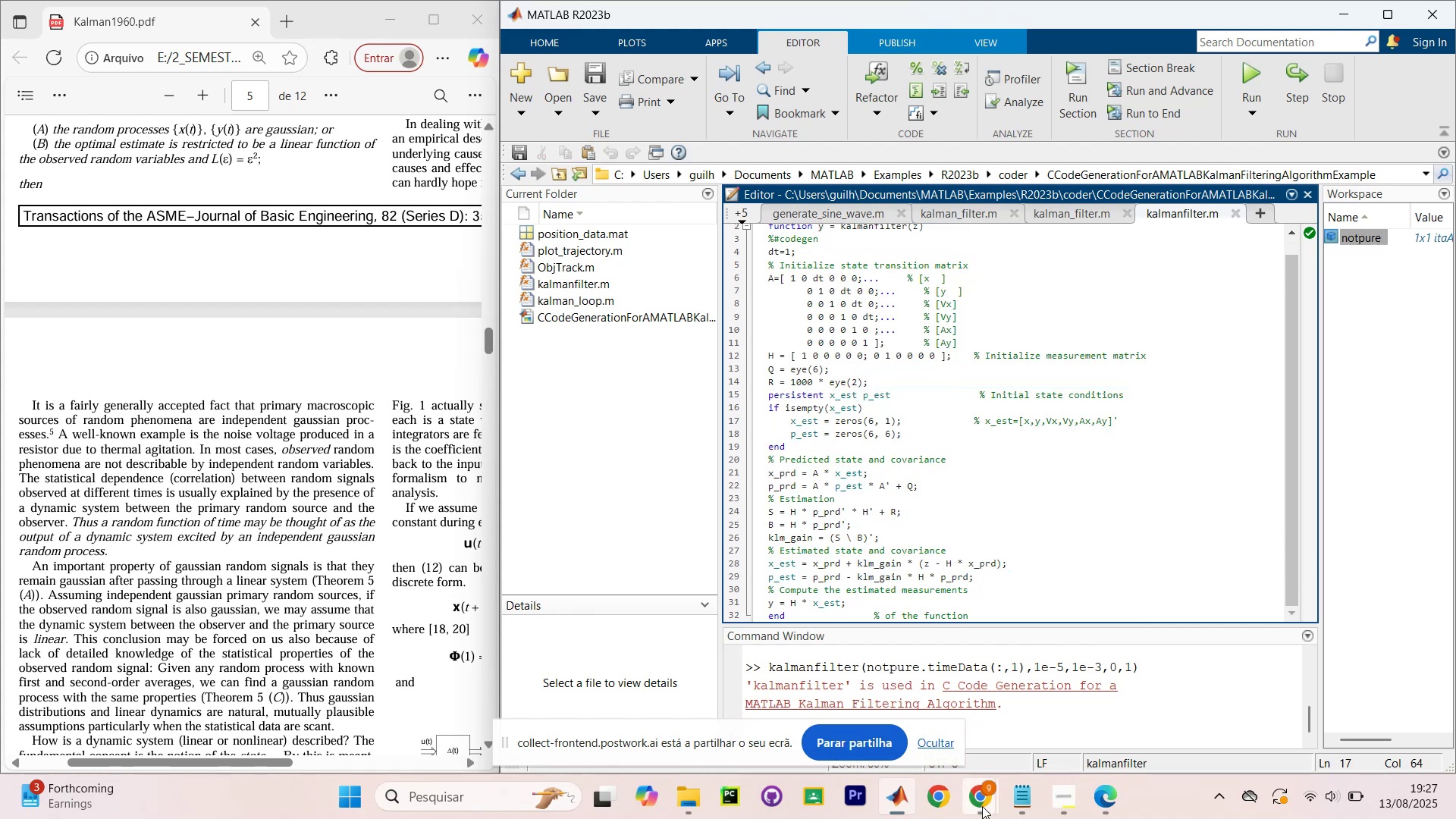 
left_click([984, 806])
 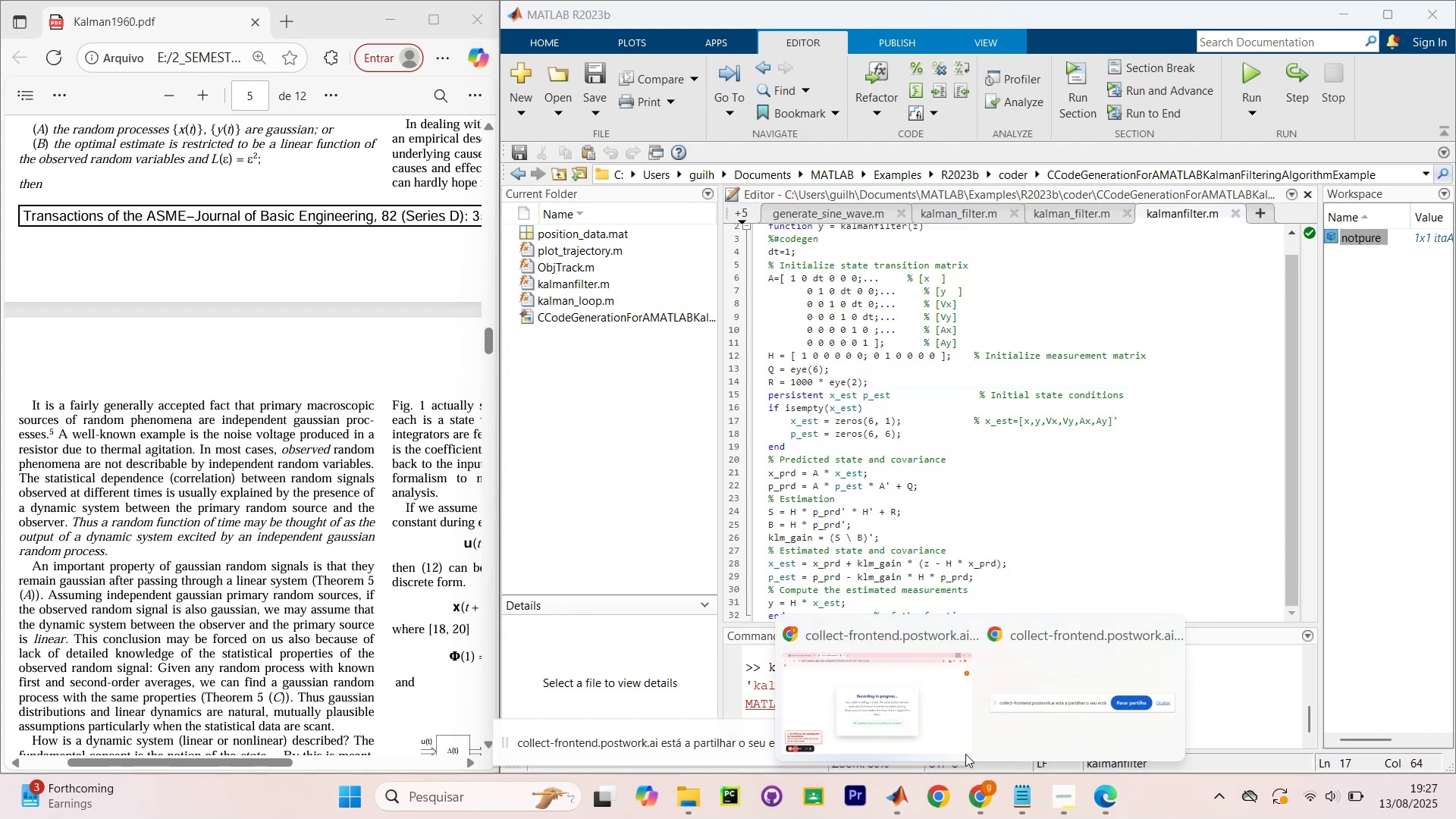 
left_click([930, 707])
 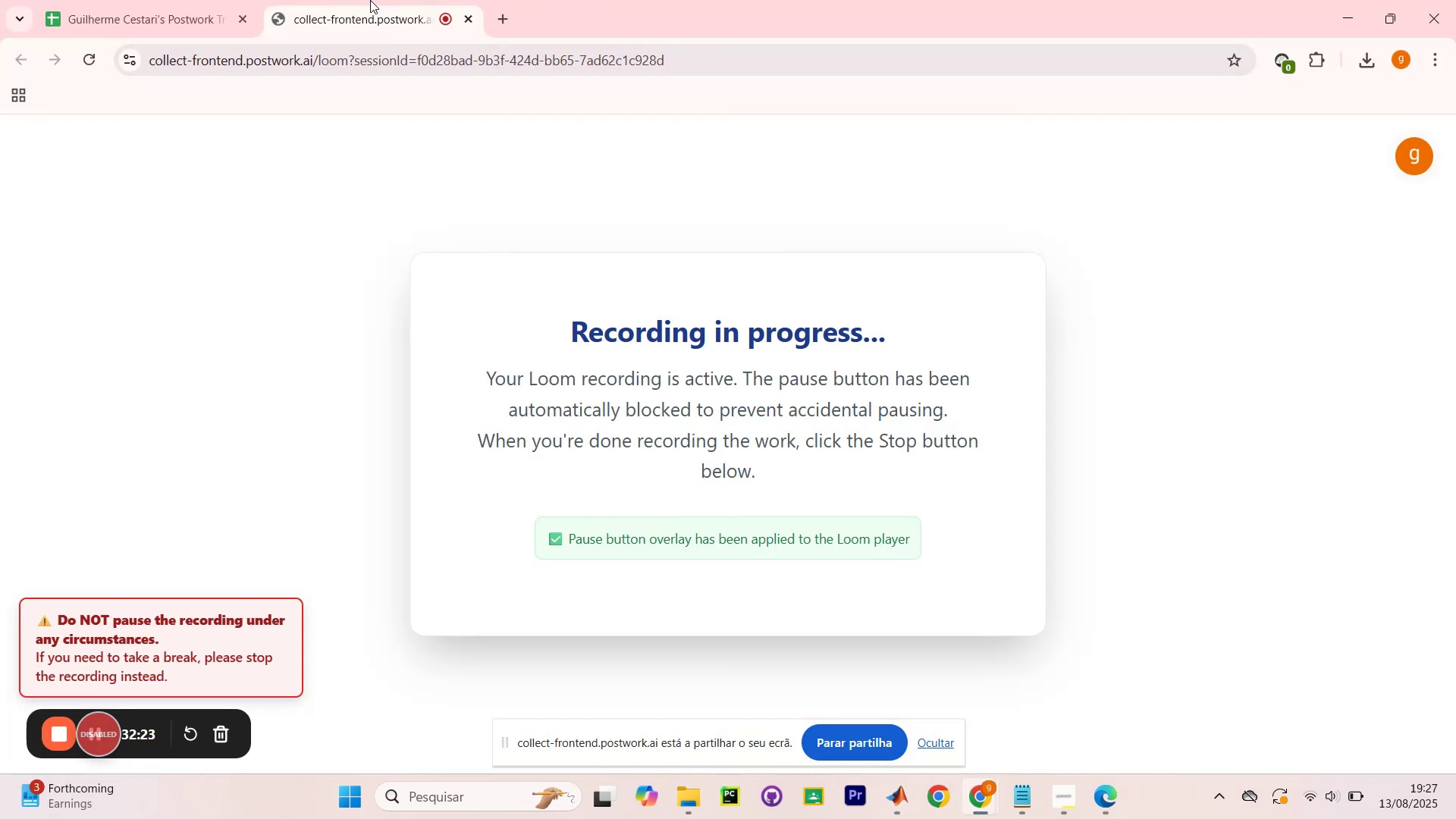 
left_click([178, 0])
 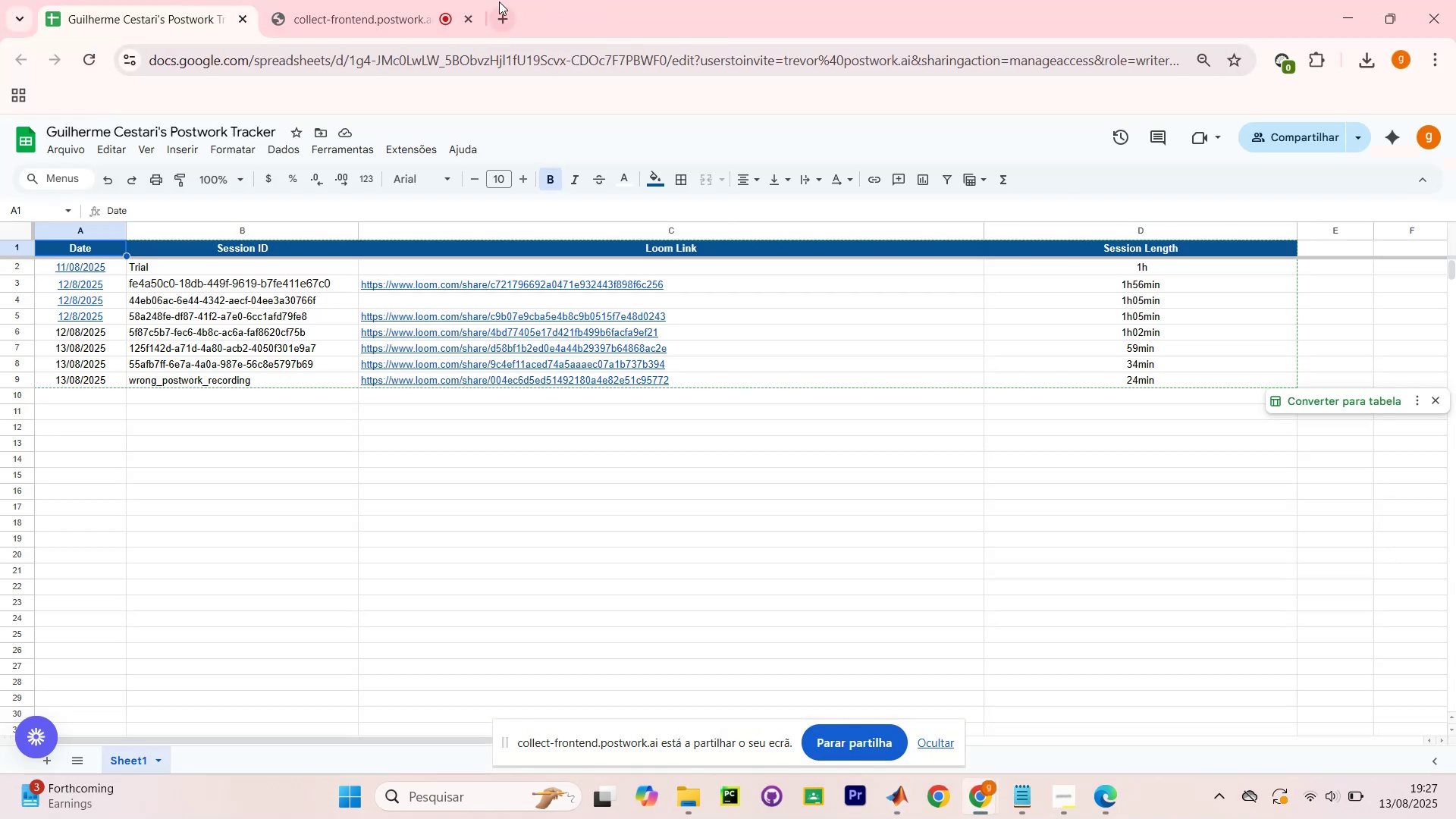 
left_click([514, 11])
 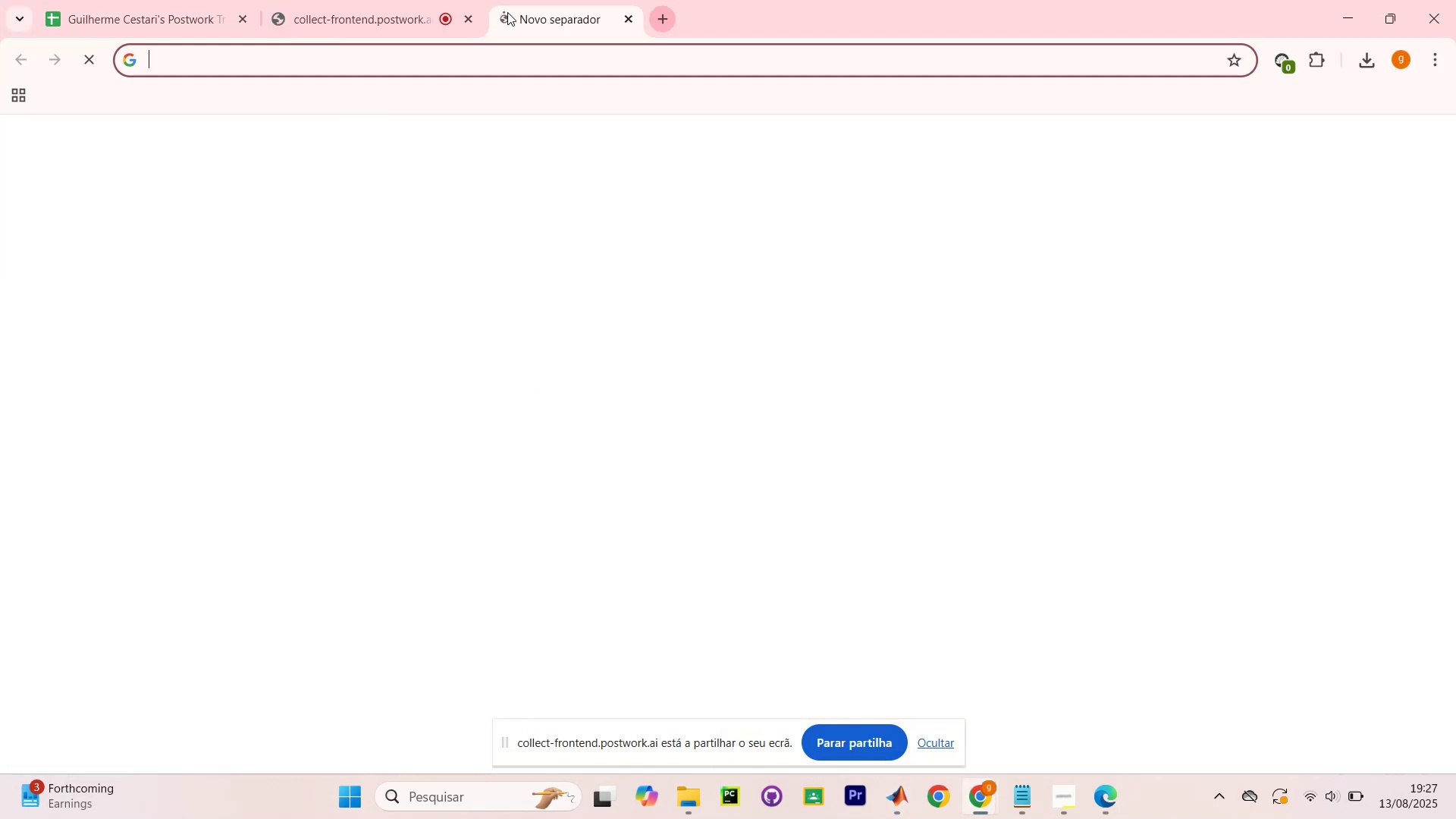 
type(chat)
 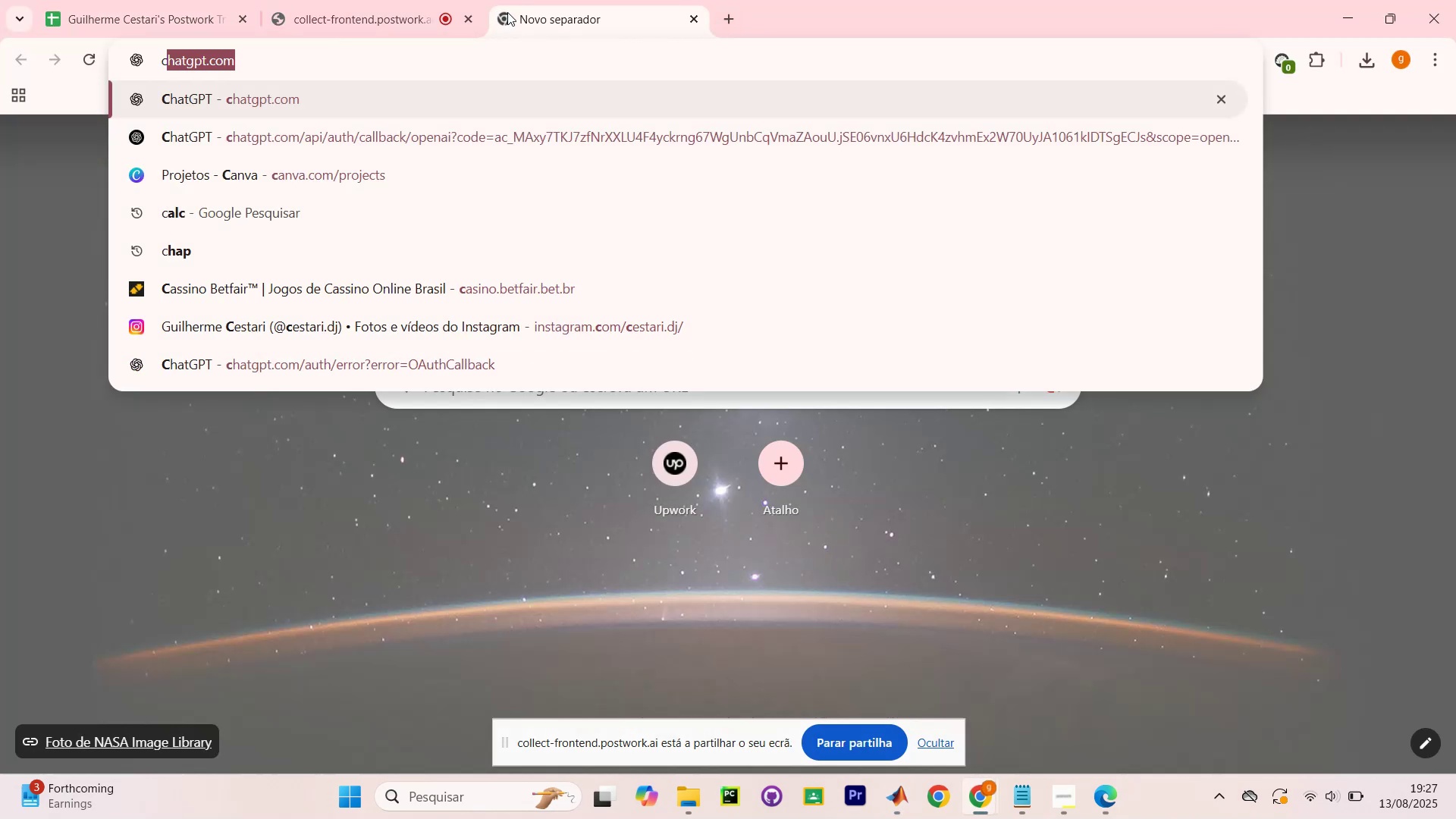 
key(Enter)
 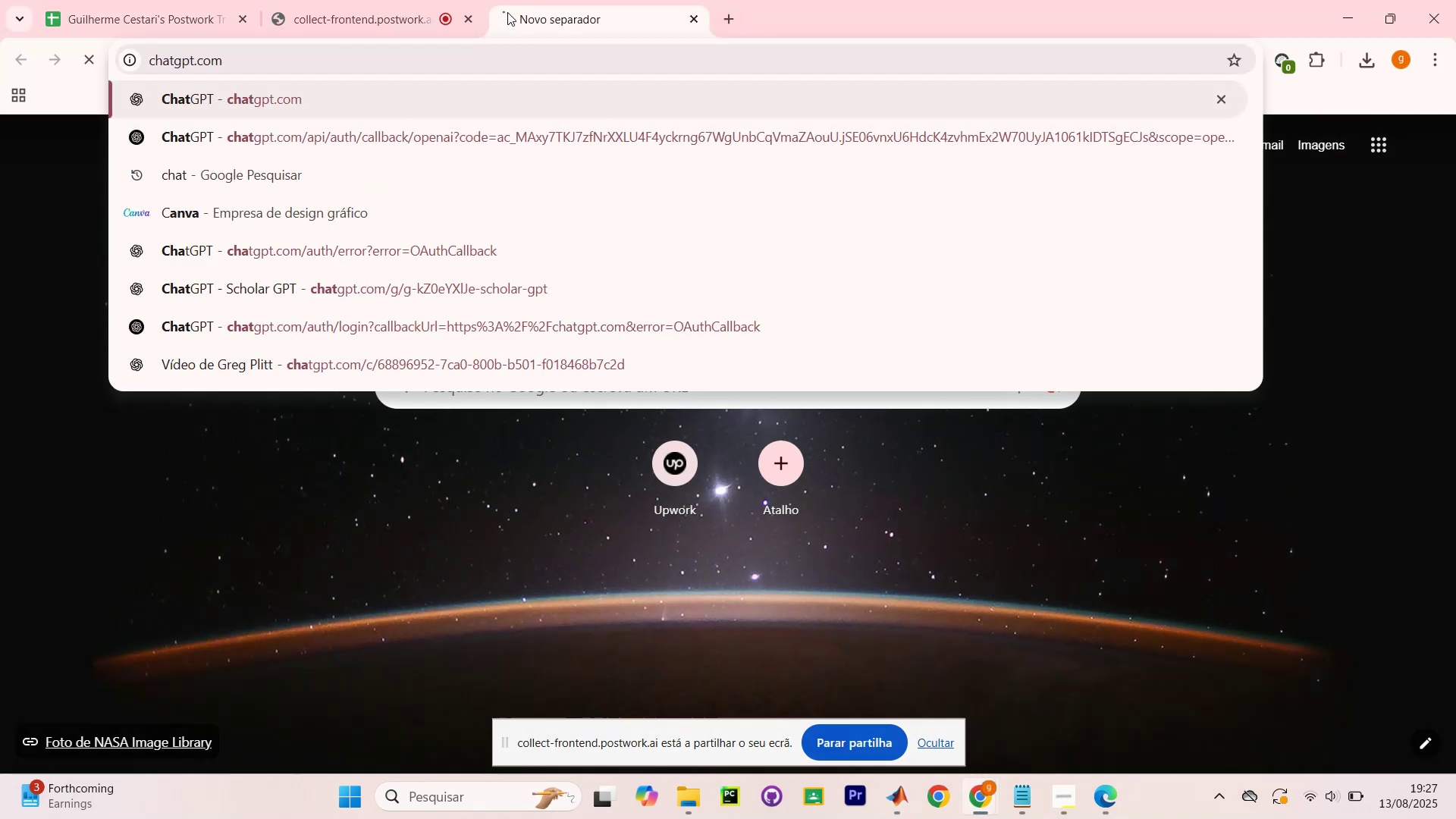 
key(Alt+Tab)
 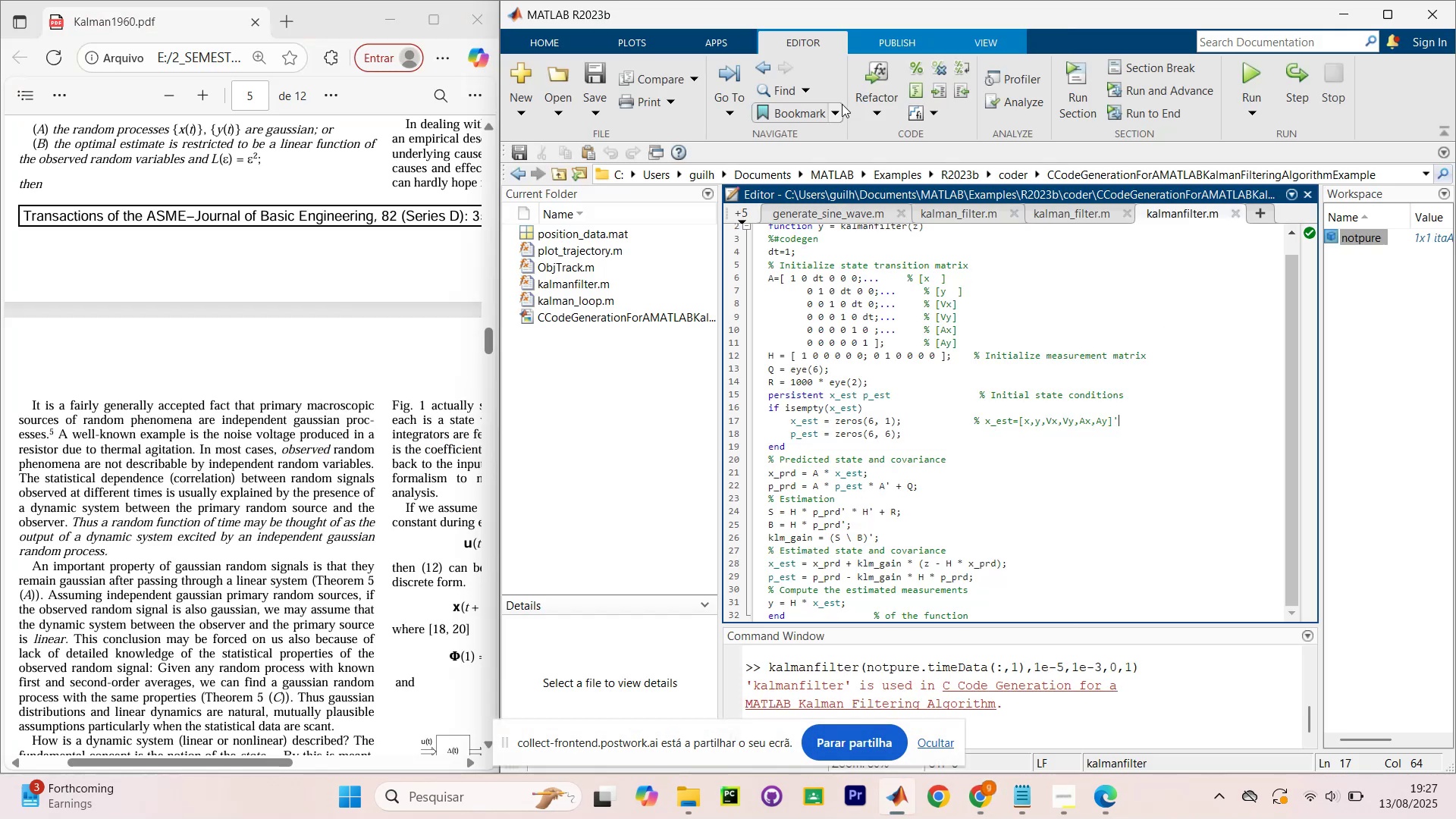 
scroll: coordinate [995, 281], scroll_direction: up, amount: 4.0
 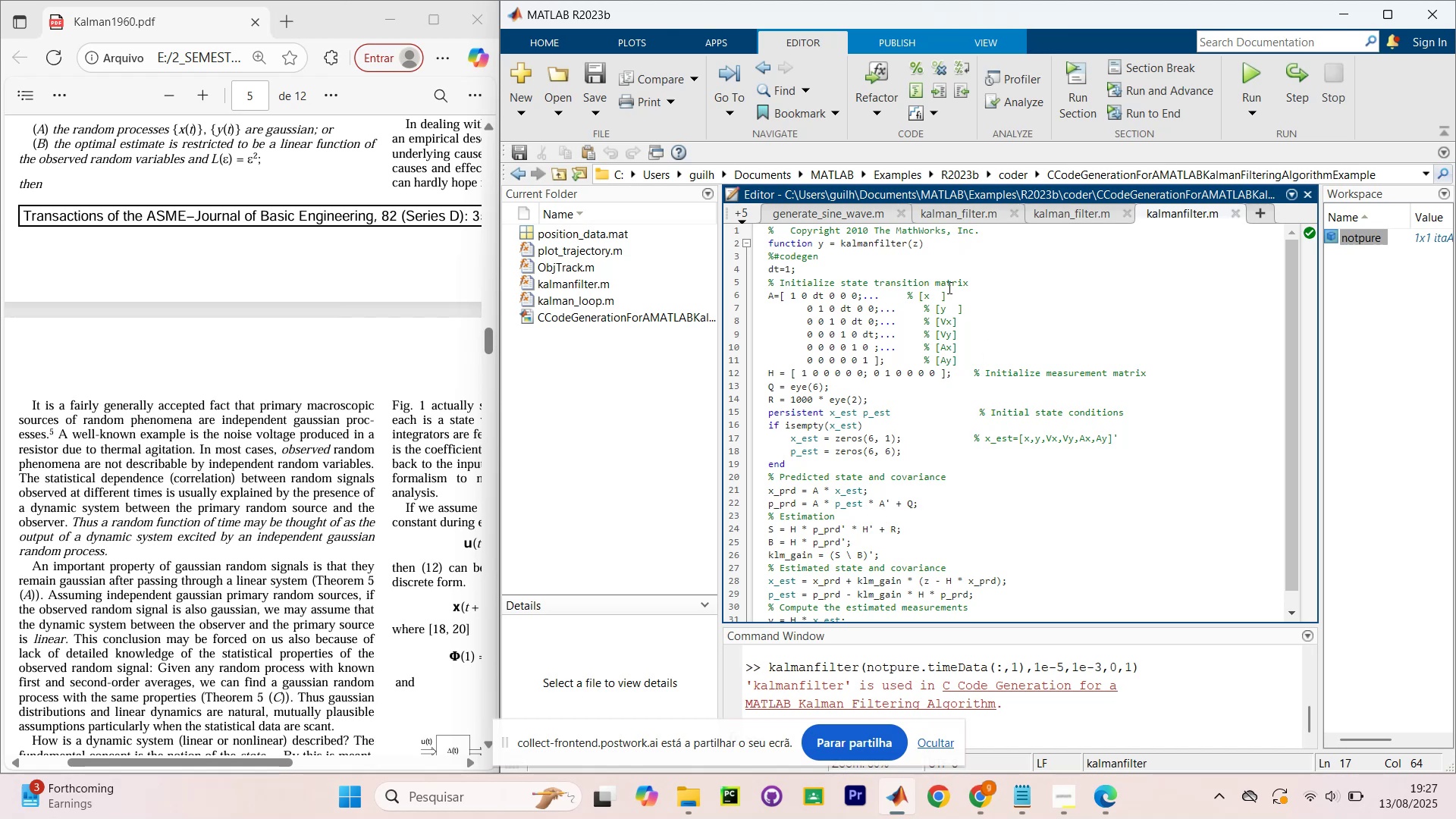 
left_click([802, 252])
 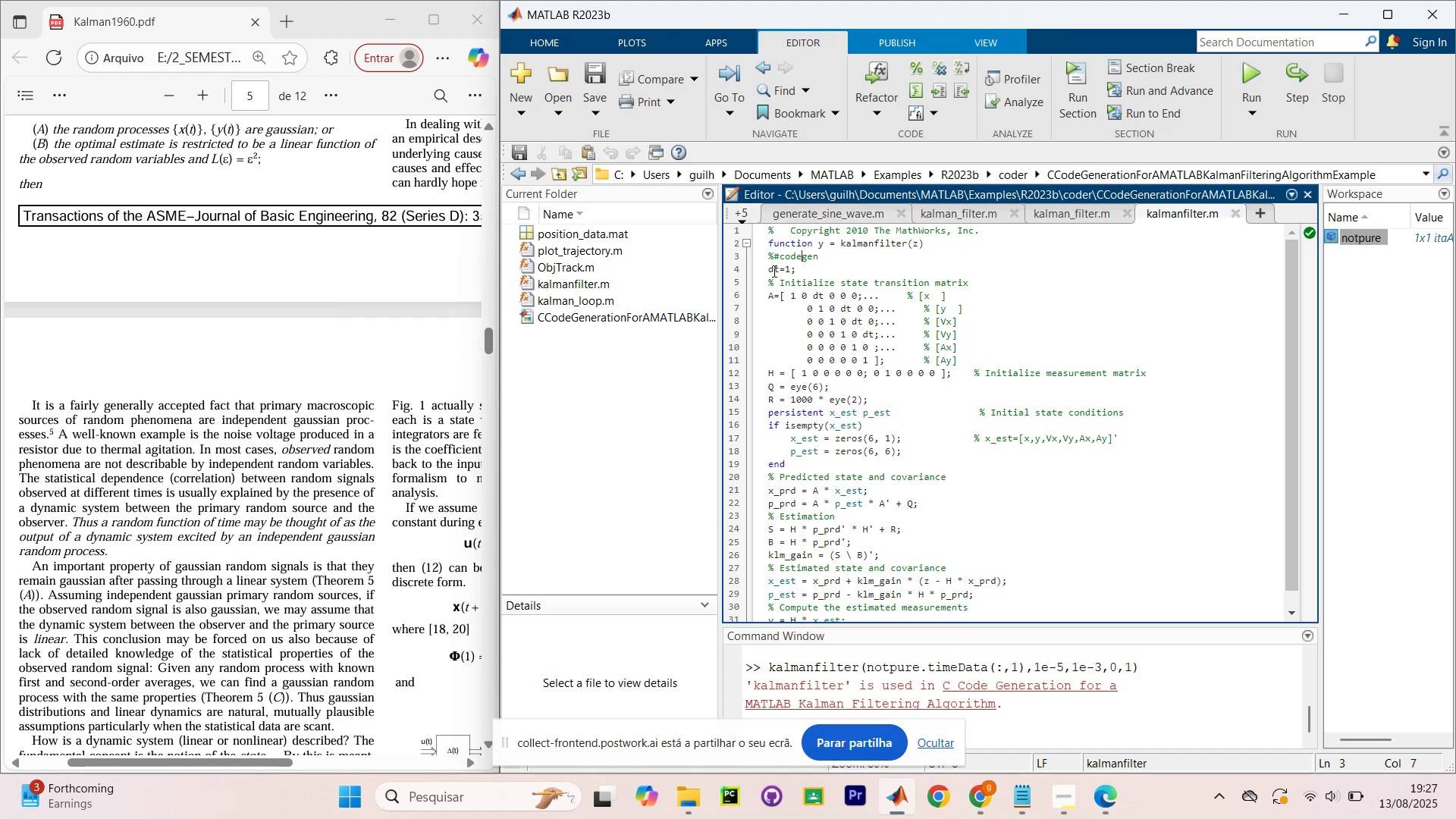 
left_click([773, 271])
 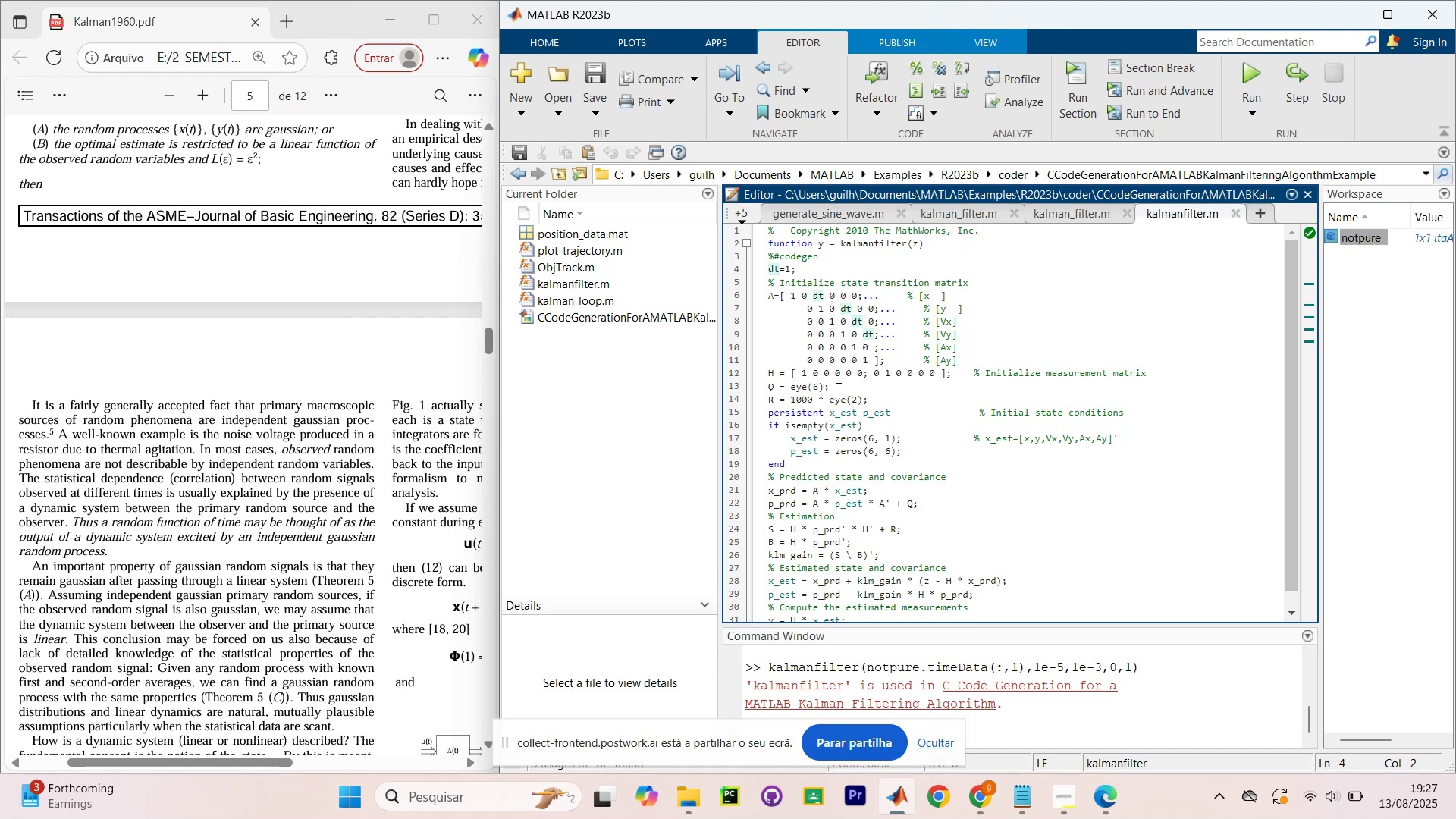 
left_click([973, 354])
 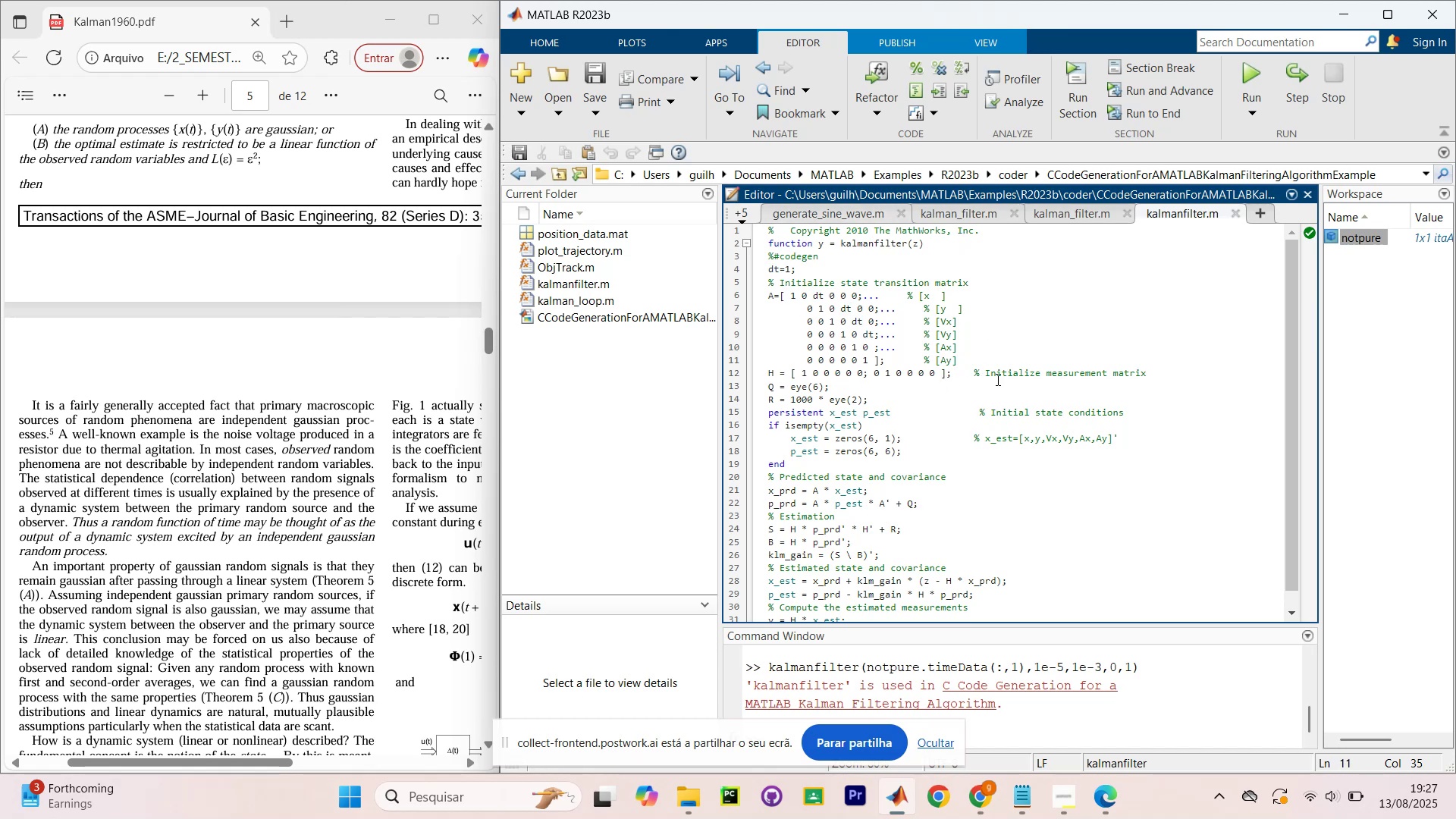 
left_click([1011, 375])
 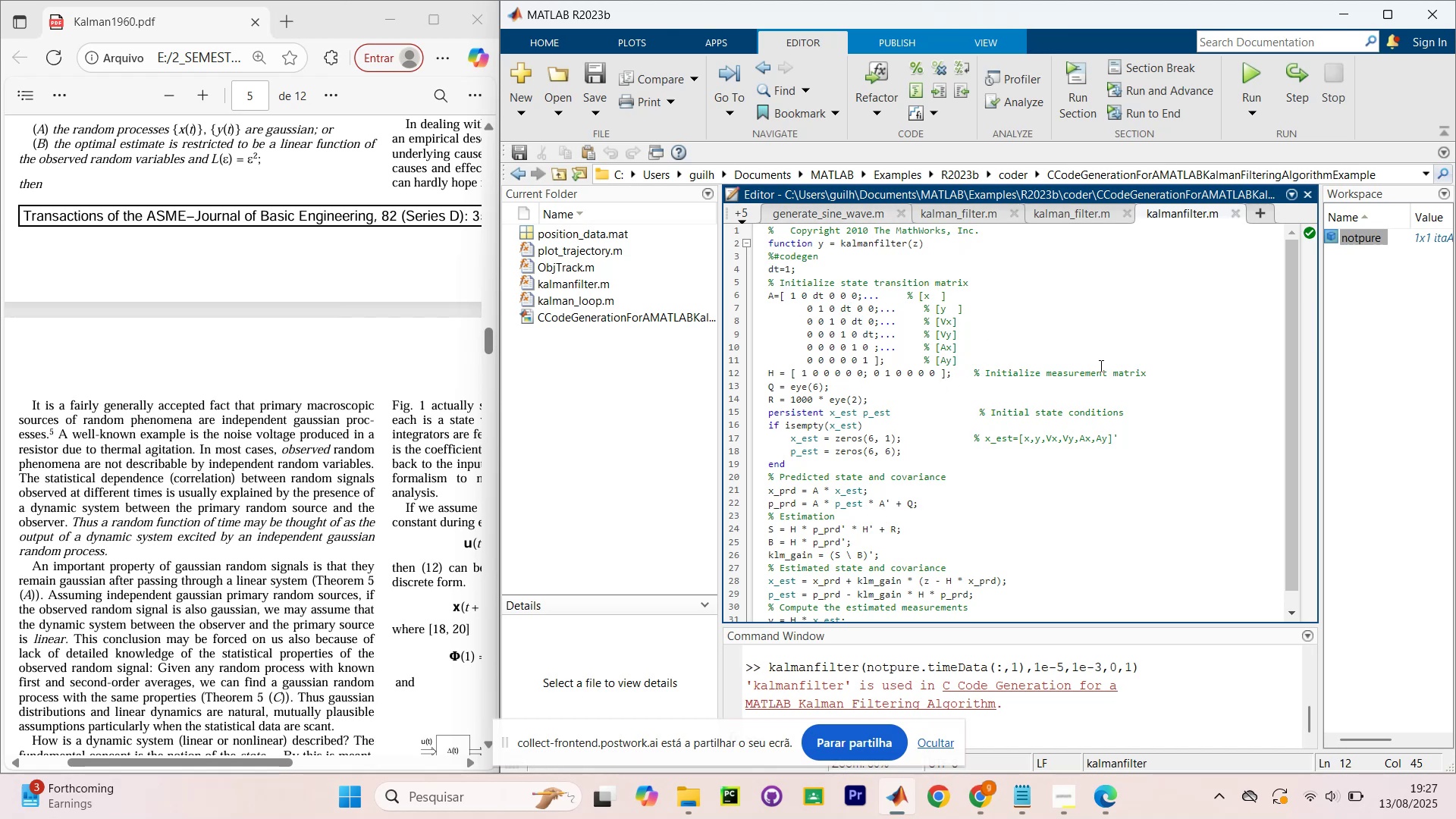 
scroll: coordinate [1085, 371], scroll_direction: down, amount: 1.0
 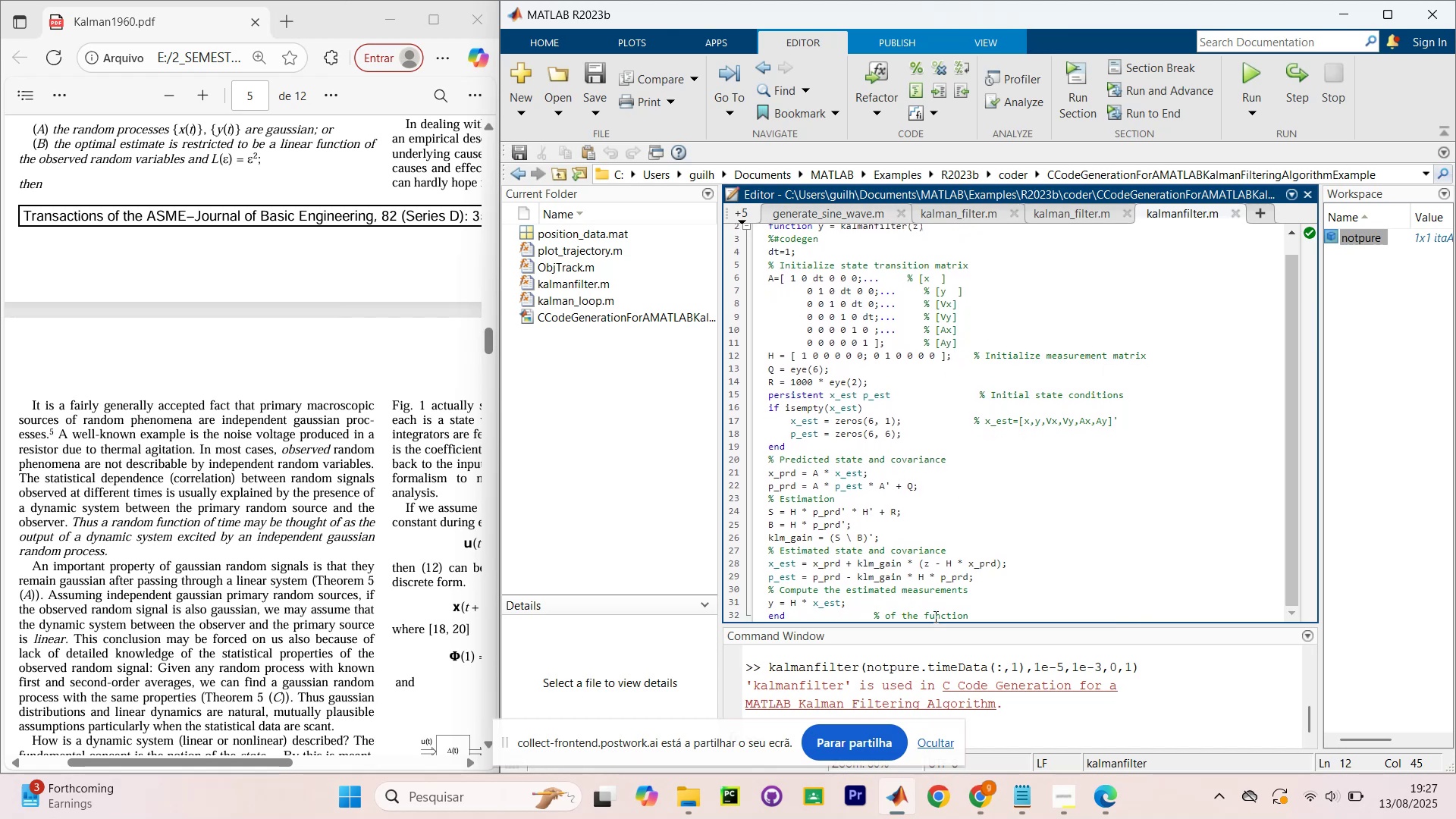 
left_click([1000, 609])
 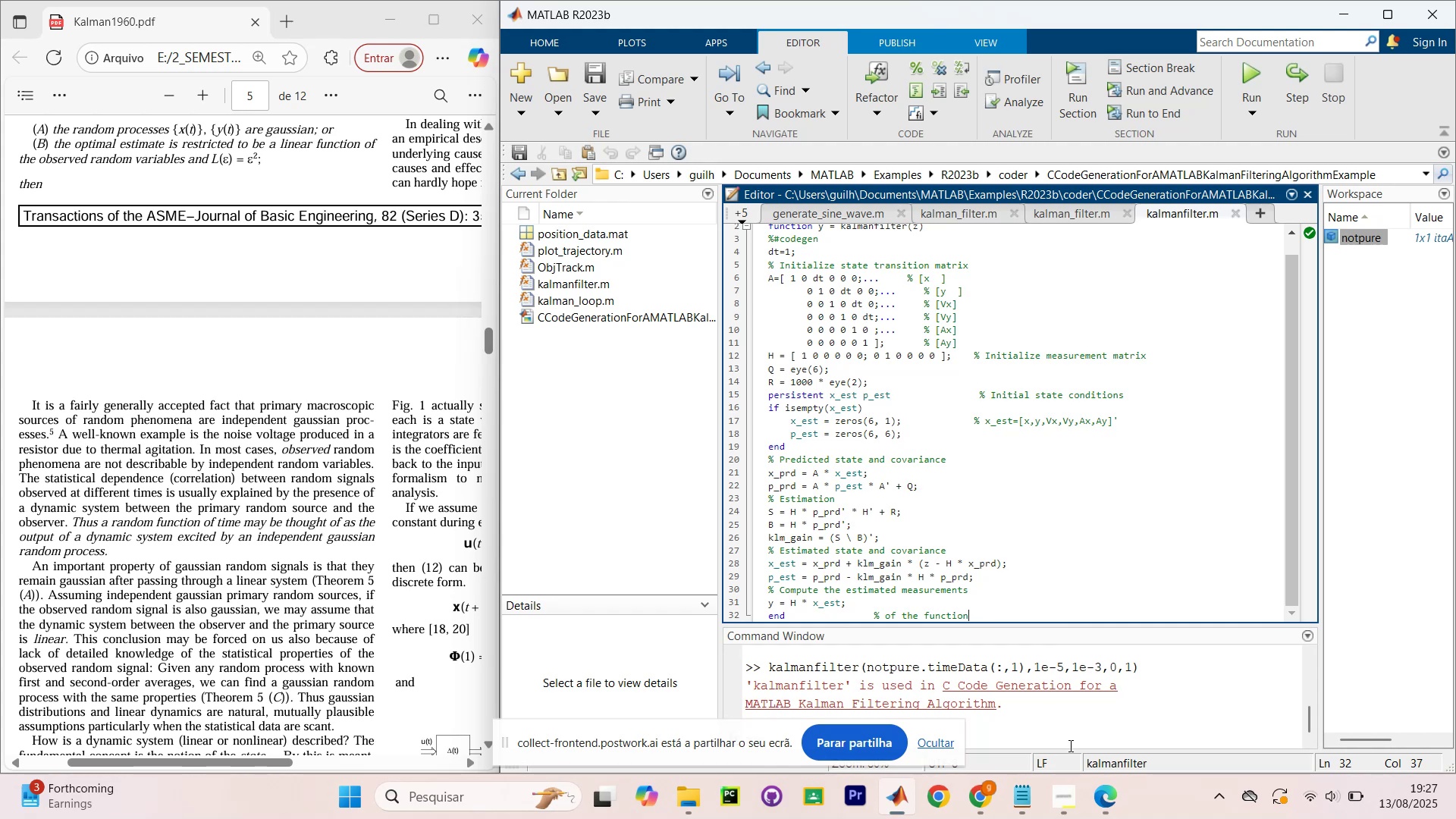 
left_click([959, 801])
 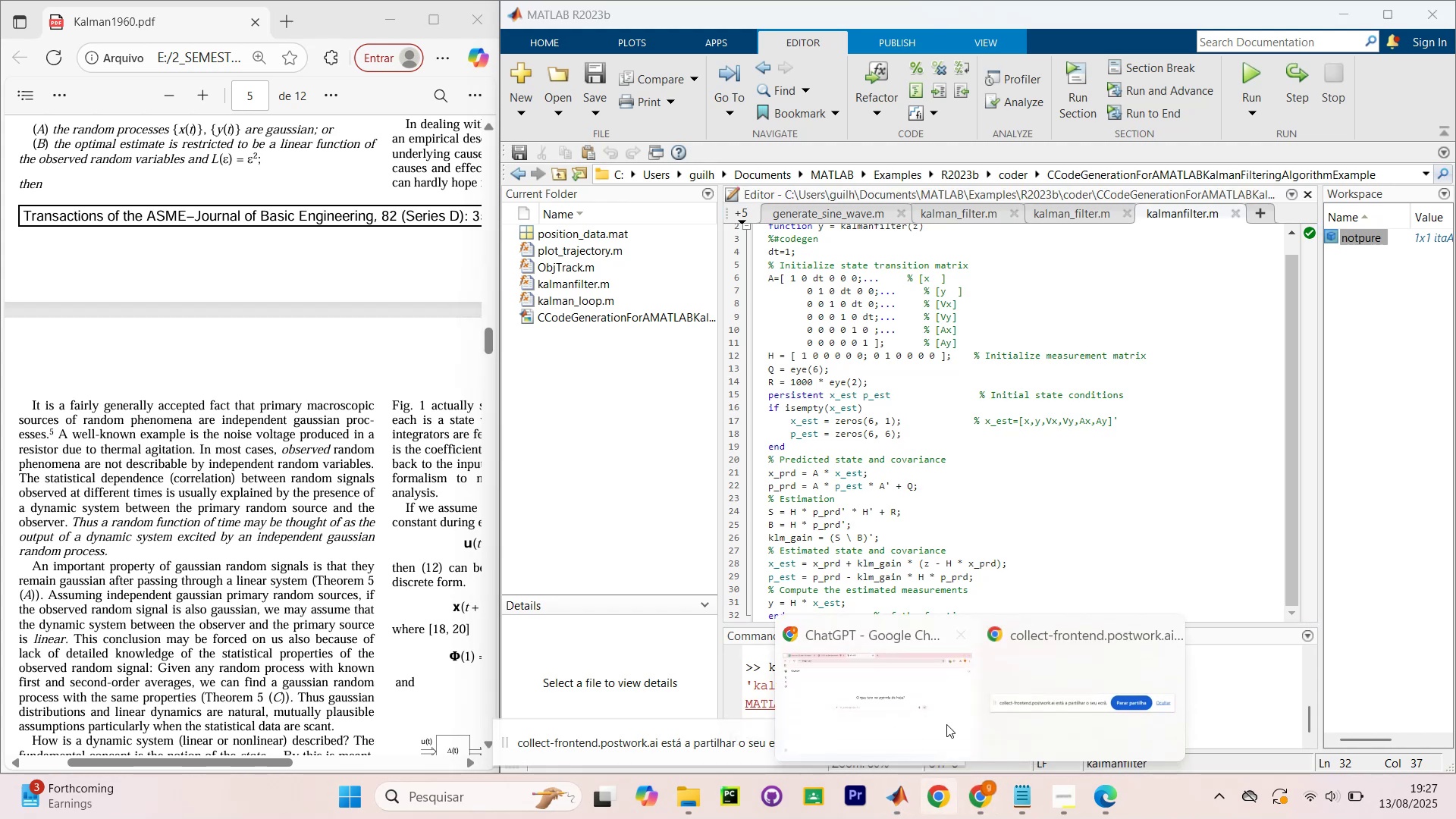 
left_click([929, 693])
 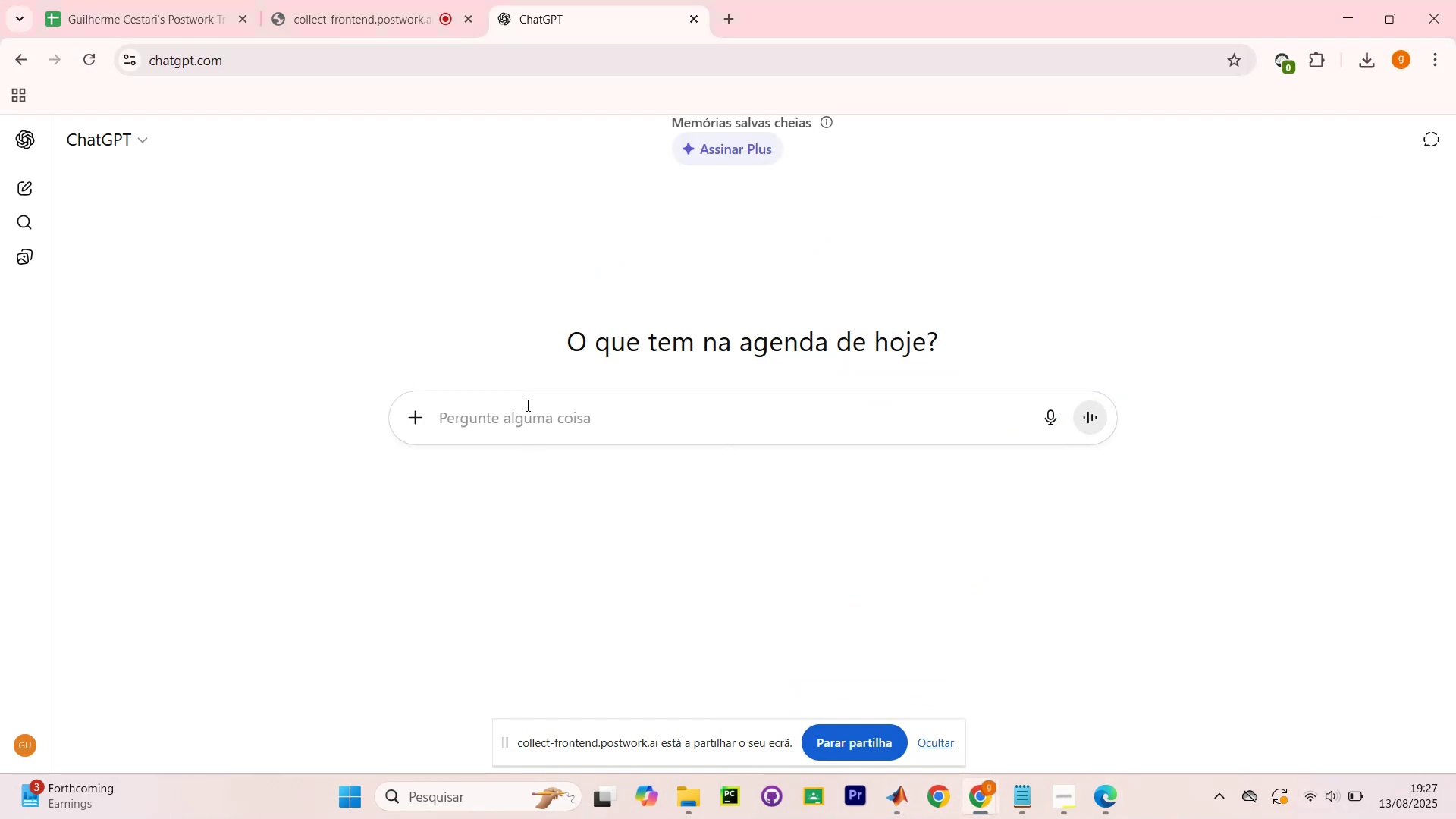 
left_click([528, 404])
 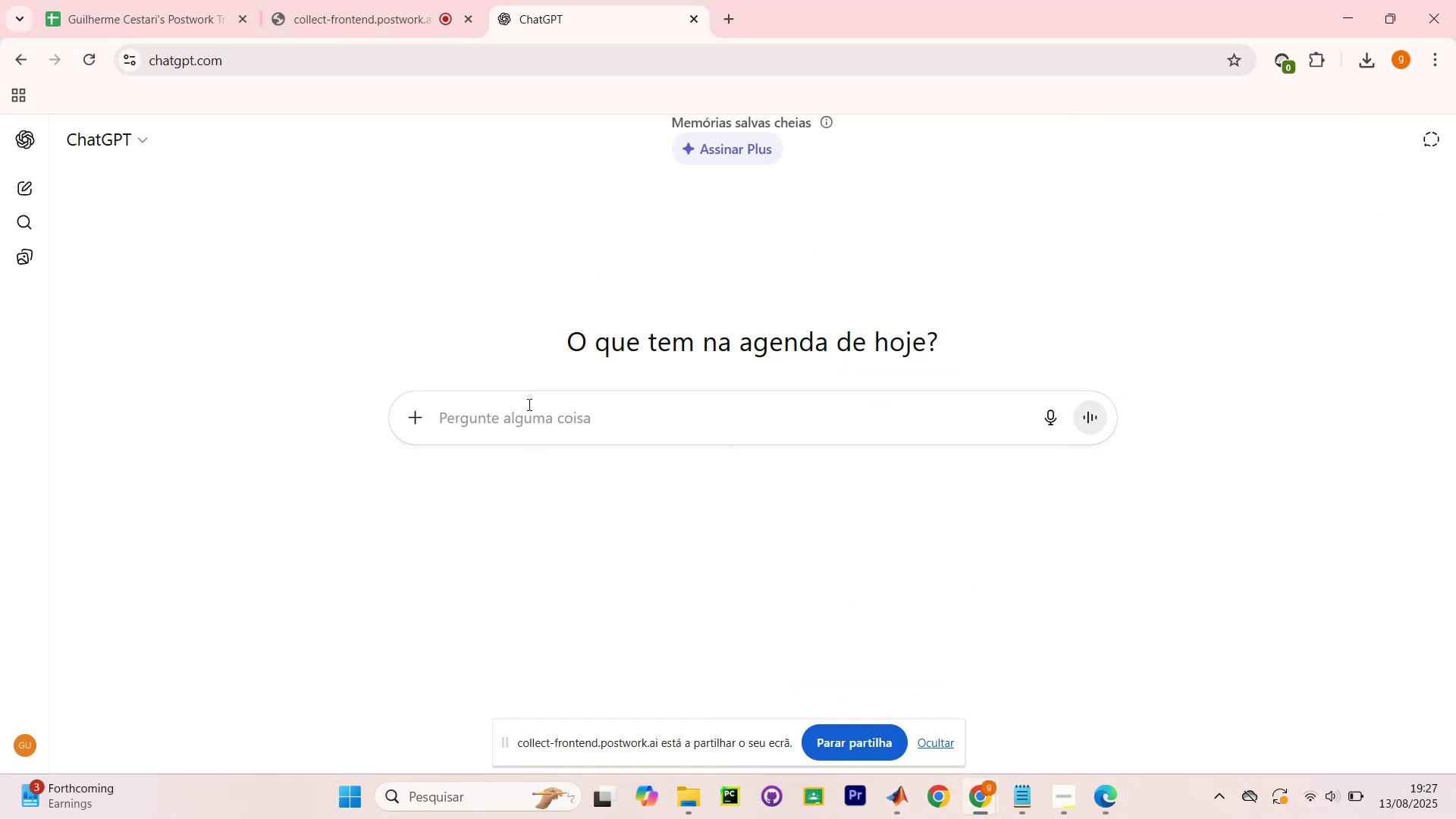 
key(Control+V)
 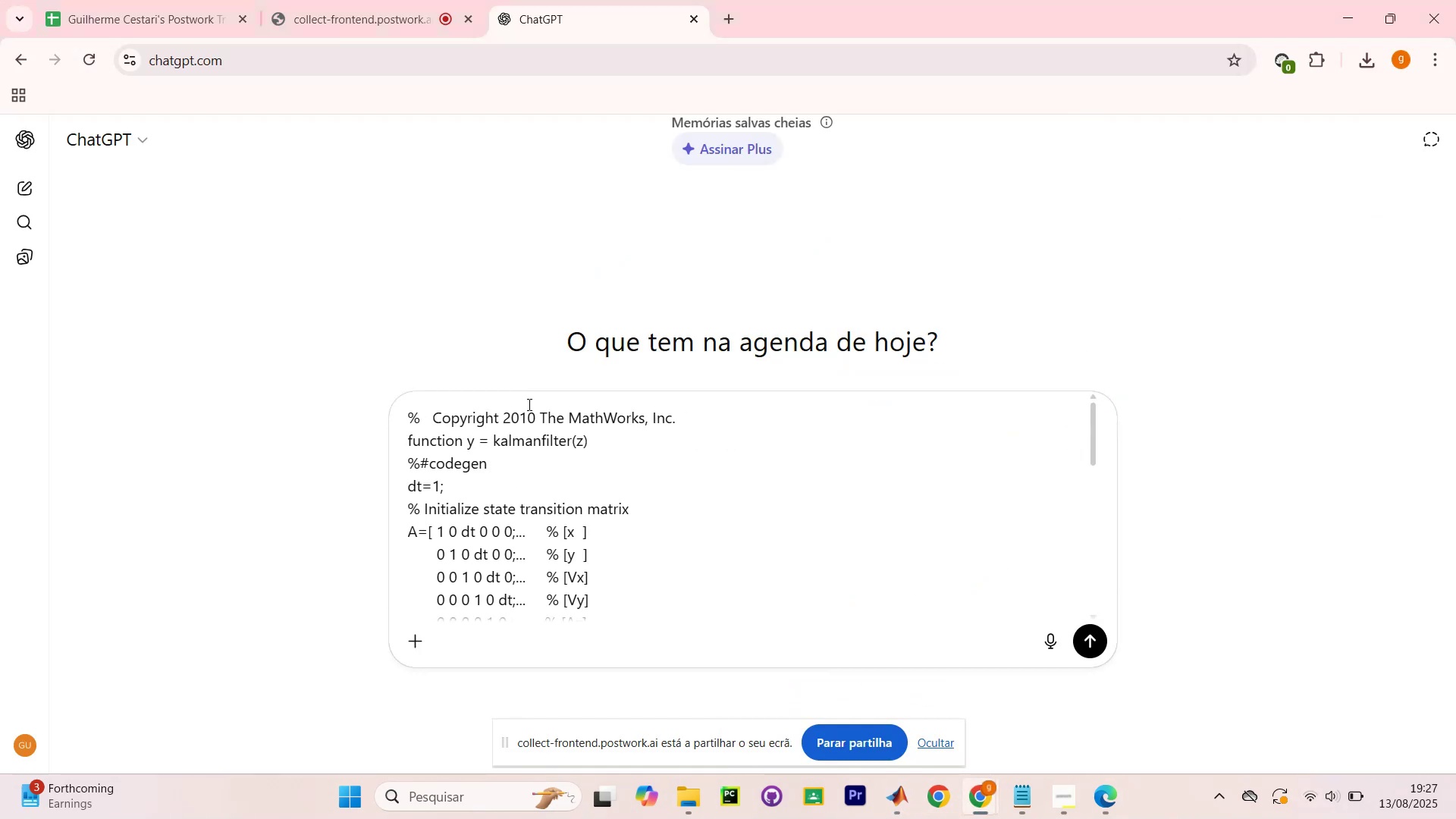 
key(Shift+Enter)
 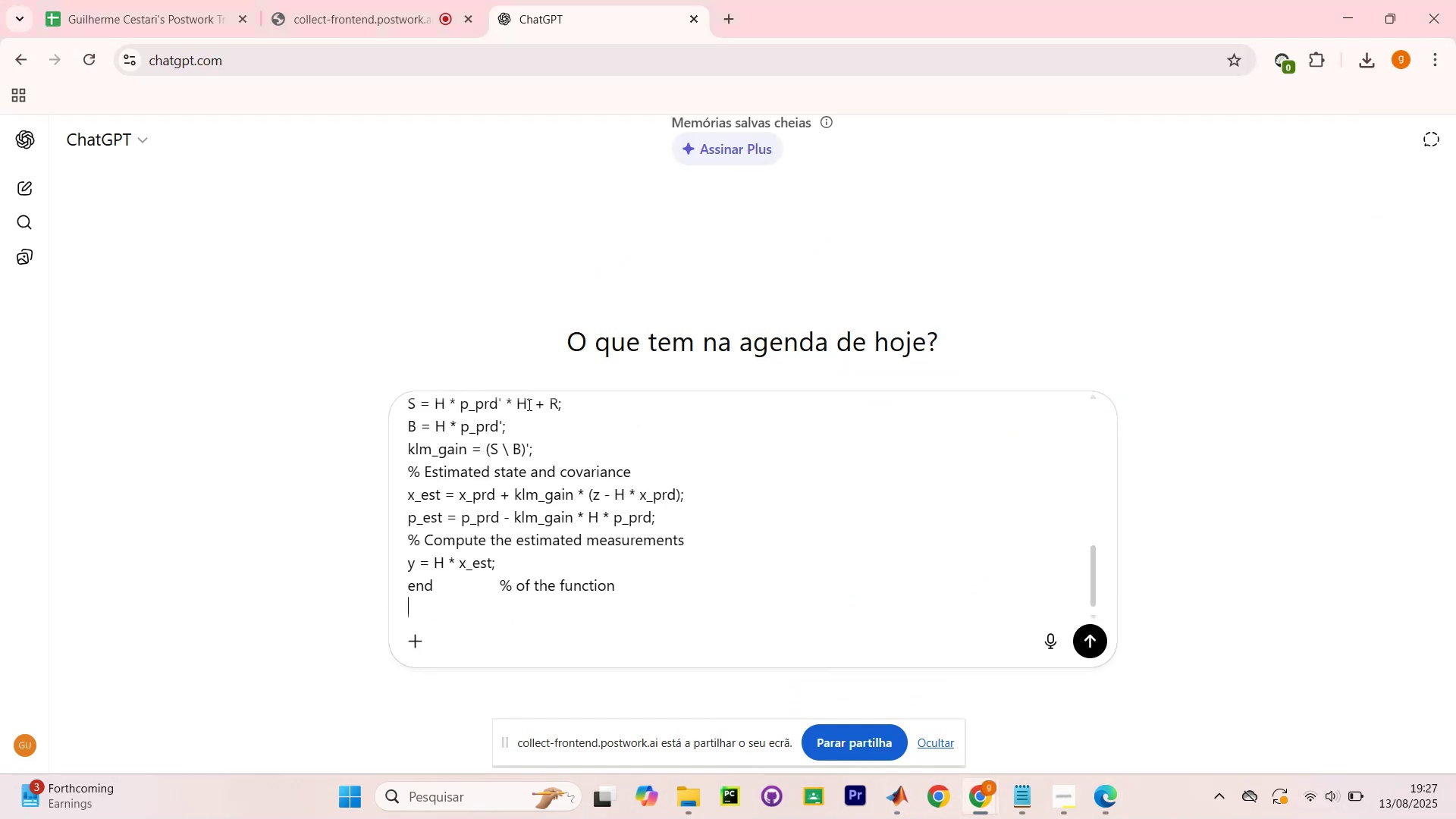 
key(Shift+Enter)
 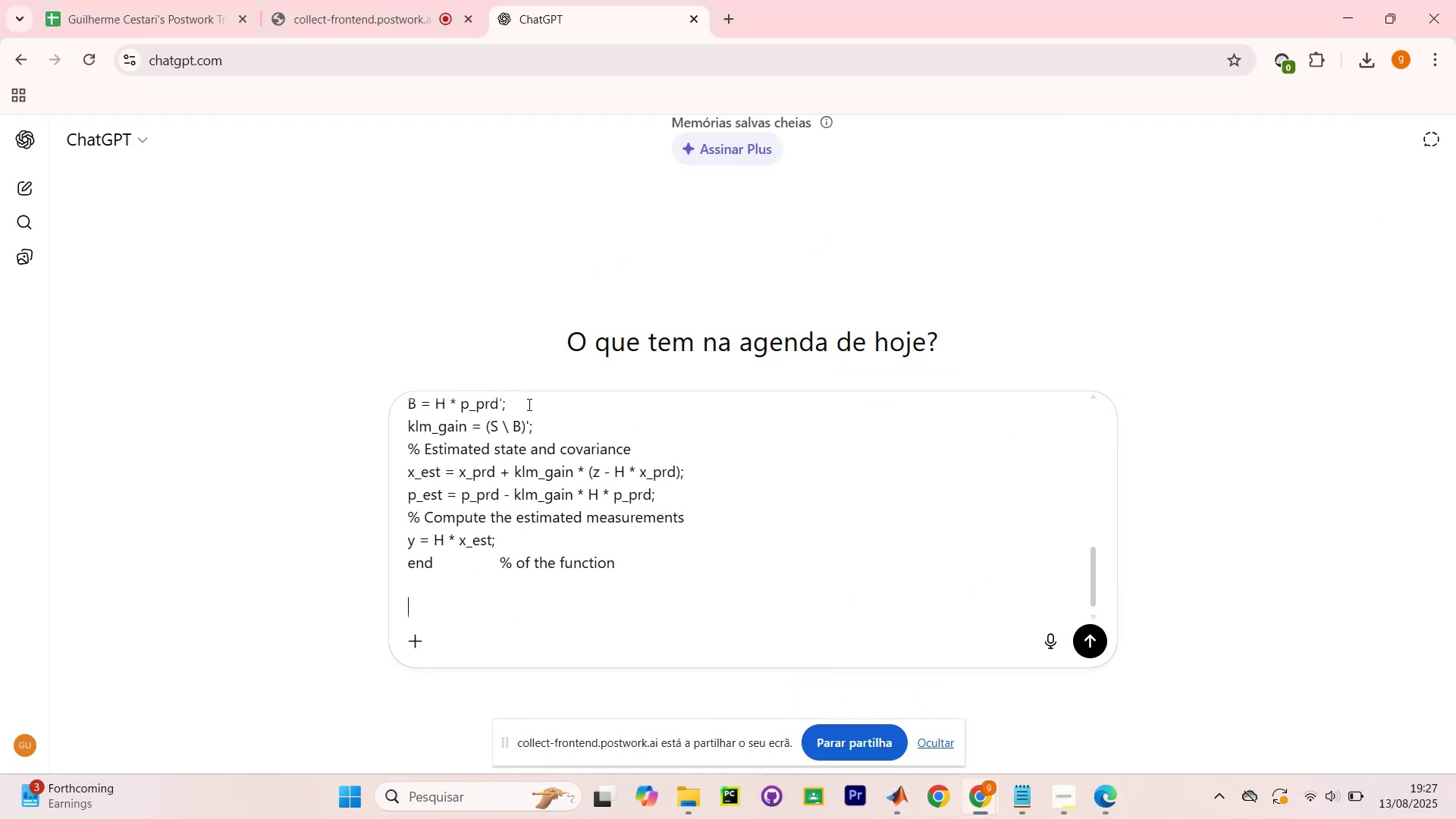 
key(Shift+Enter)
 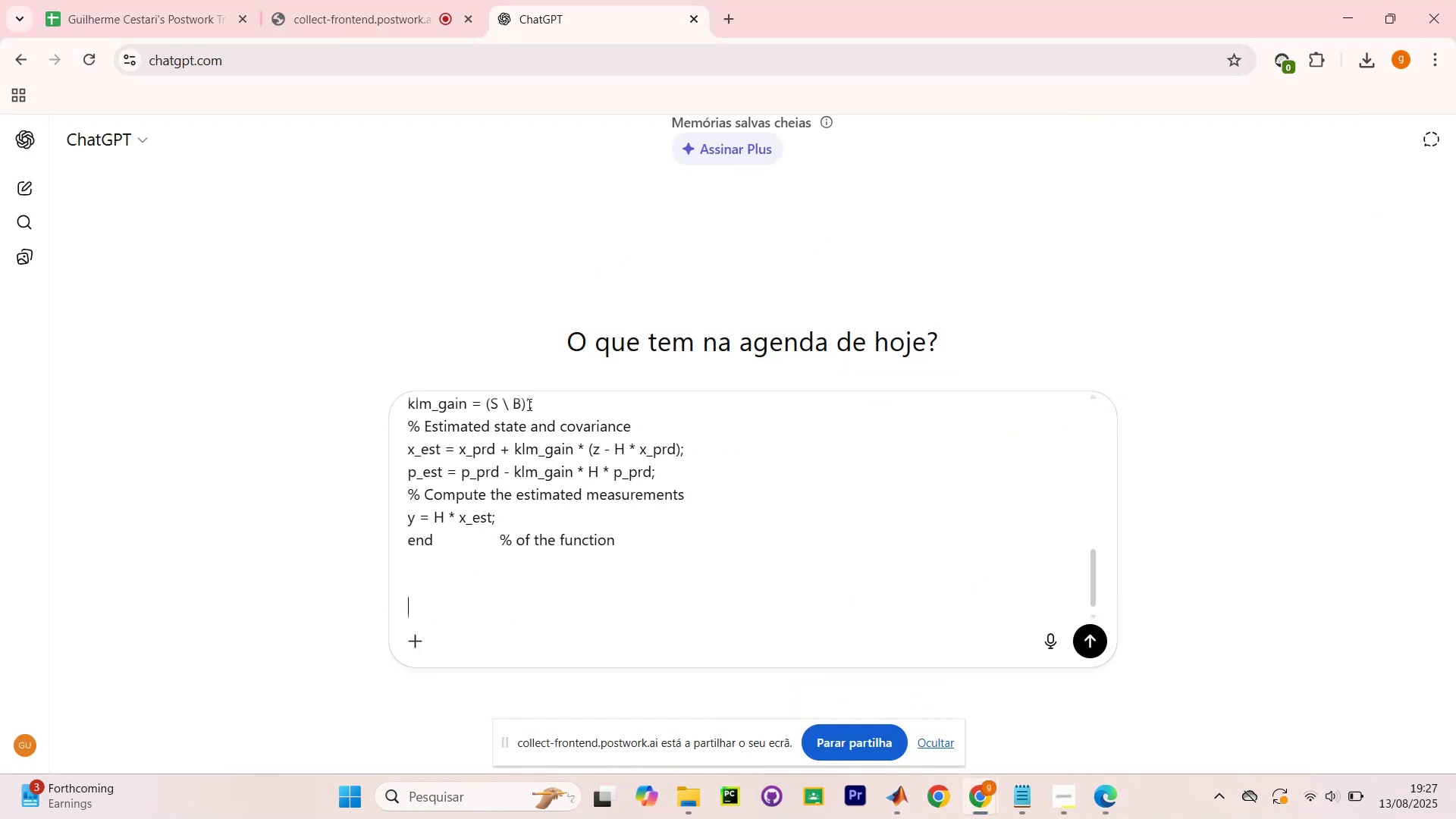 
type(o)
key(Backspace)
type(o que [e o z nesse code)
key(Backspace)
key(Backspace)
key(Backspace)
key(Backspace)
key(Backspace)
key(Backspace)
key(Backspace)
key(Backspace)
key(Backspace)
key(Backspace)
key(Backspace)
key(Backspace)
key(Backspace)
key(Backspace)
key(Backspace)
key(Backspace)
key(Backspace)
key(Backspace)
key(Backspace)
key(Backspace)
key(Backspace)
type( [e o q)
key(Backspace)
type(parametro z)
 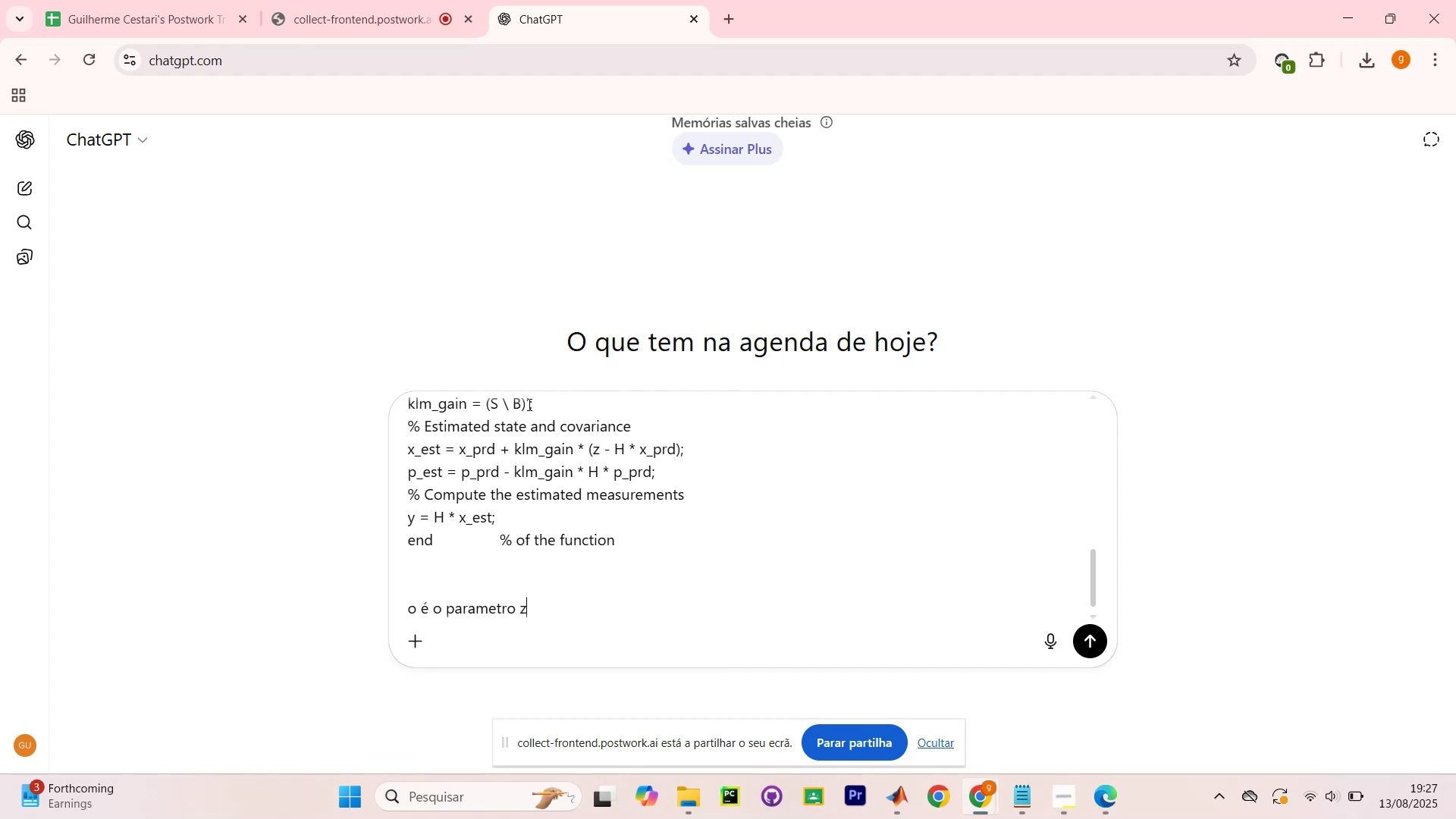 
key(Enter)
 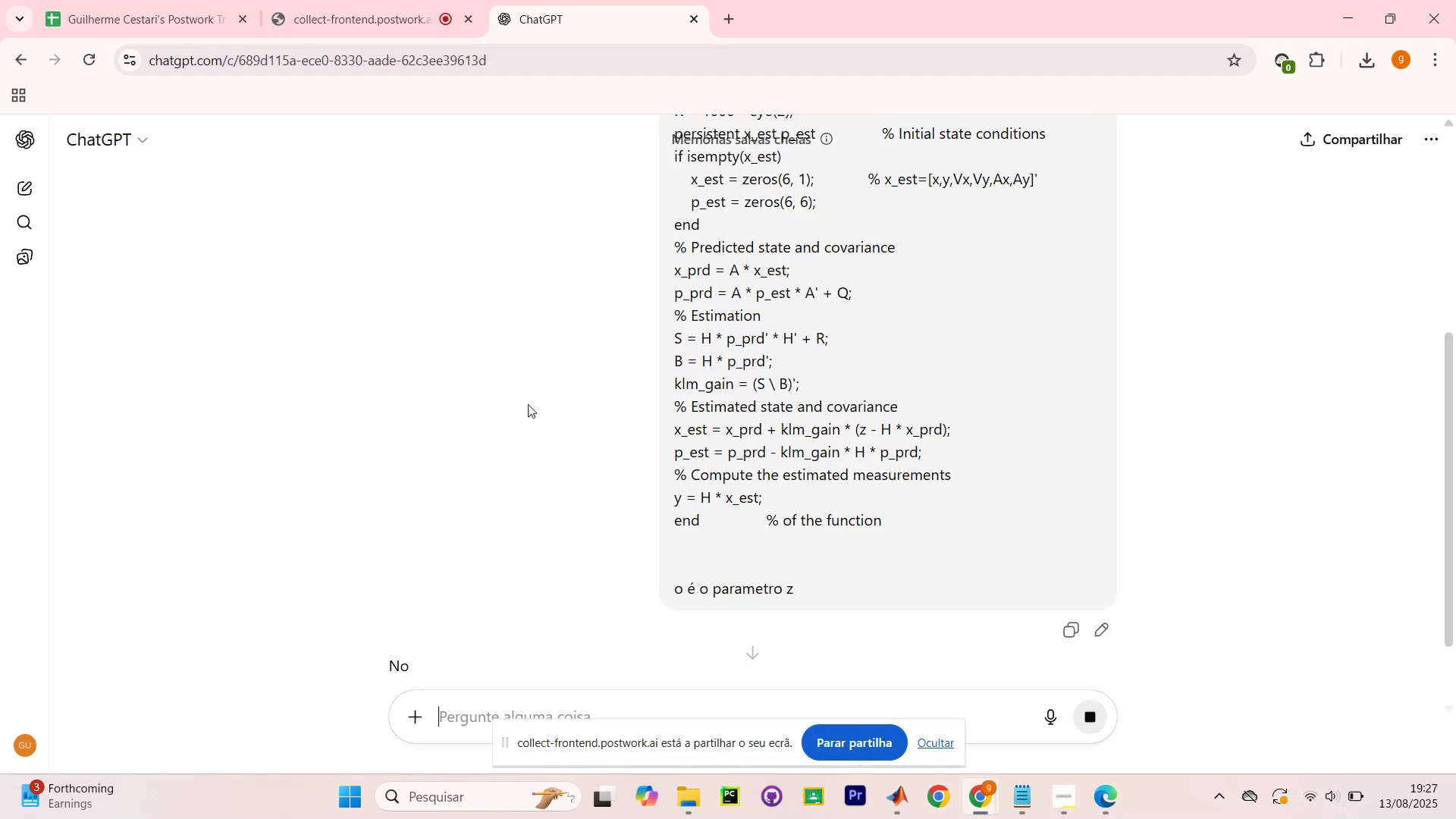 
scroll: coordinate [802, 368], scroll_direction: down, amount: 13.0
 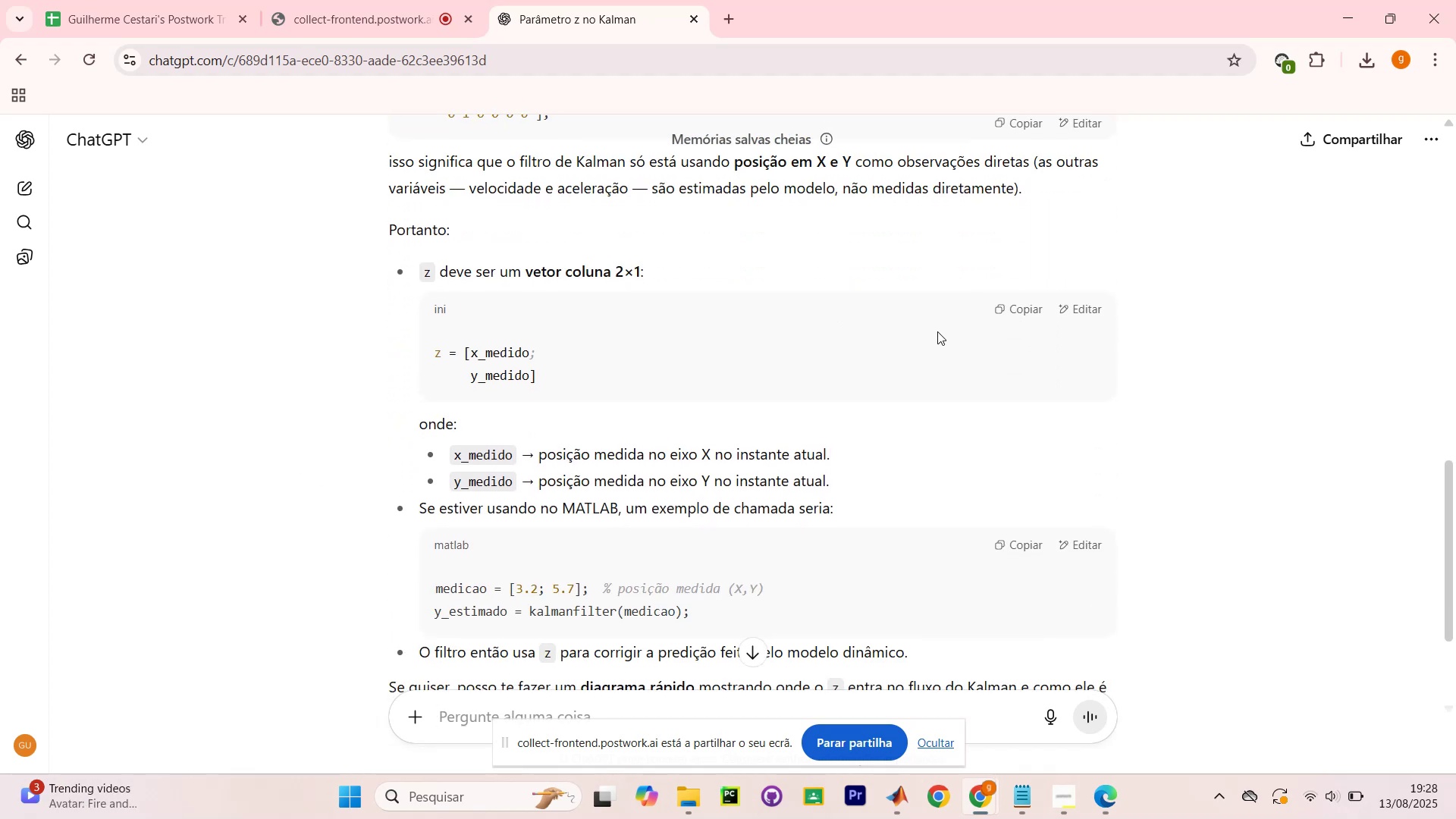 
scroll: coordinate [939, 310], scroll_direction: none, amount: 0.0
 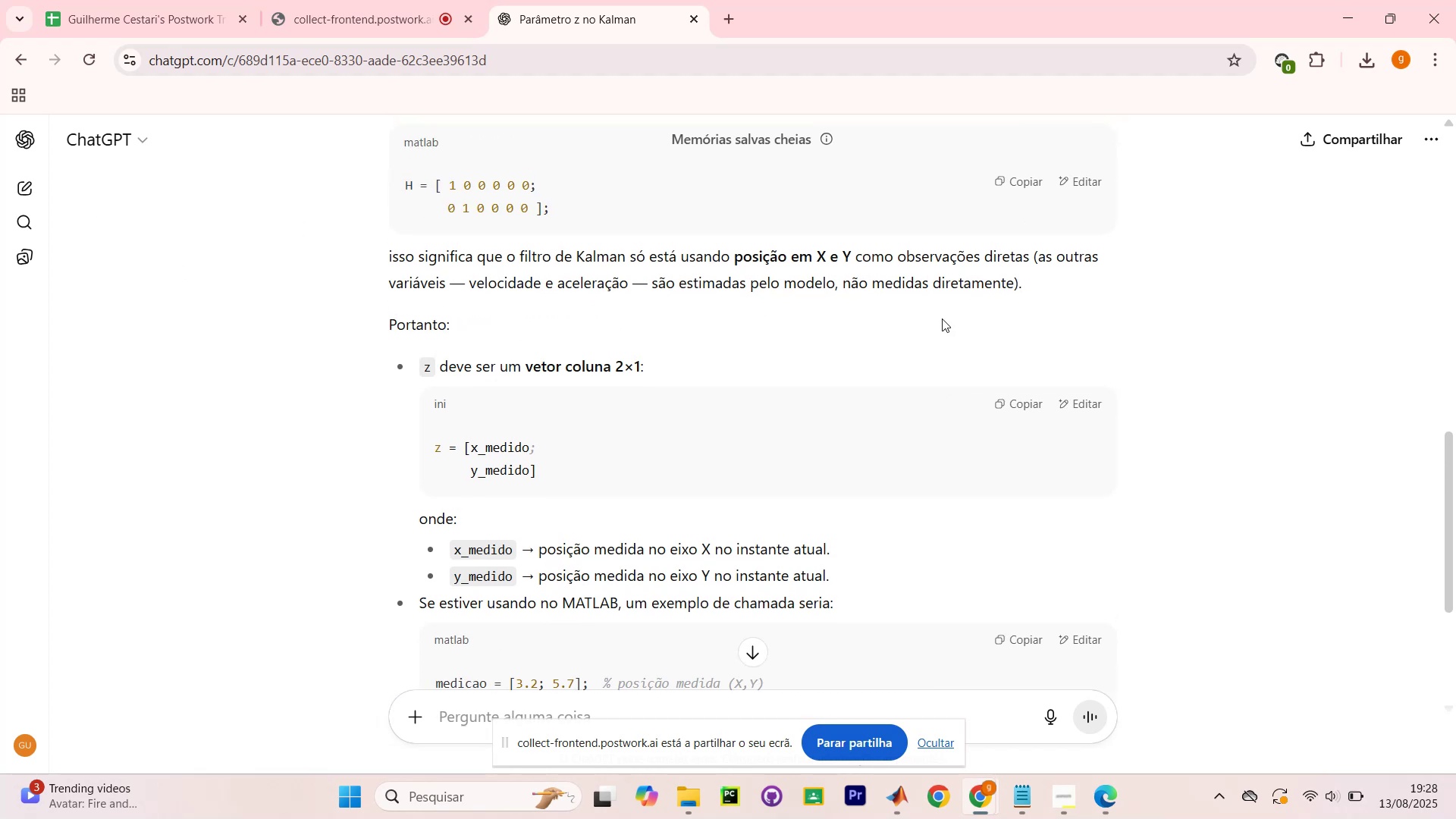 
wait(5.2)
 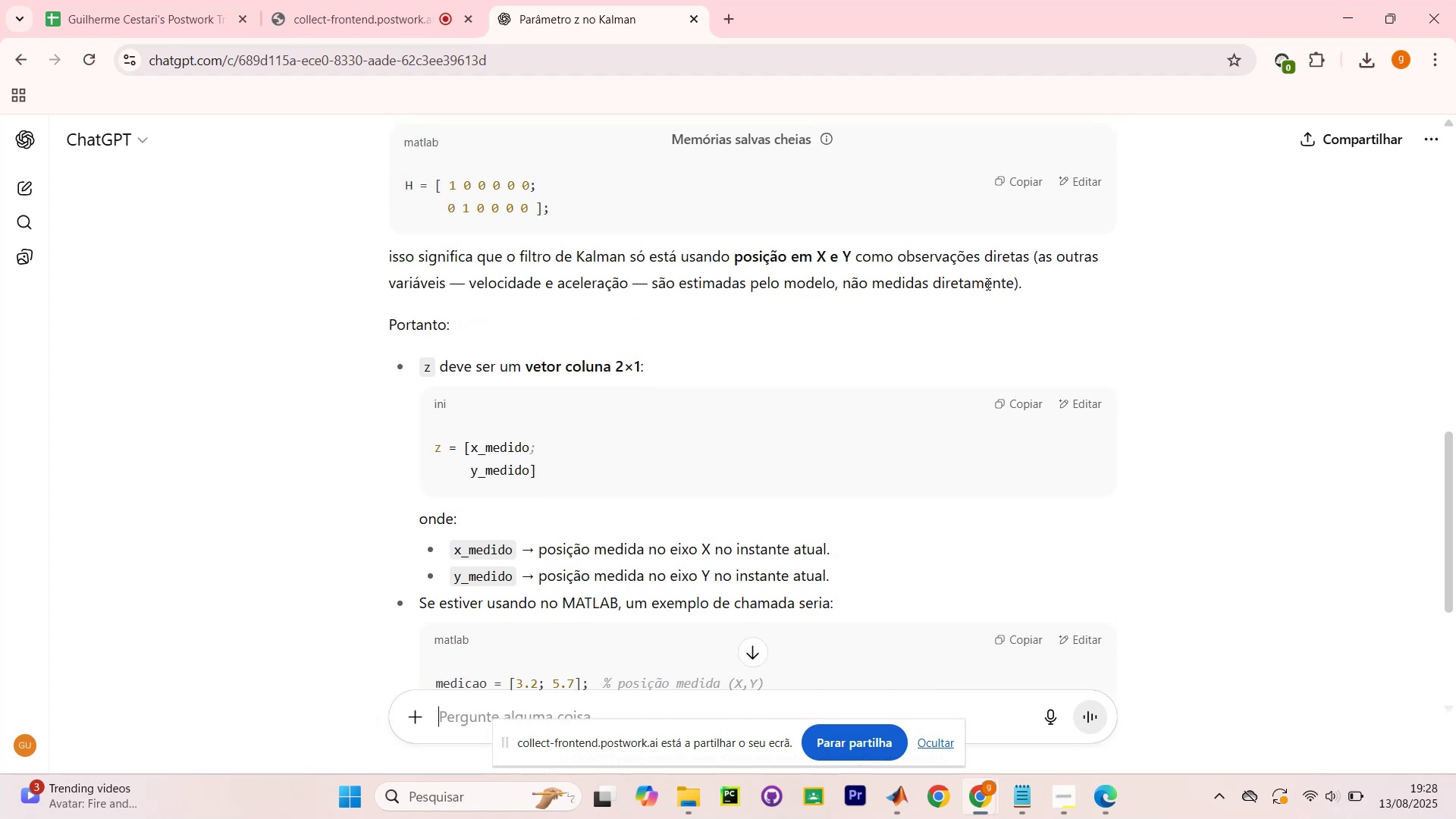 
scroll: coordinate [1081, 338], scroll_direction: none, amount: 0.0
 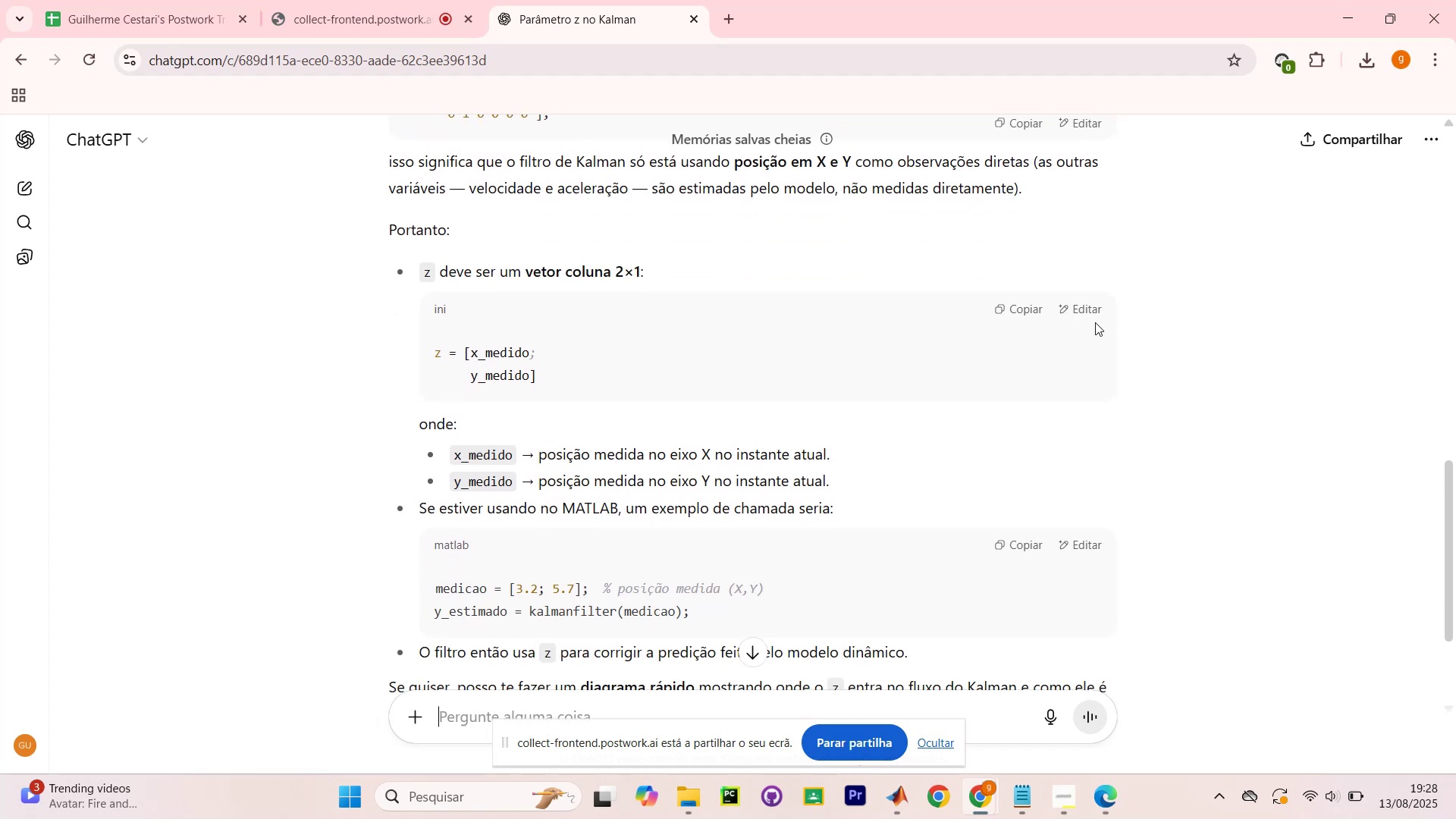 
scroll: coordinate [1108, 308], scroll_direction: down, amount: 1.0
 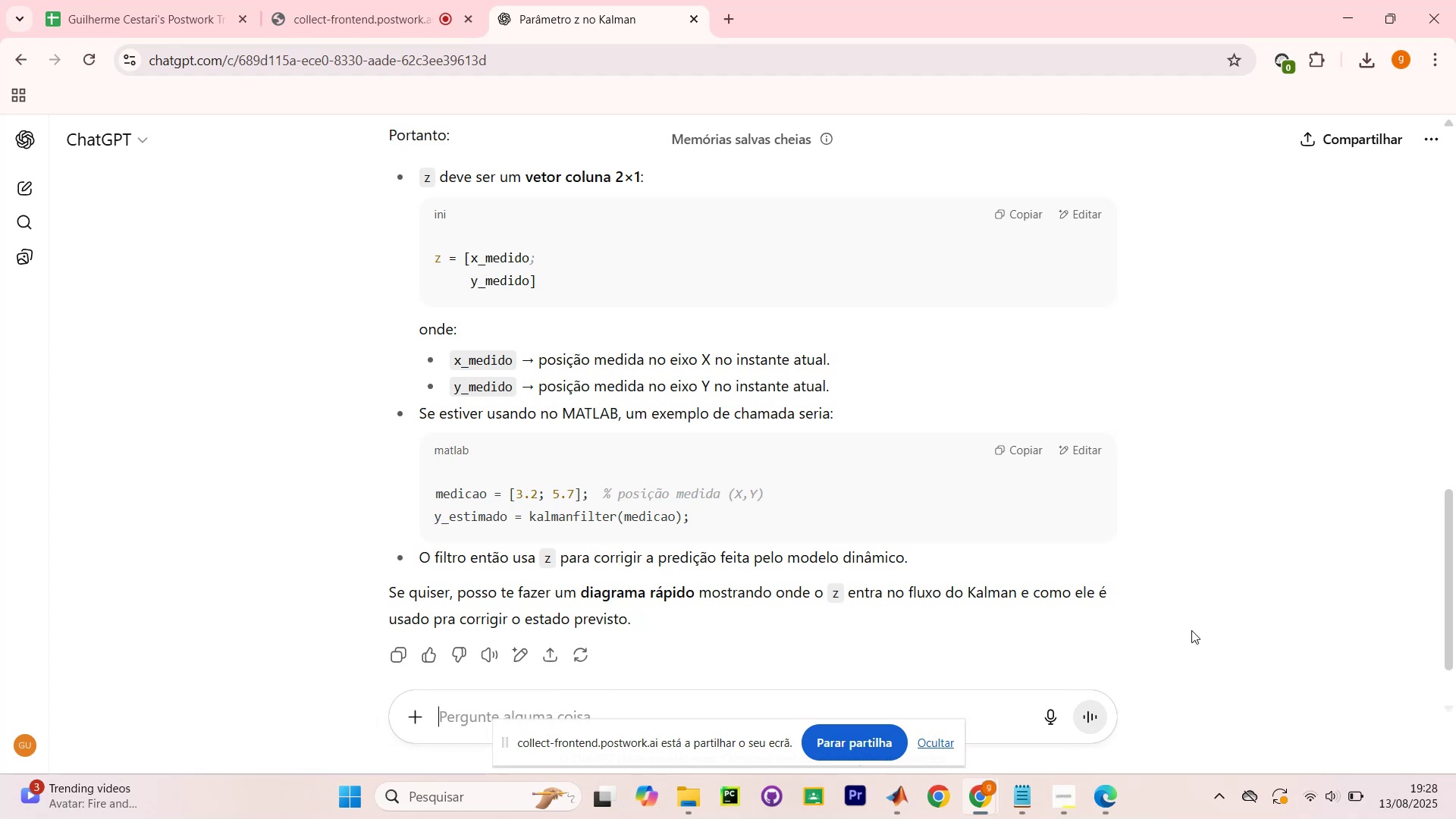 
wait(15.11)
 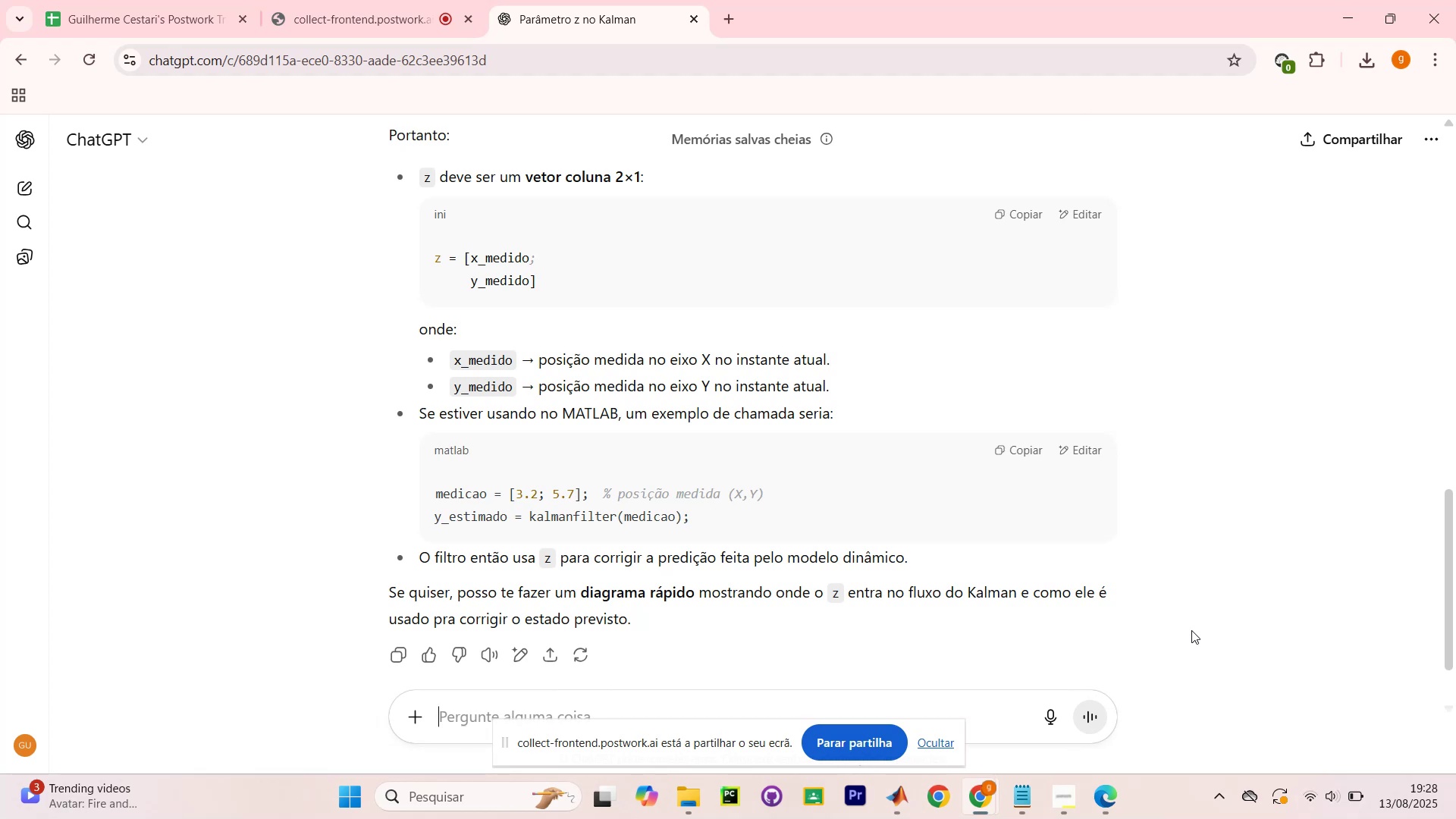 
scroll: coordinate [1235, 470], scroll_direction: down, amount: 6.0
 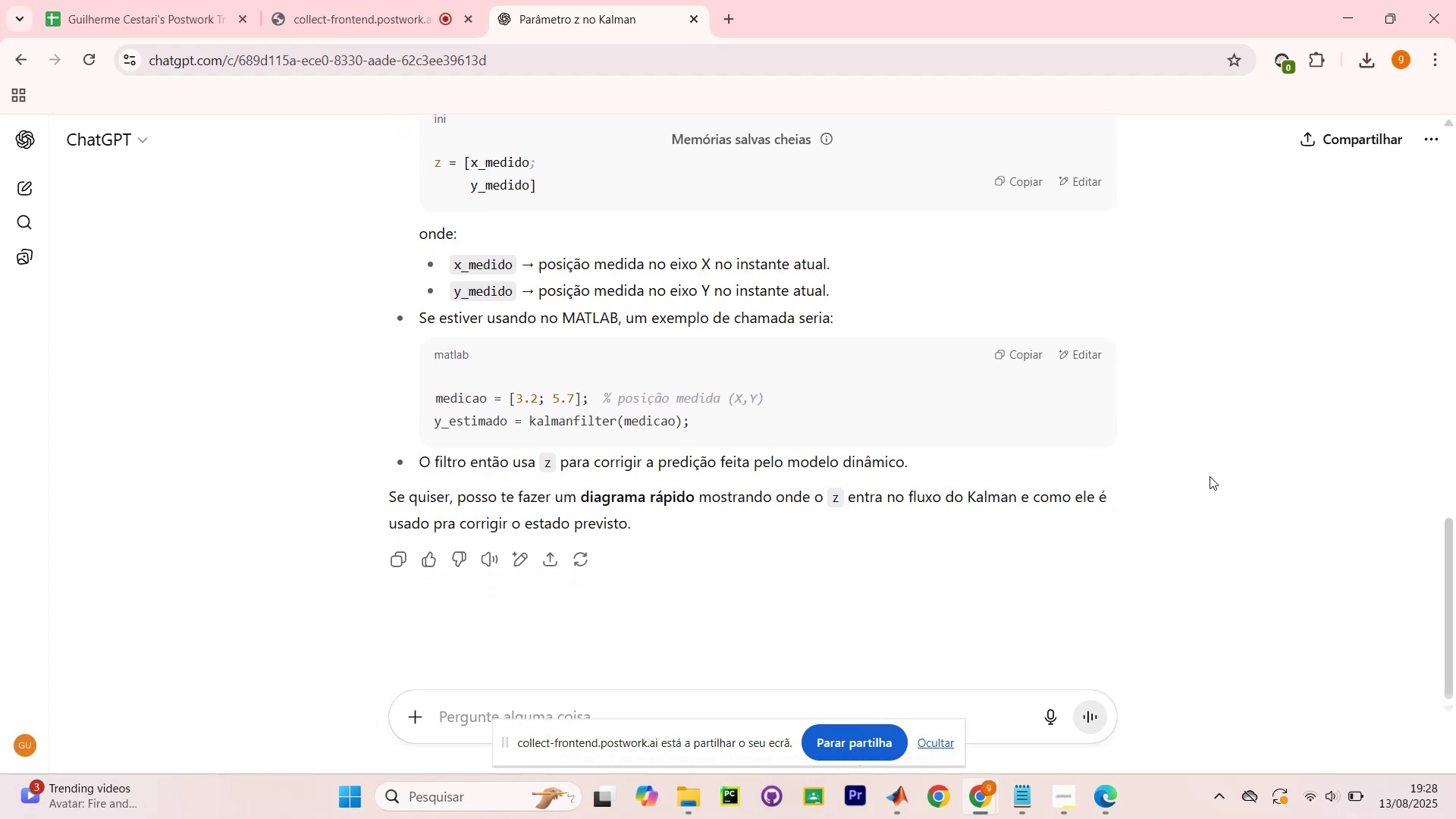 
scroll: coordinate [1210, 476], scroll_direction: none, amount: 0.0
 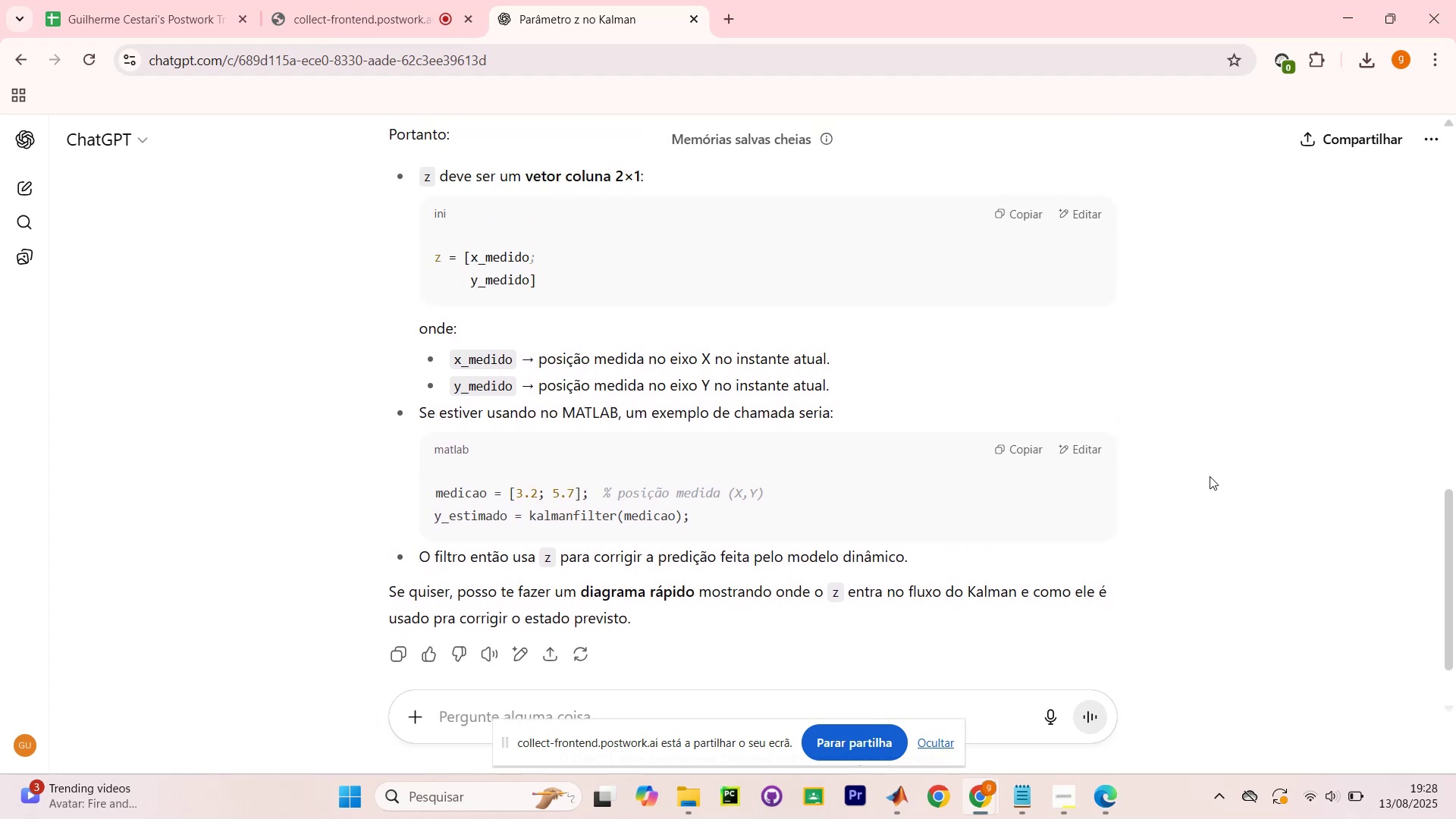 
scroll: coordinate [1210, 476], scroll_direction: up, amount: 8.0
 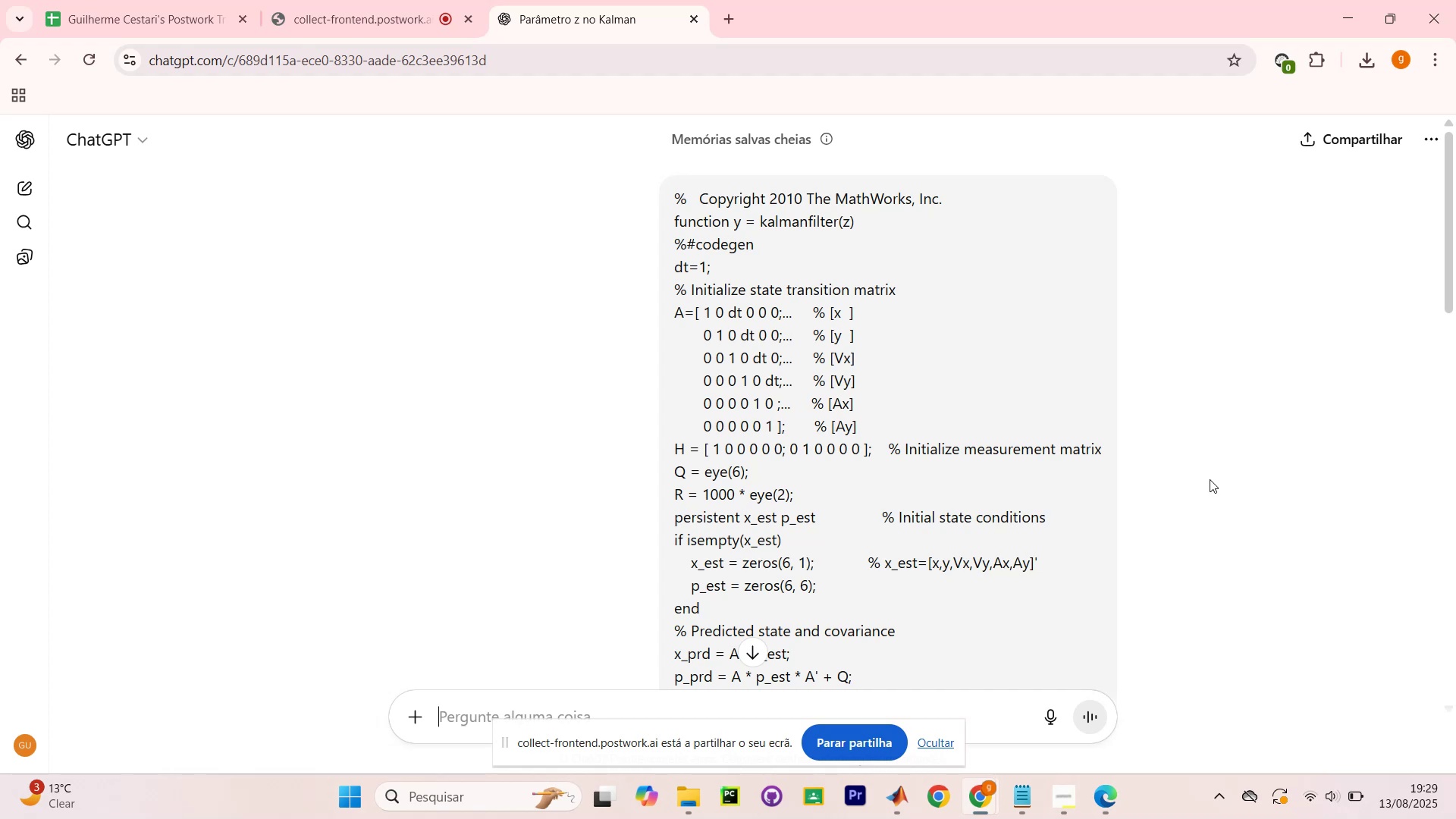 
wait(79.53)
 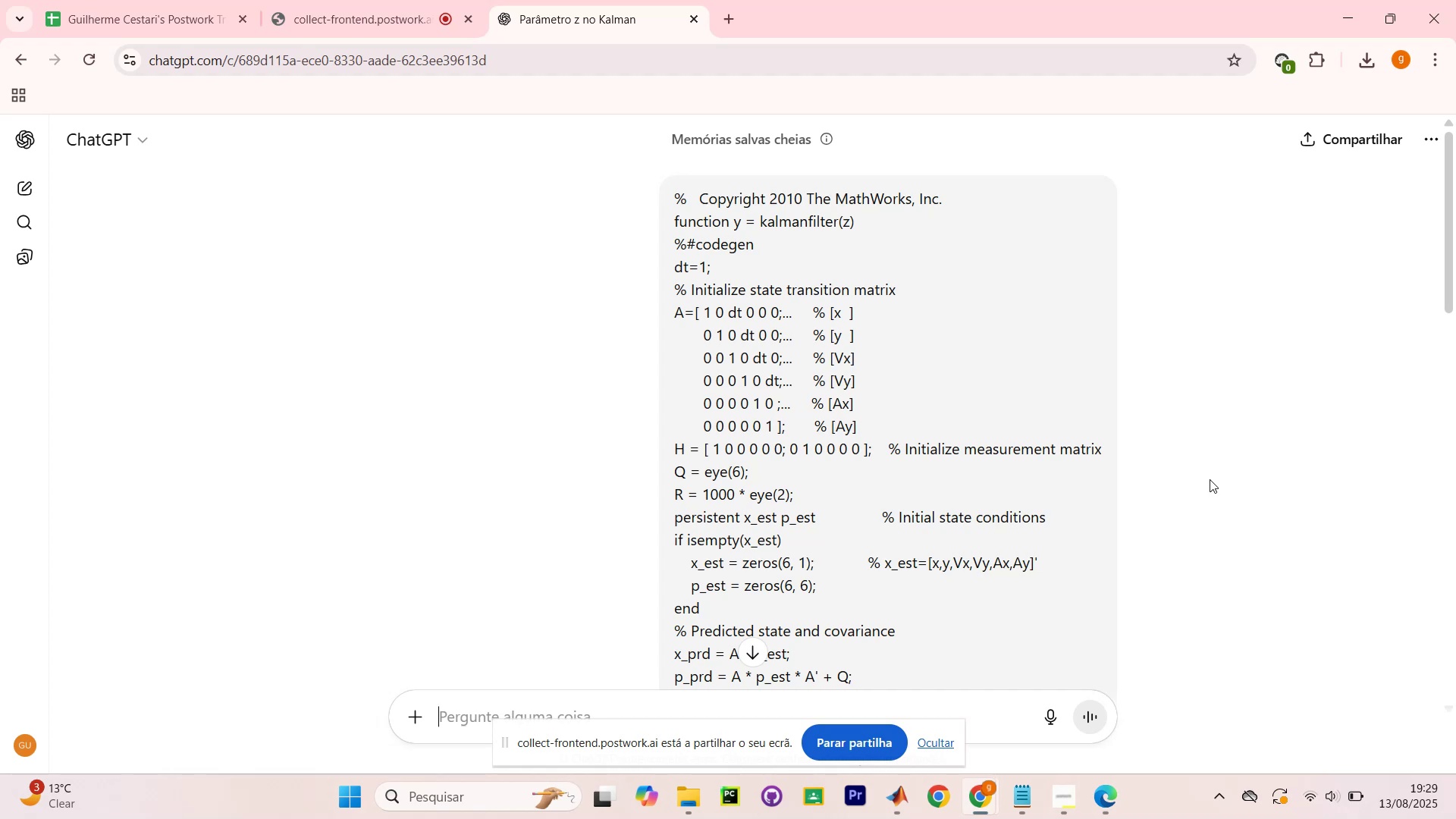 
scroll: coordinate [739, 362], scroll_direction: up, amount: 14.0
 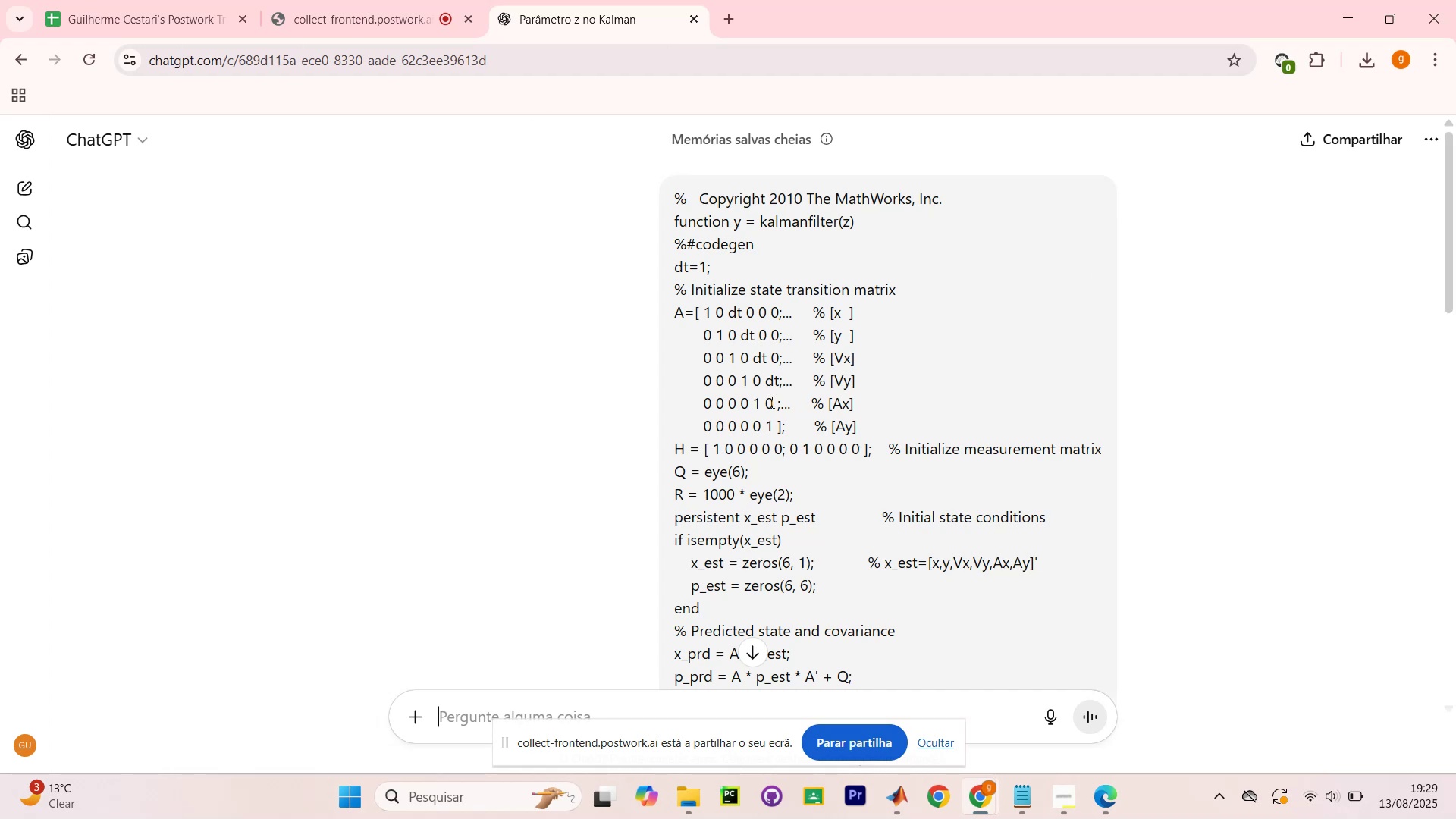 
scroll: coordinate [764, 431], scroll_direction: down, amount: 5.0
 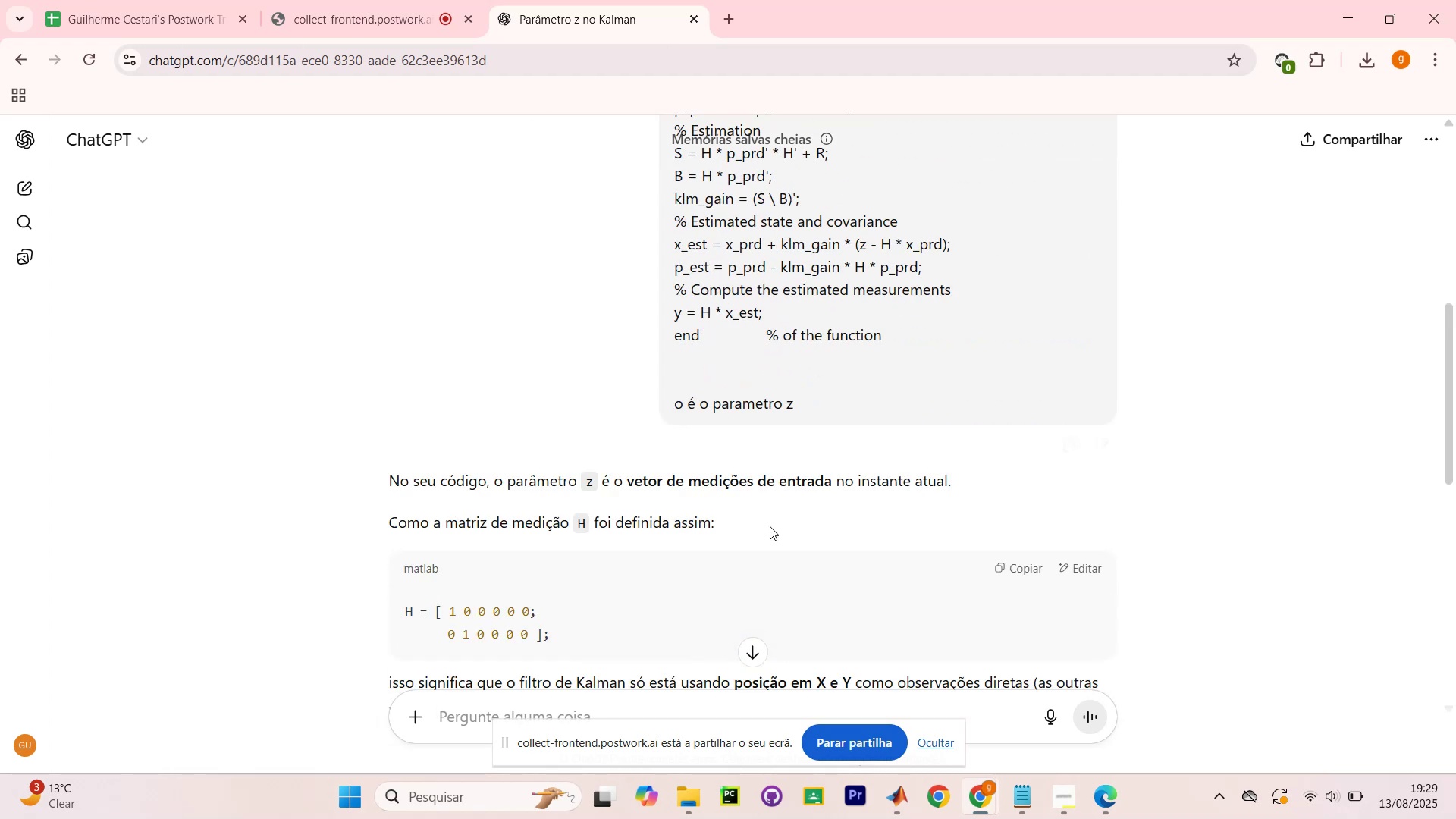 
scroll: coordinate [820, 453], scroll_direction: up, amount: 3.0
 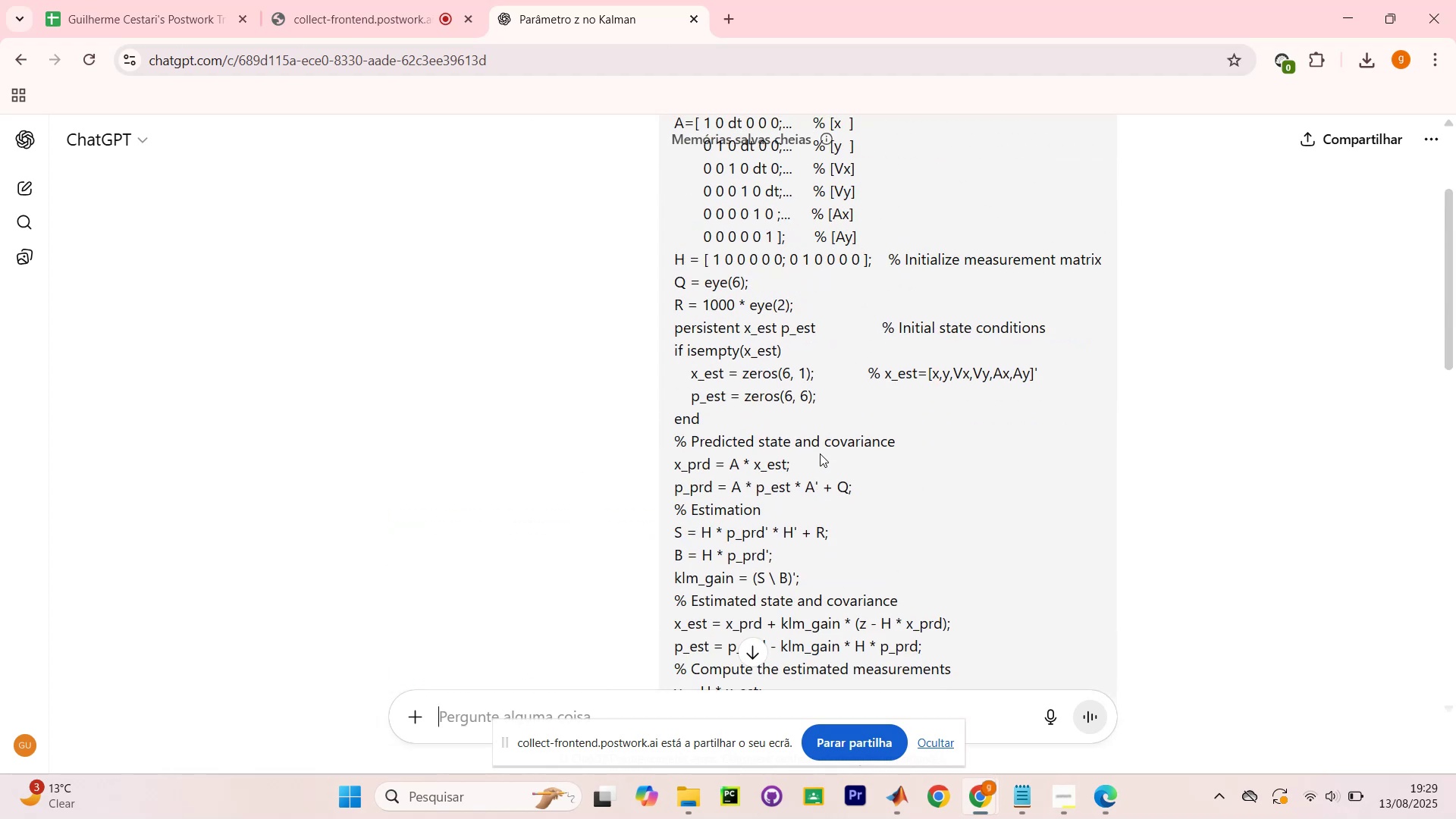 
scroll: coordinate [816, 459], scroll_direction: down, amount: 6.0
 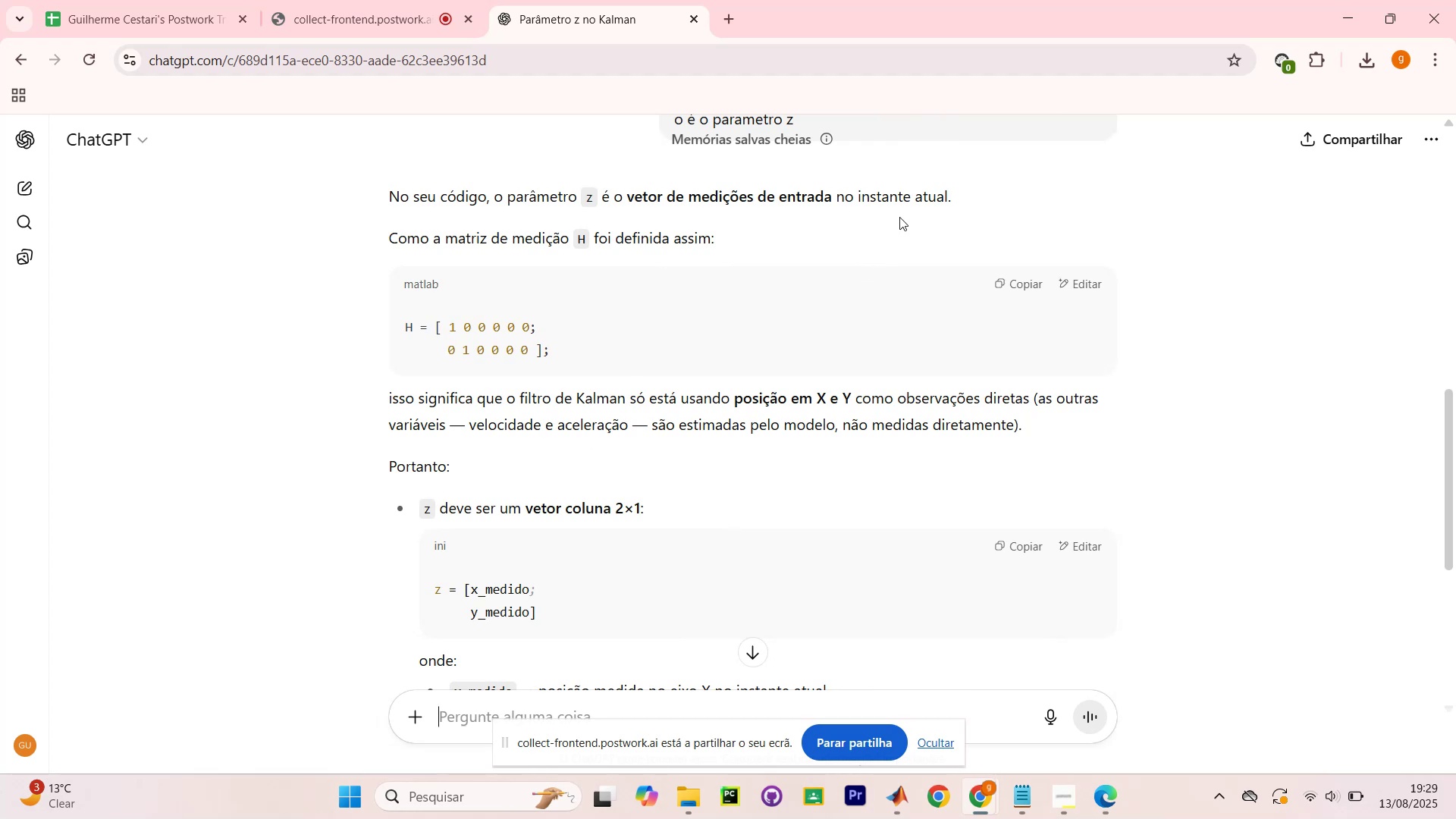 
left_click([1349, 2])
 